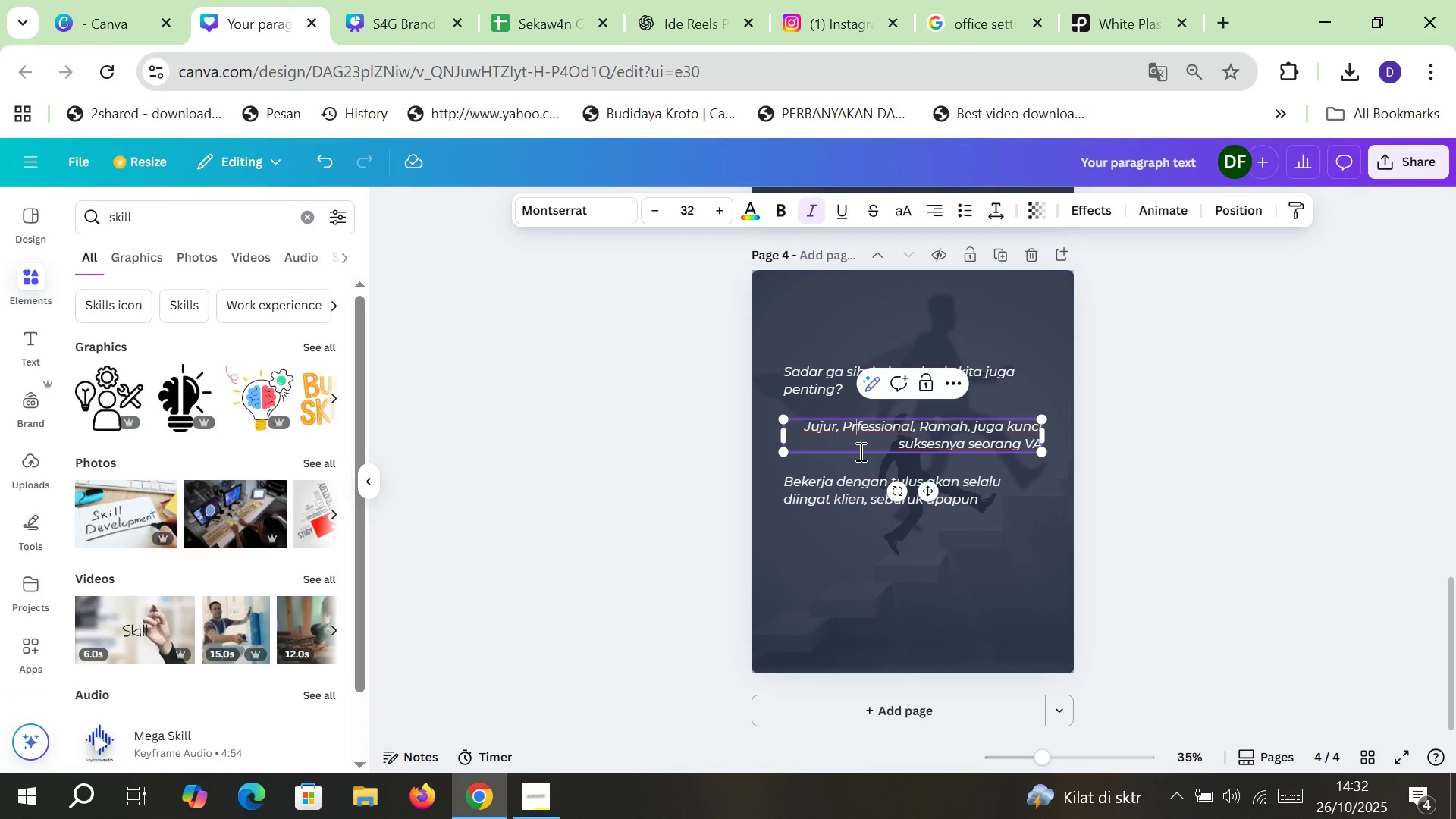 
key(O)
 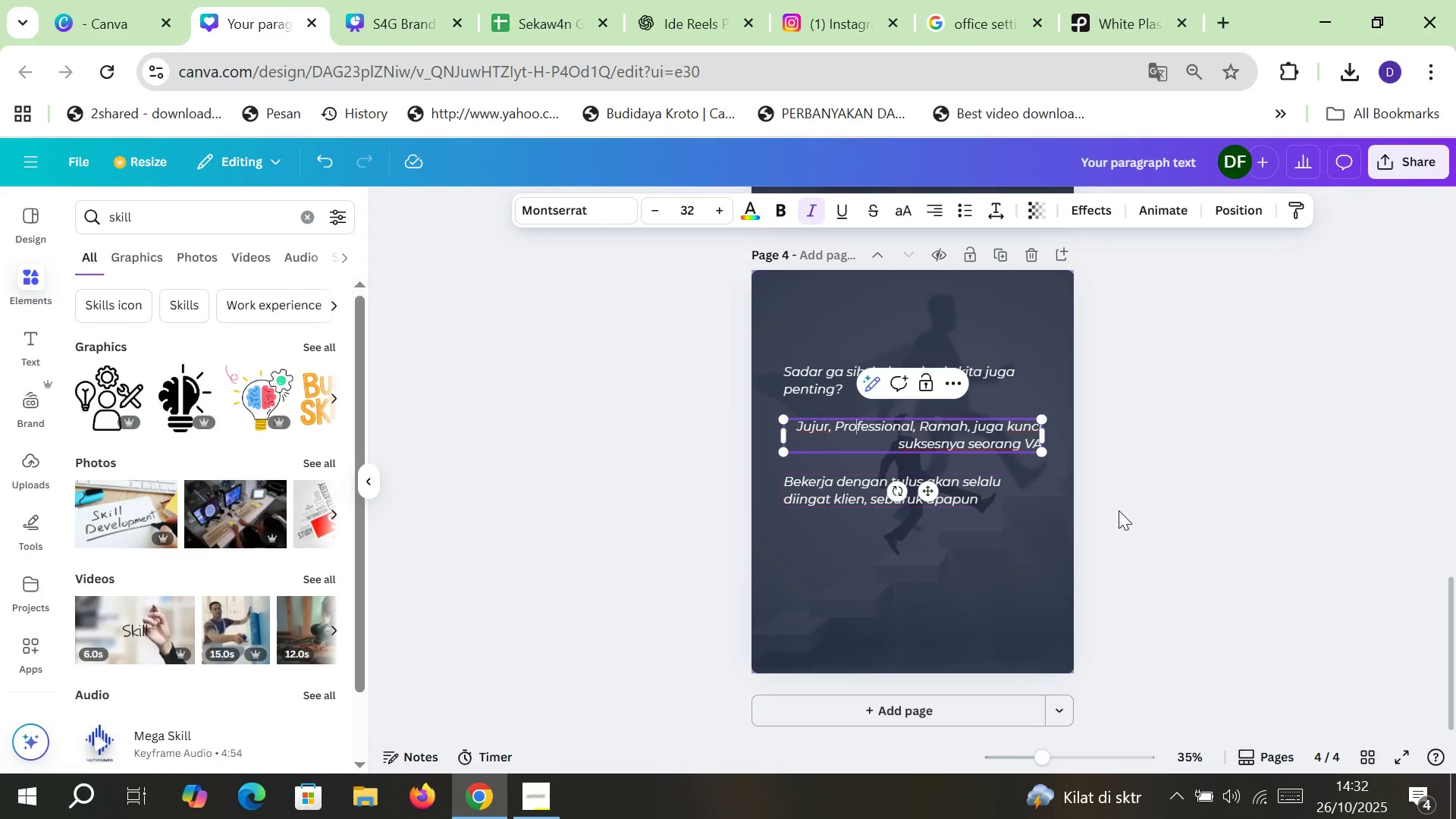 
left_click([1175, 505])
 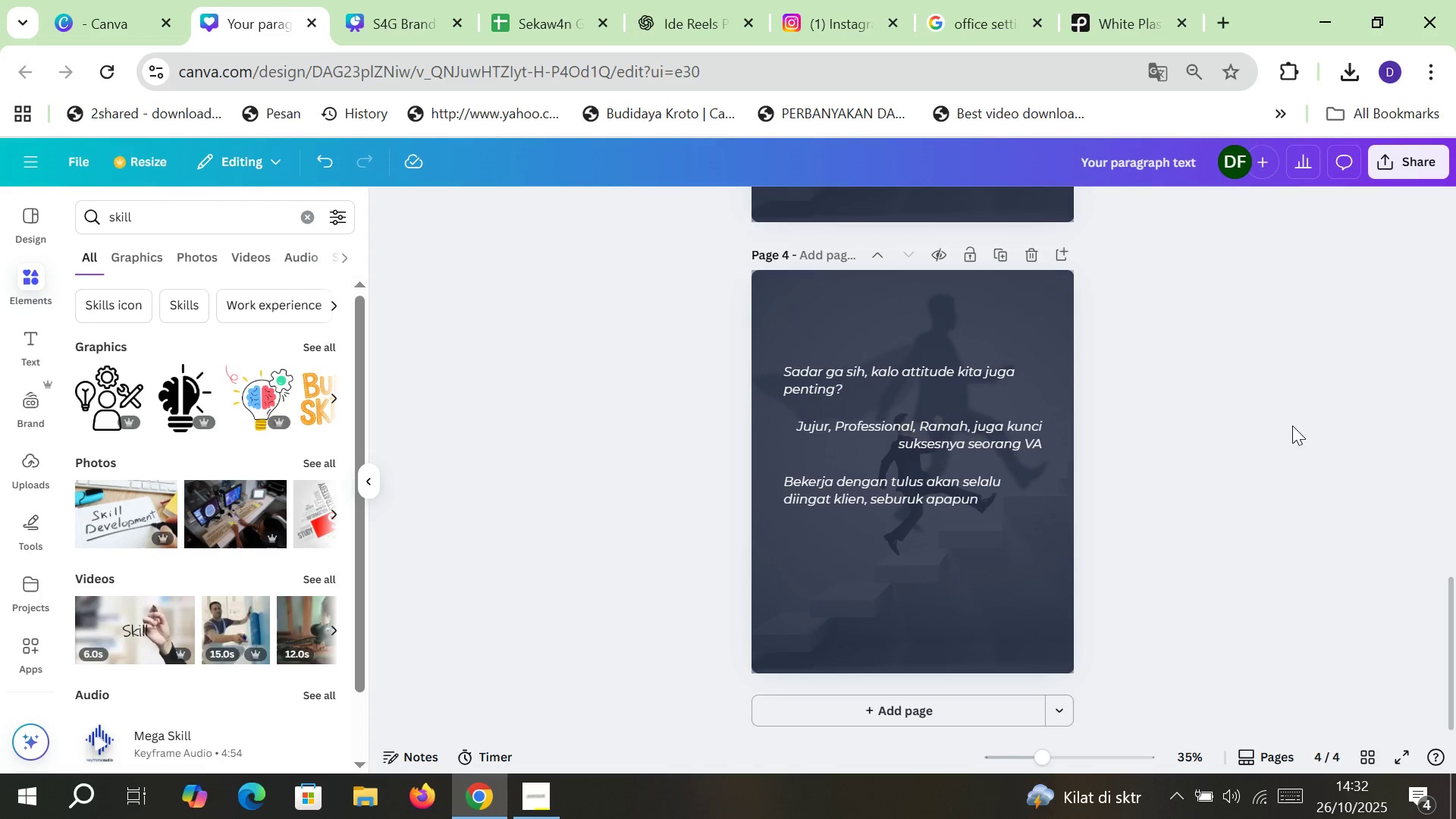 
wait(7.37)
 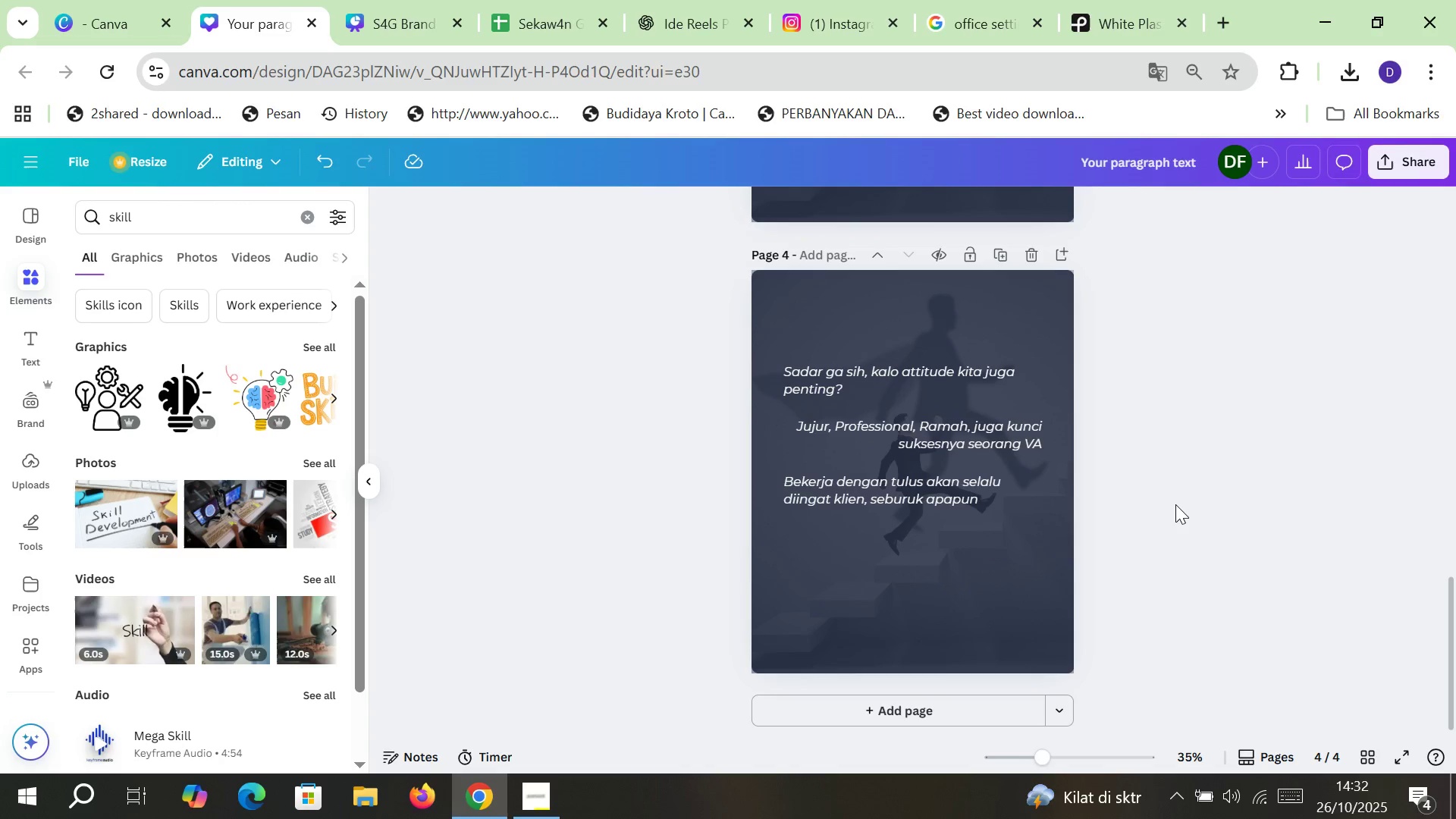 
double_click([978, 497])
 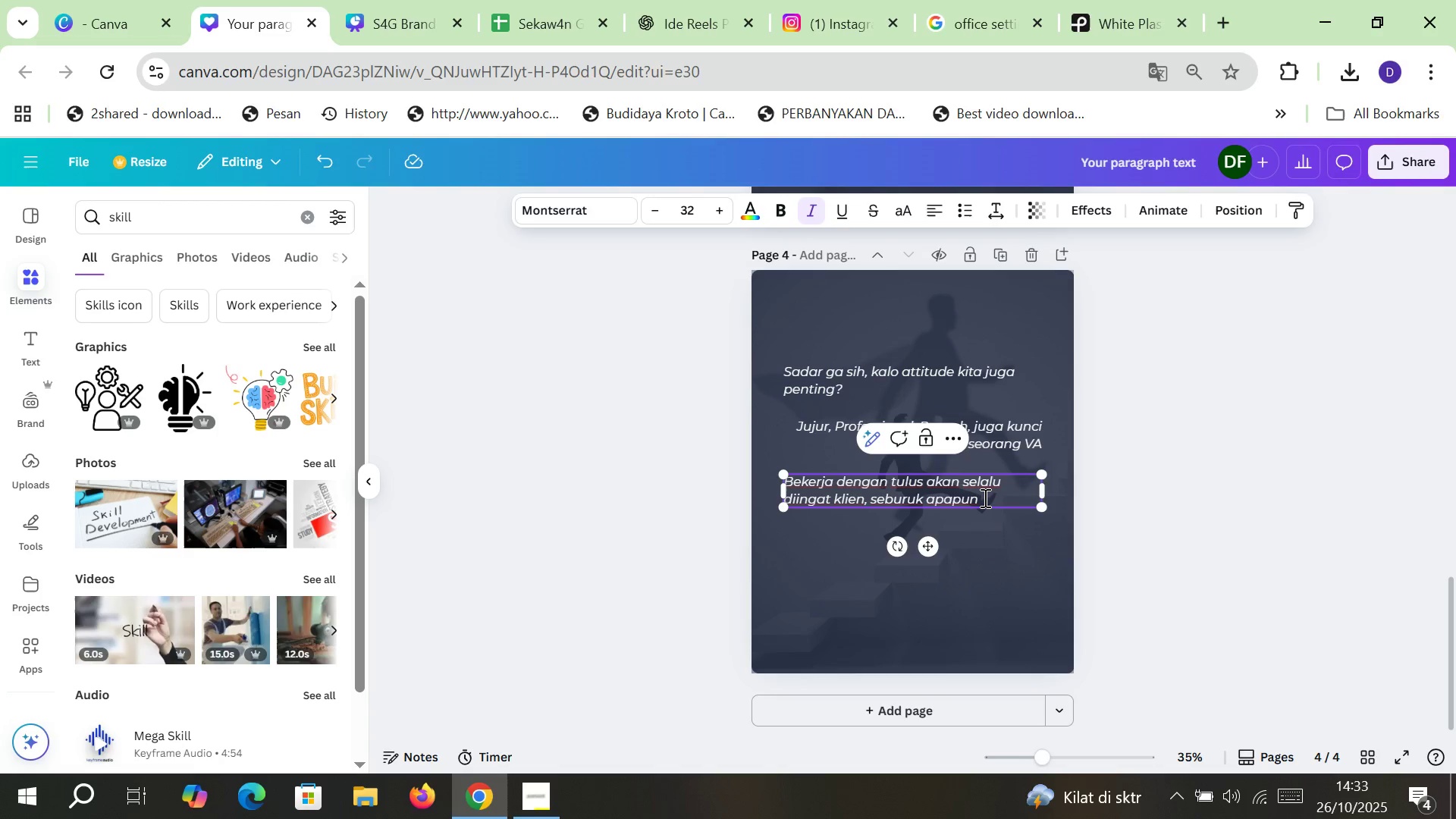 
key(I)
 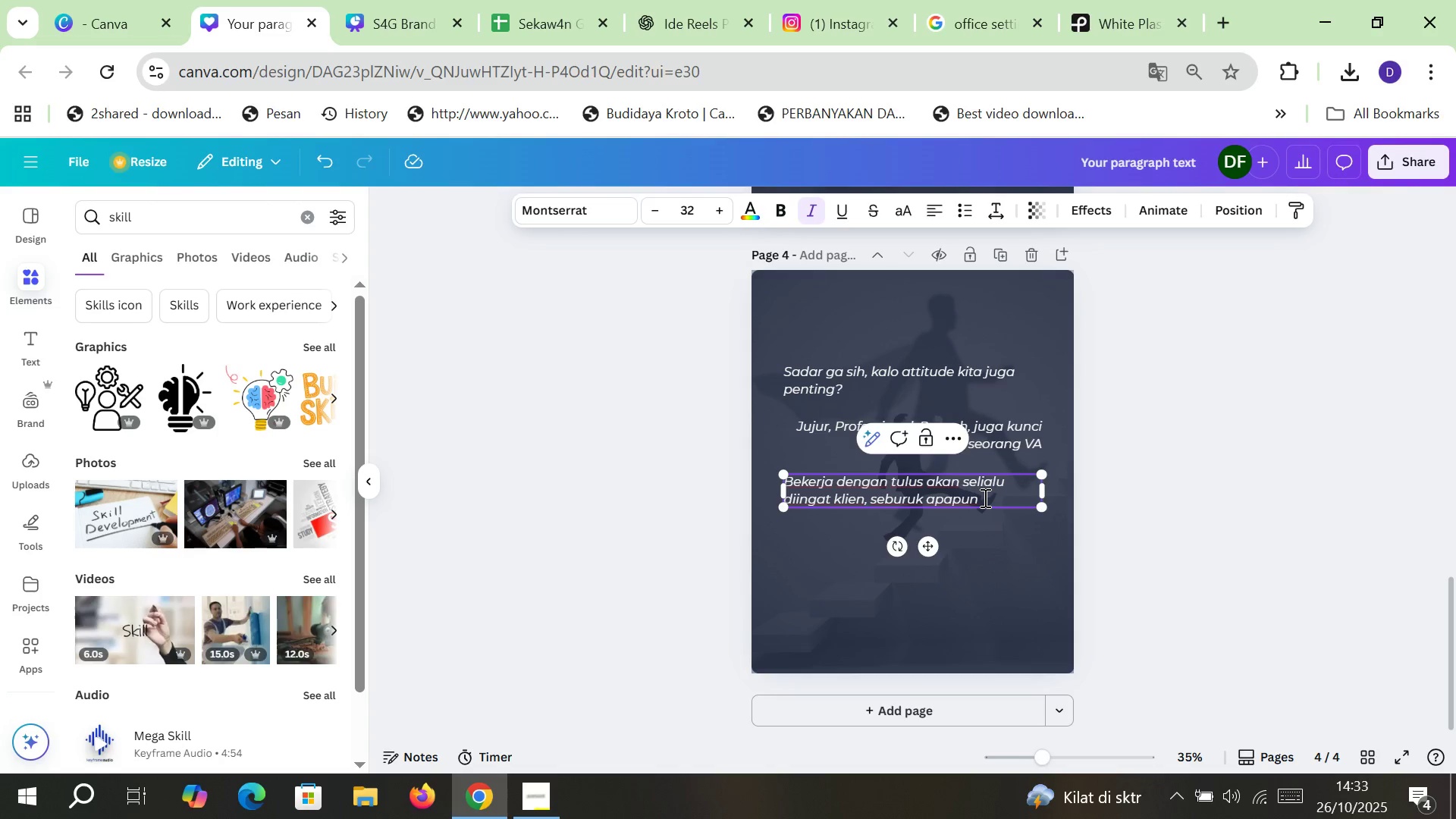 
key(Backspace)
 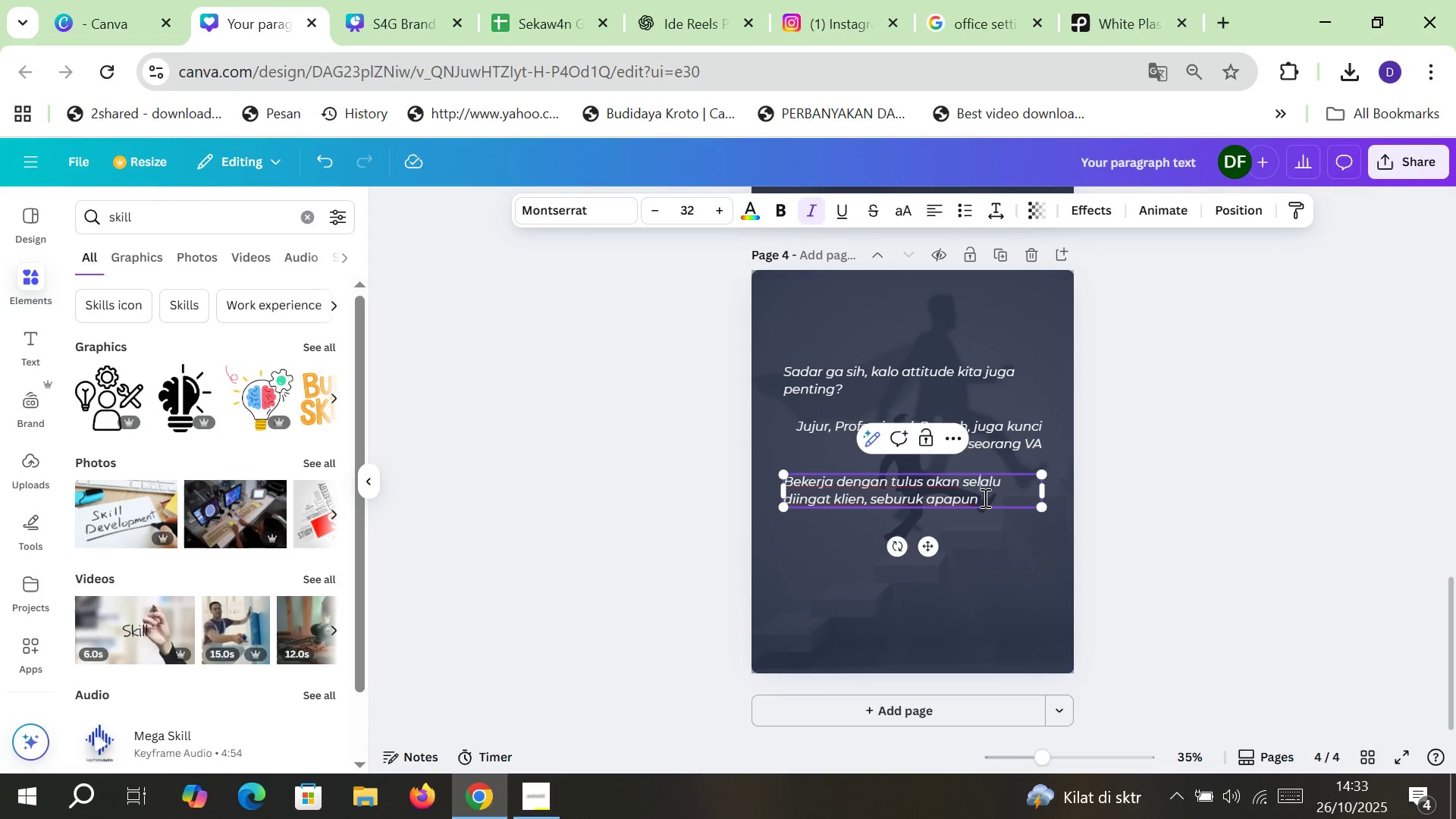 
key(ArrowDown)
 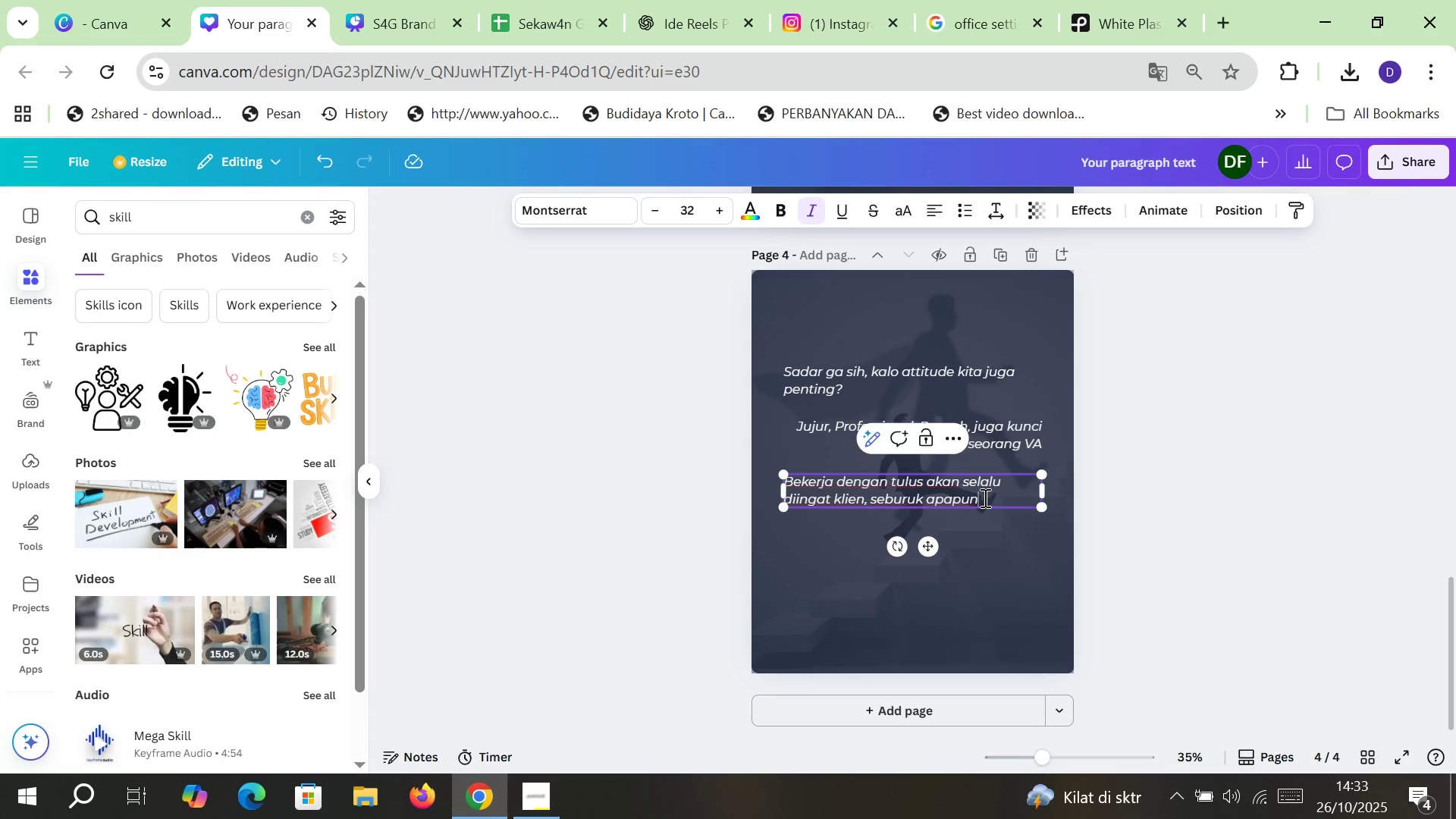 
type( itu)
 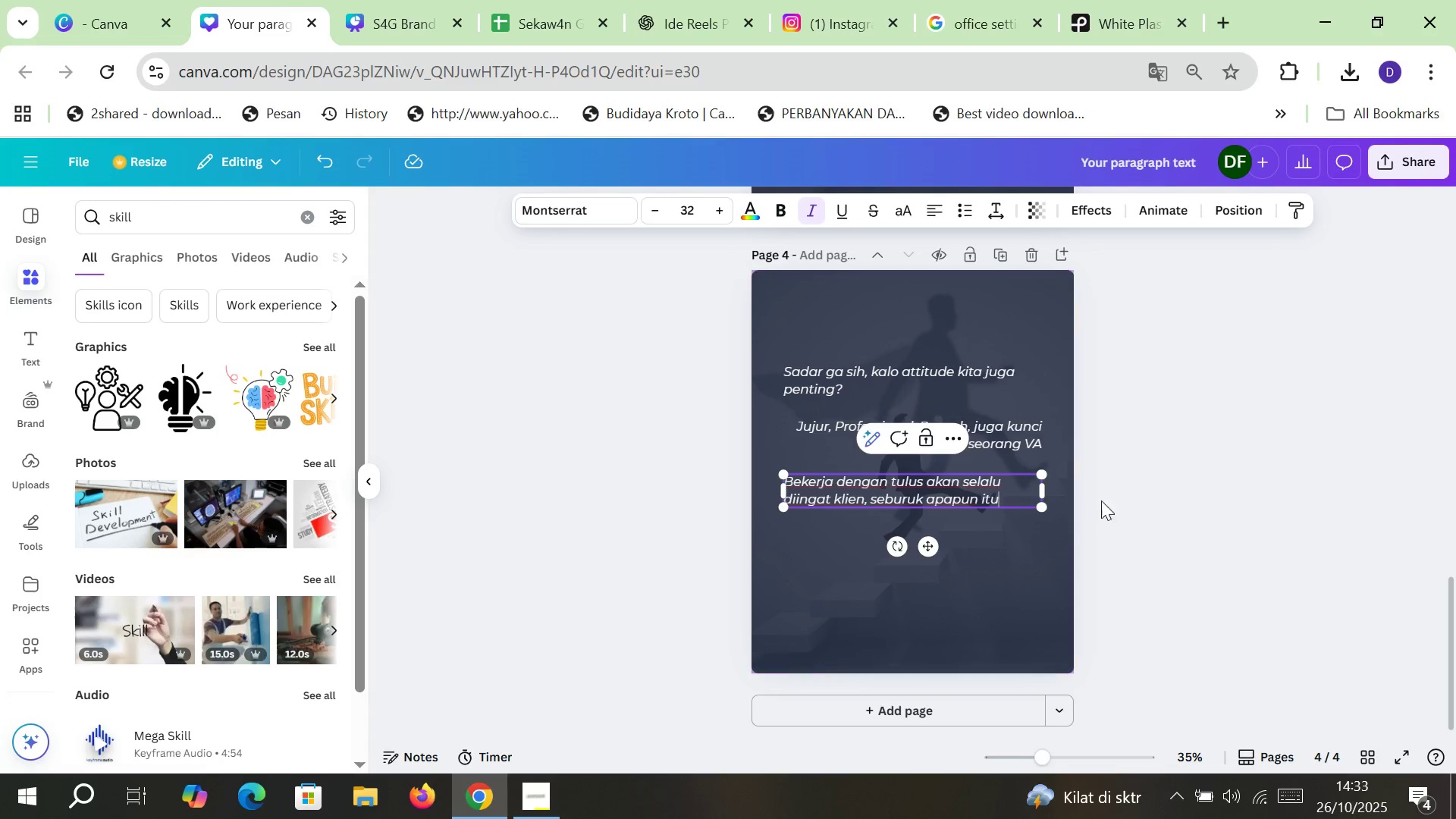 
left_click([1153, 488])
 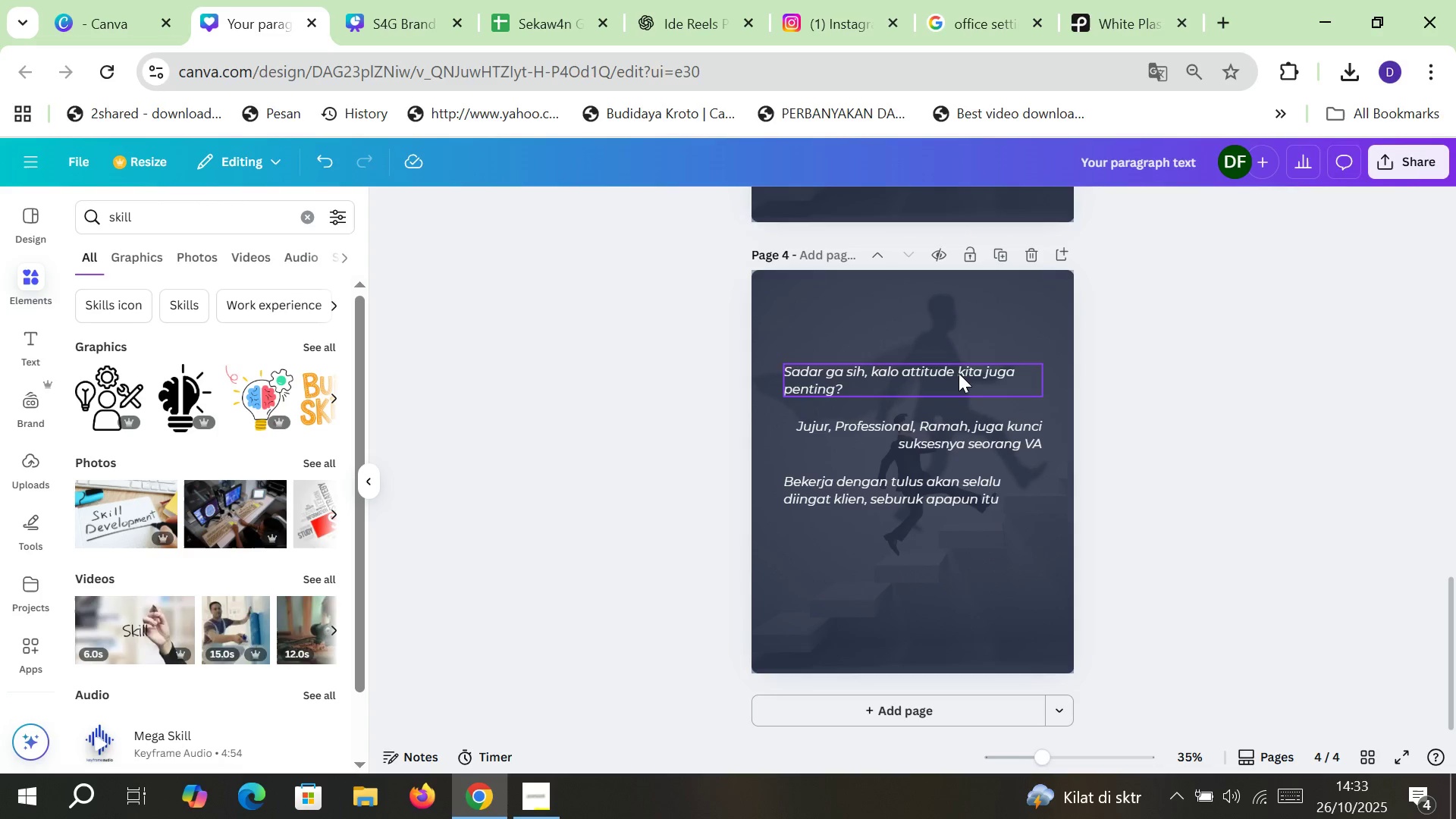 
double_click([959, 373])
 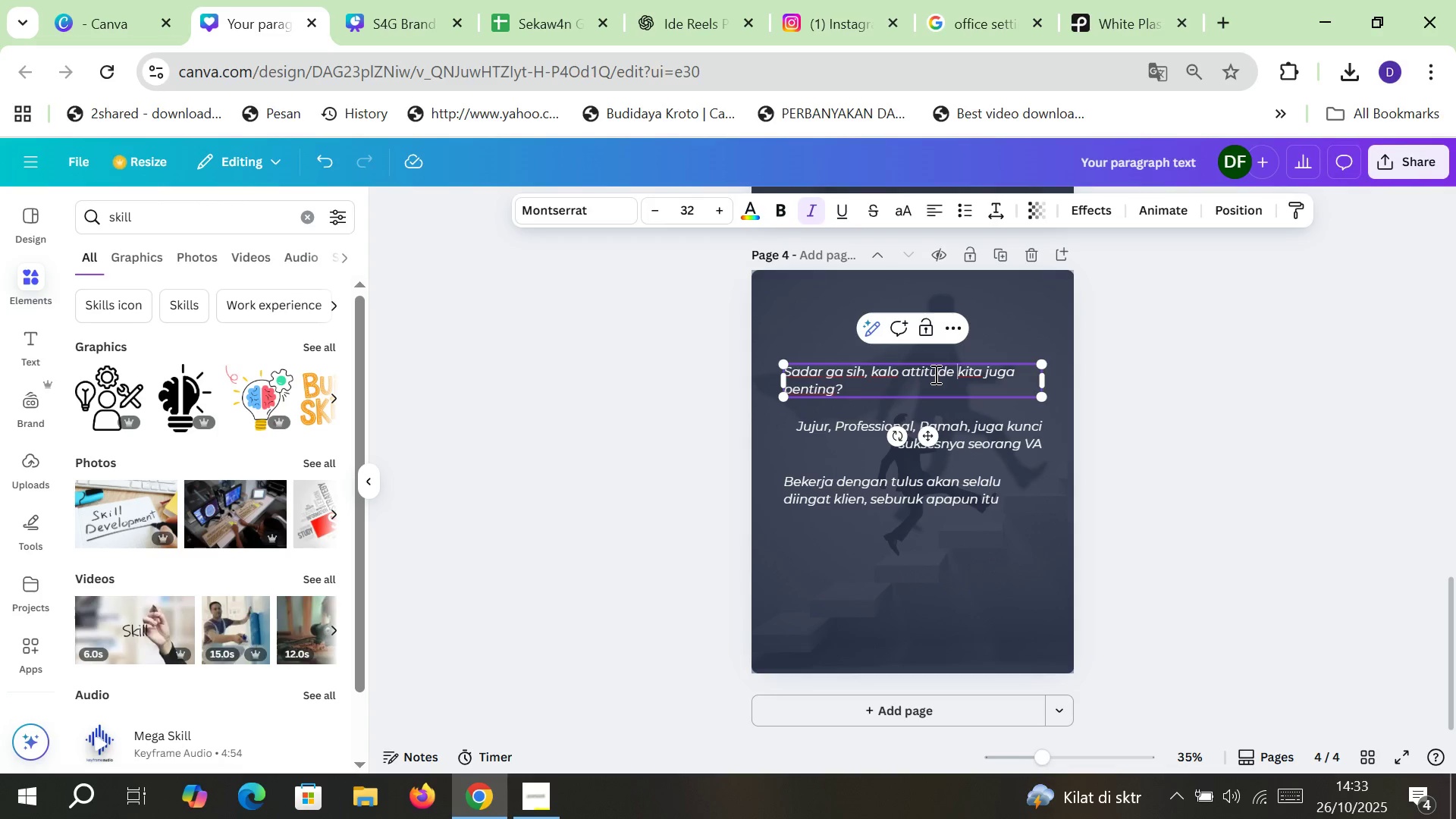 
double_click([934, 374])
 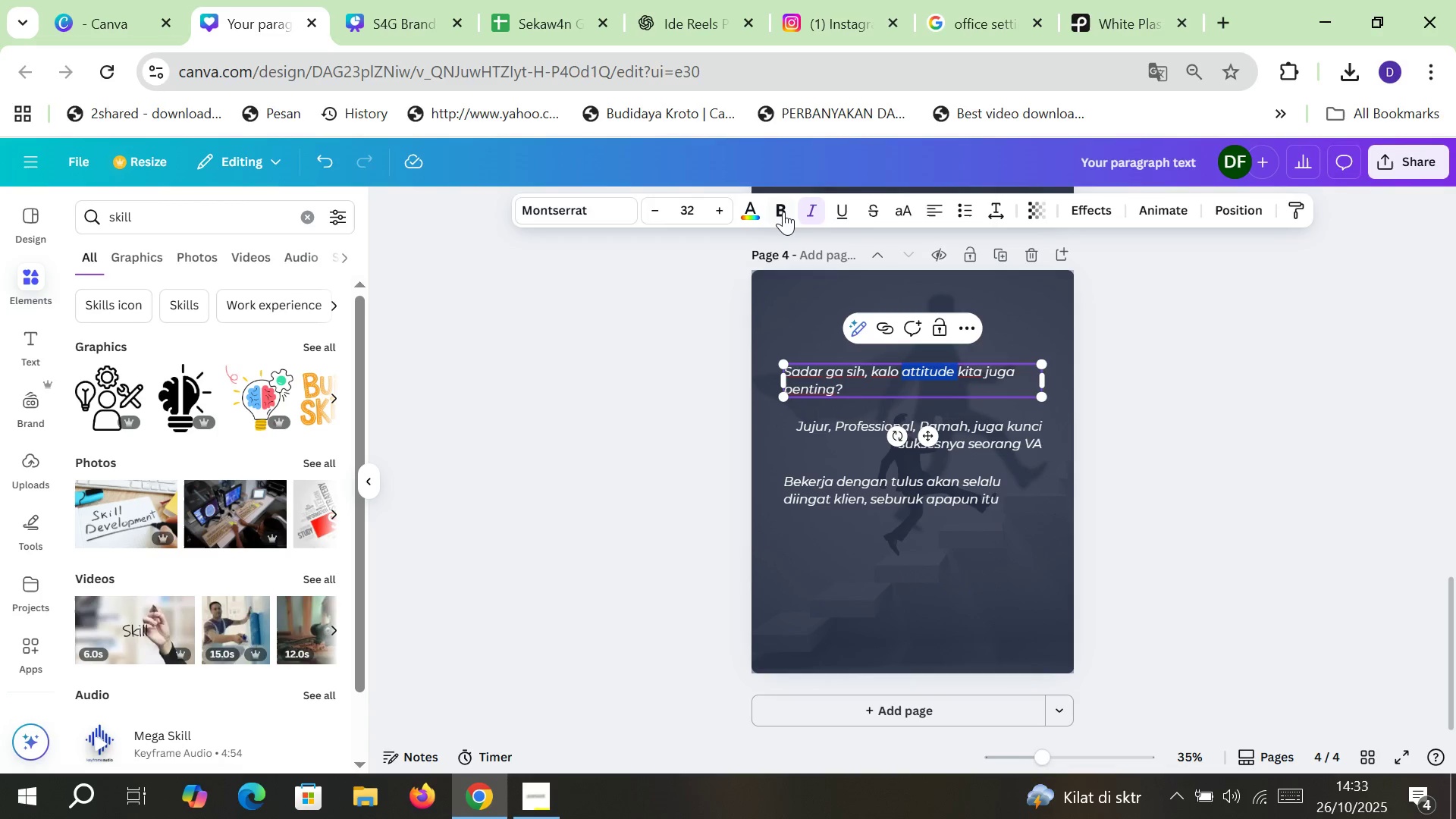 
left_click([783, 211])
 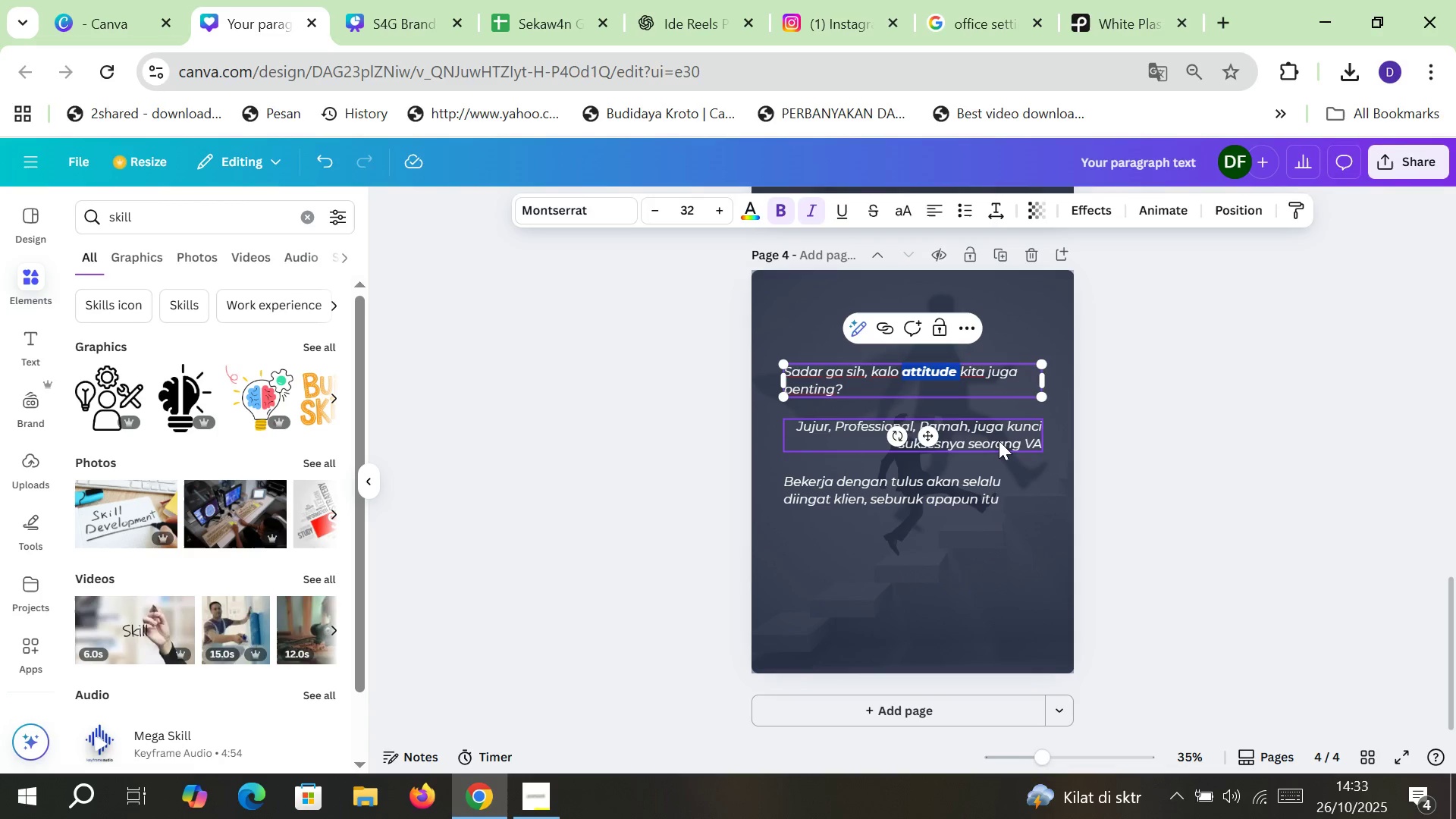 
double_click([999, 440])
 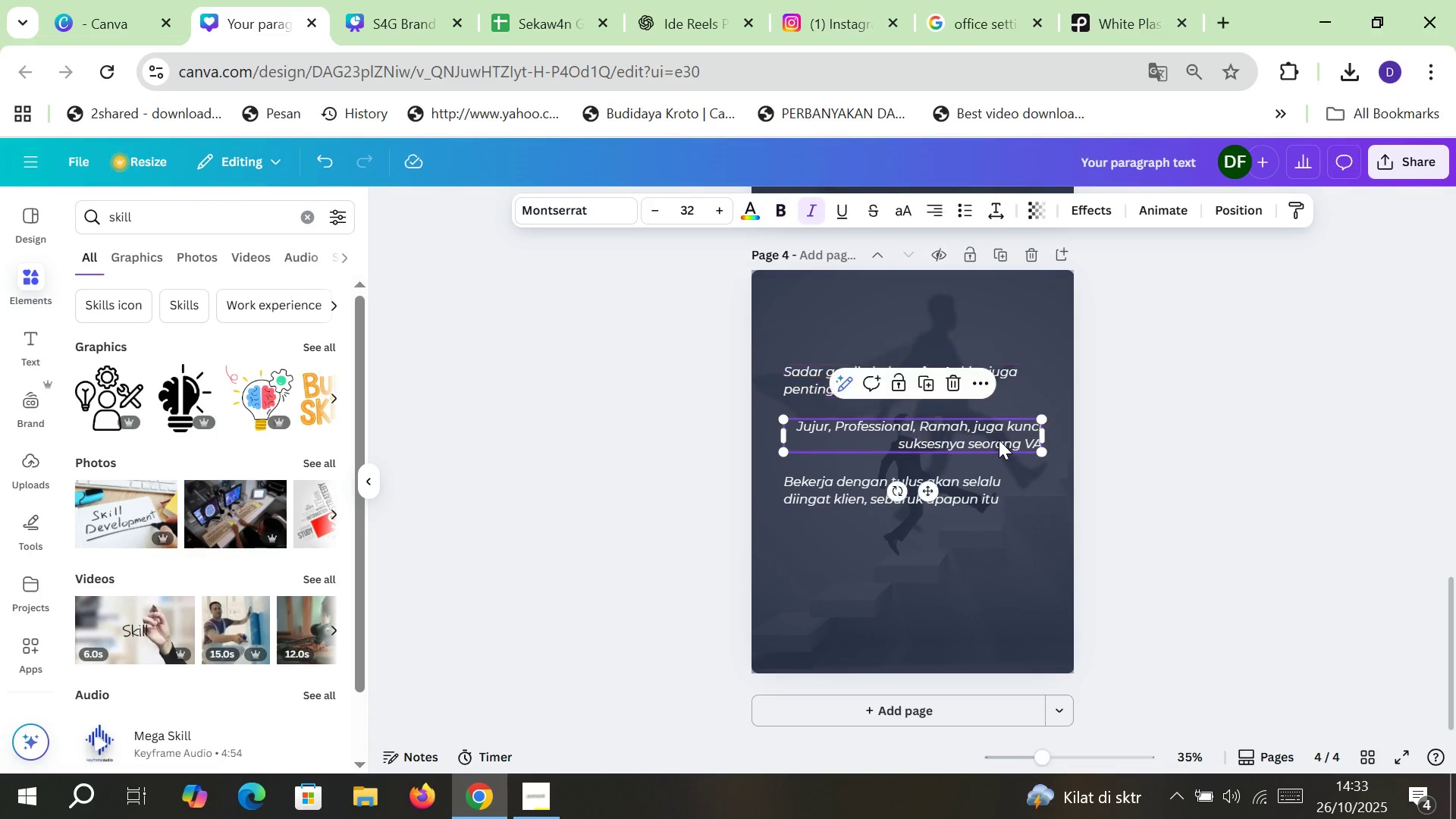 
triple_click([999, 440])
 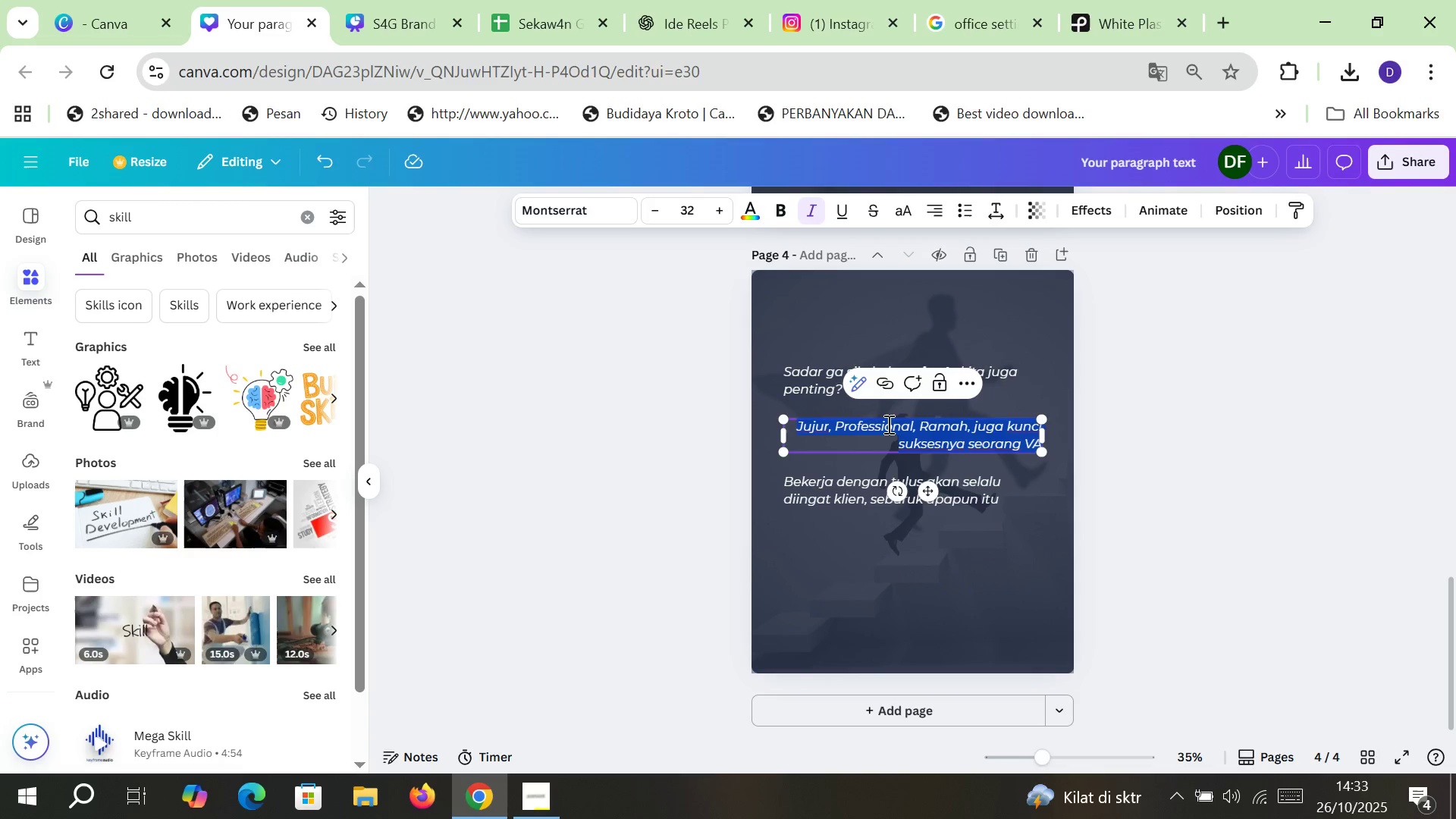 
double_click([887, 424])
 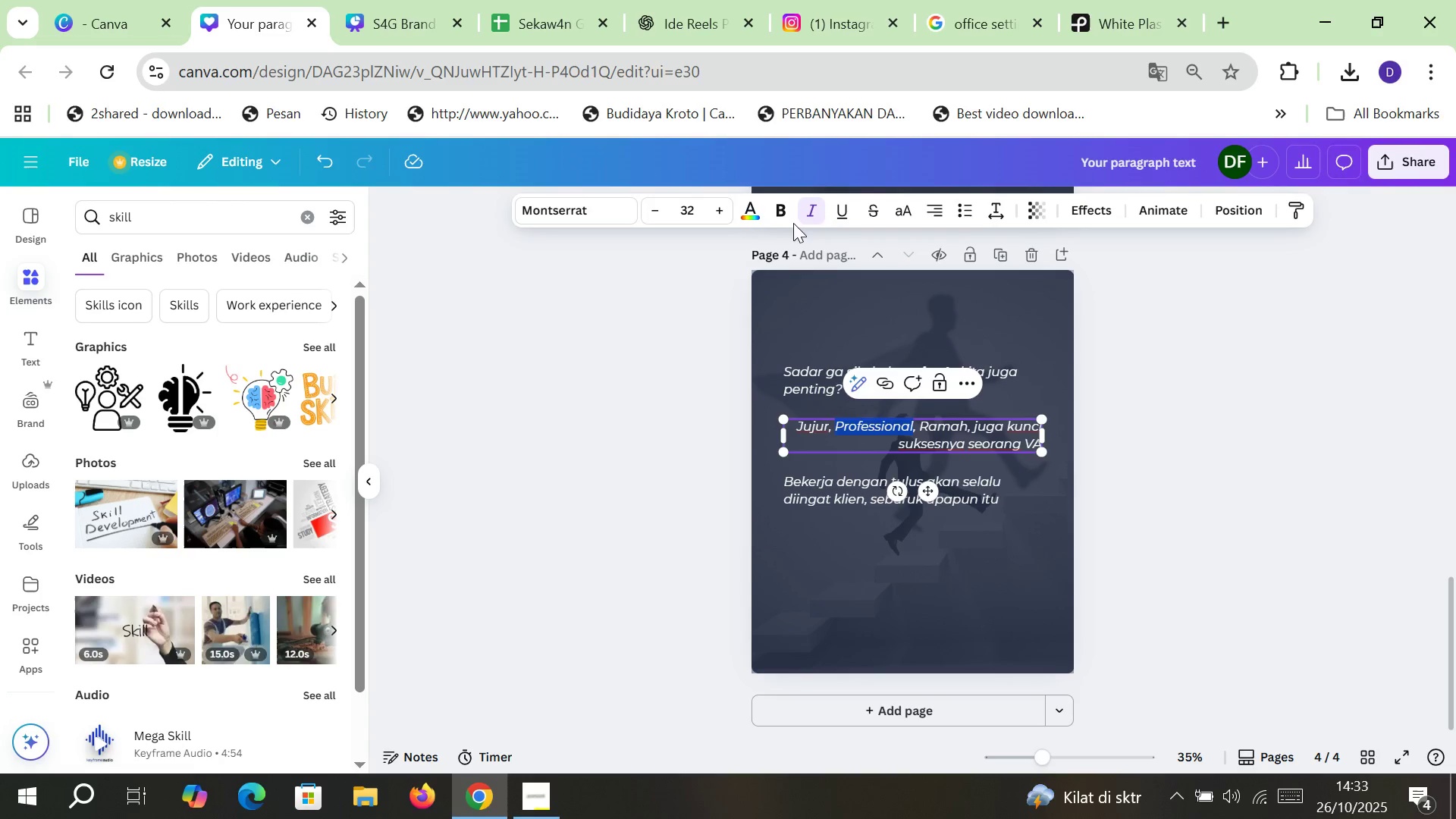 
left_click([783, 218])
 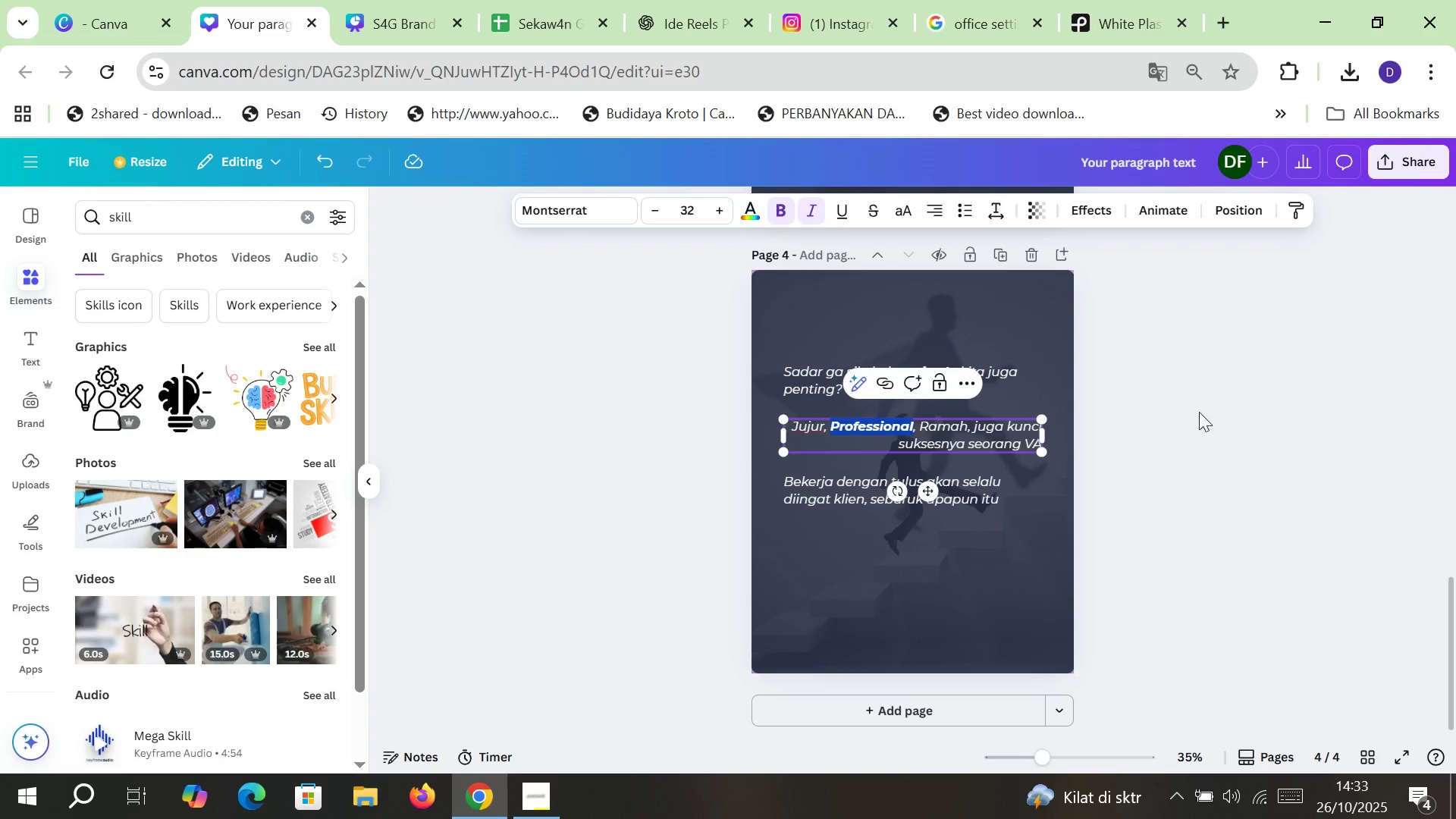 
left_click([1207, 413])
 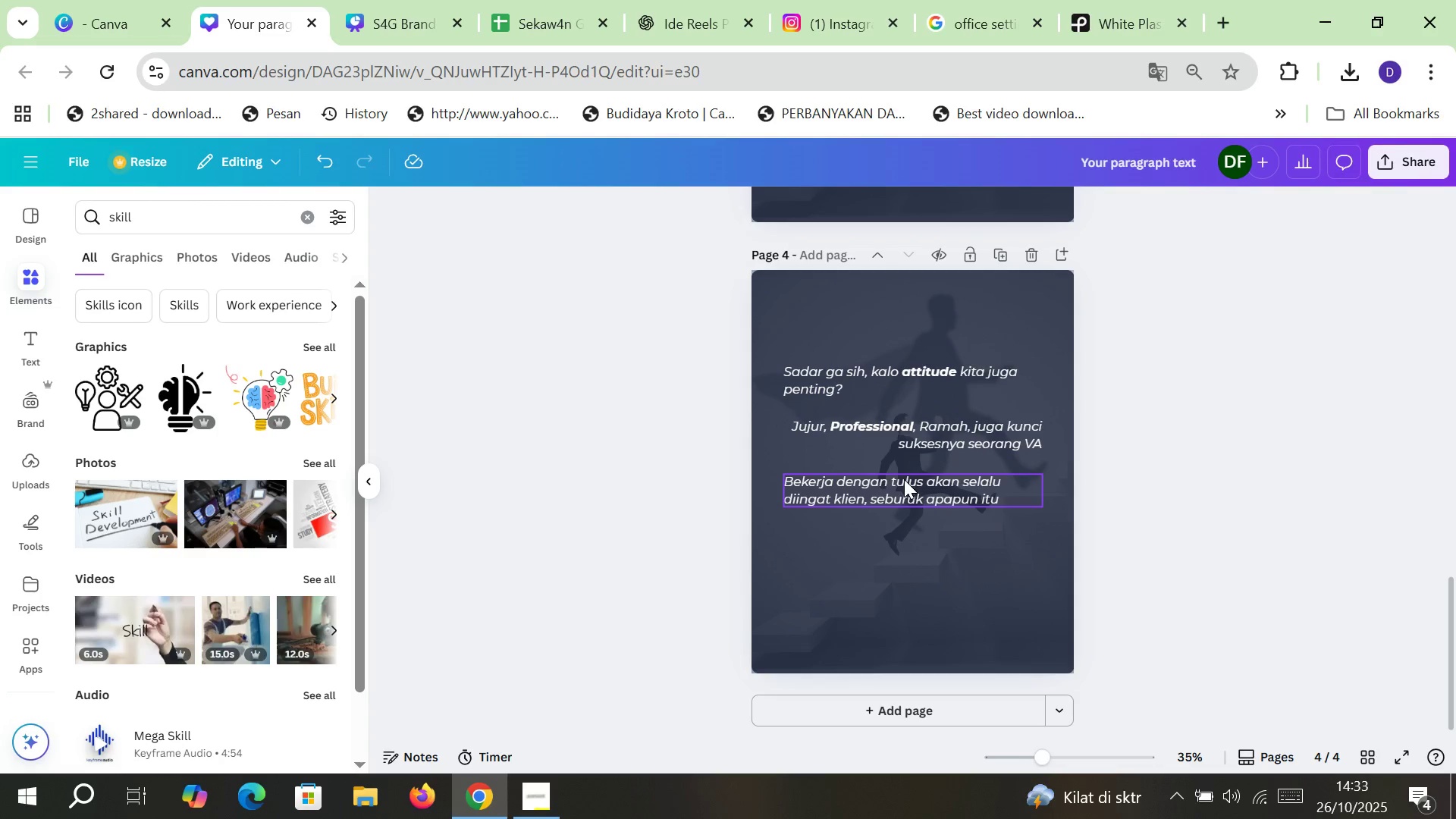 
double_click([904, 479])
 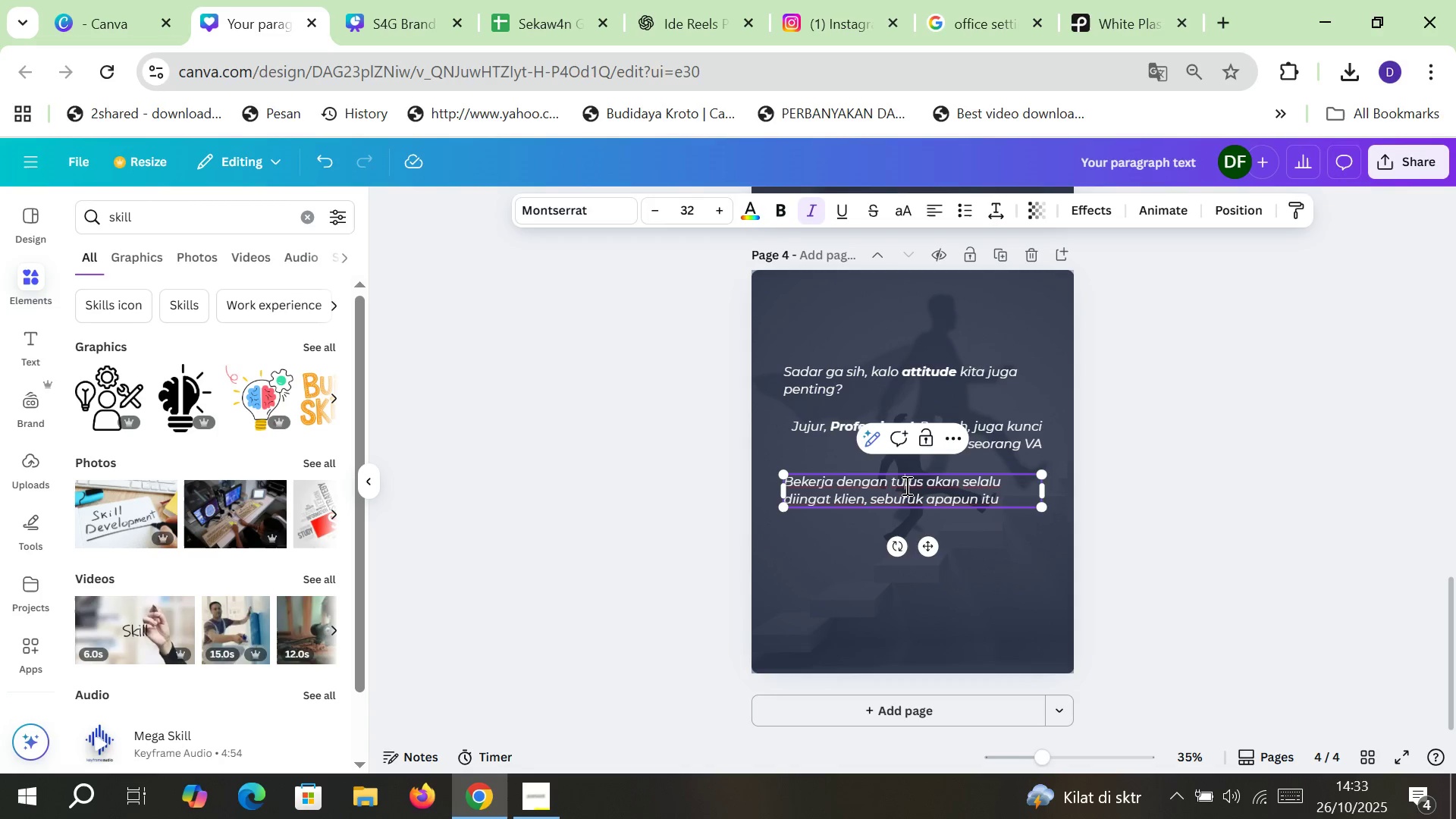 
double_click([905, 485])
 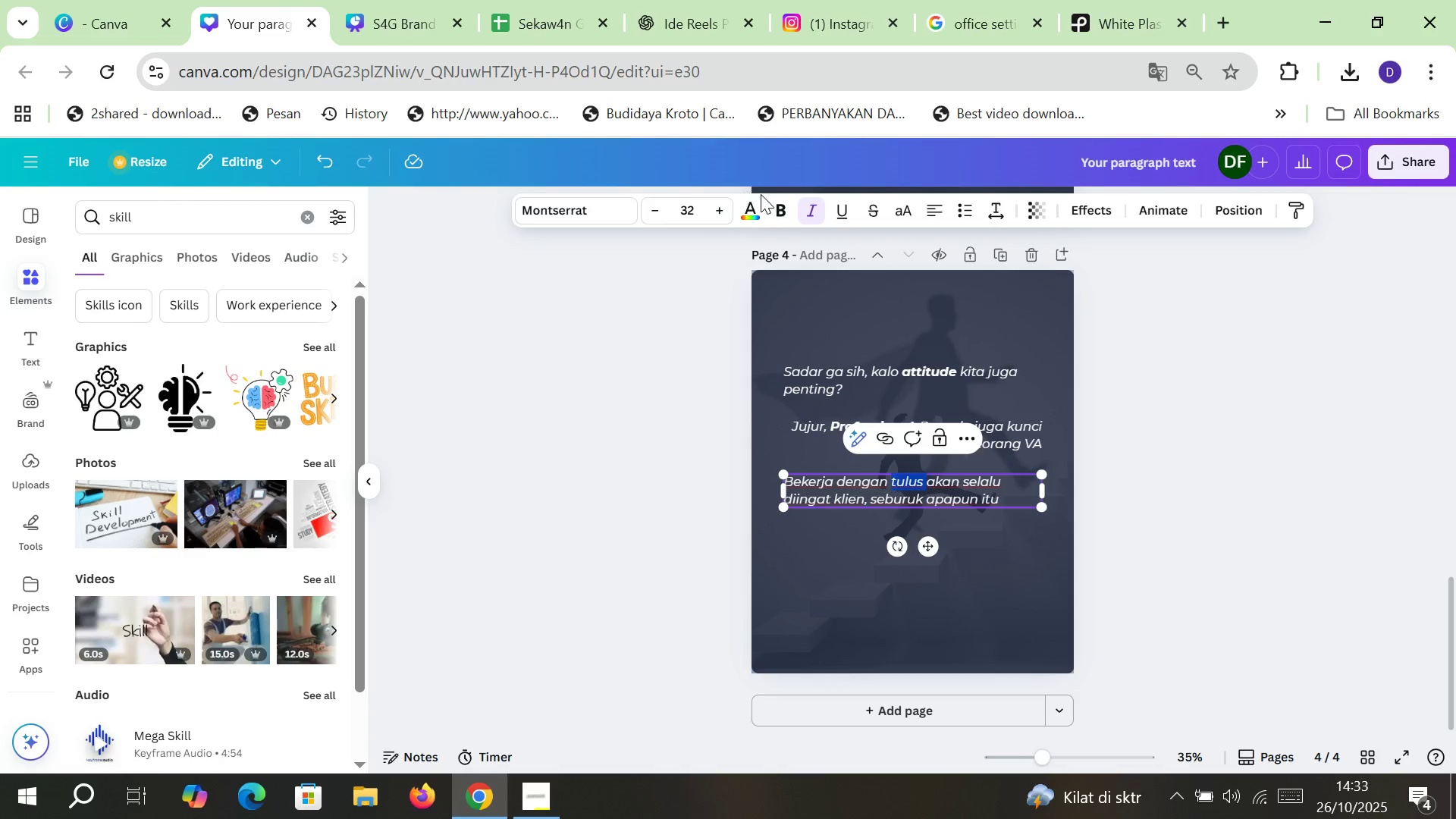 
left_click([781, 202])
 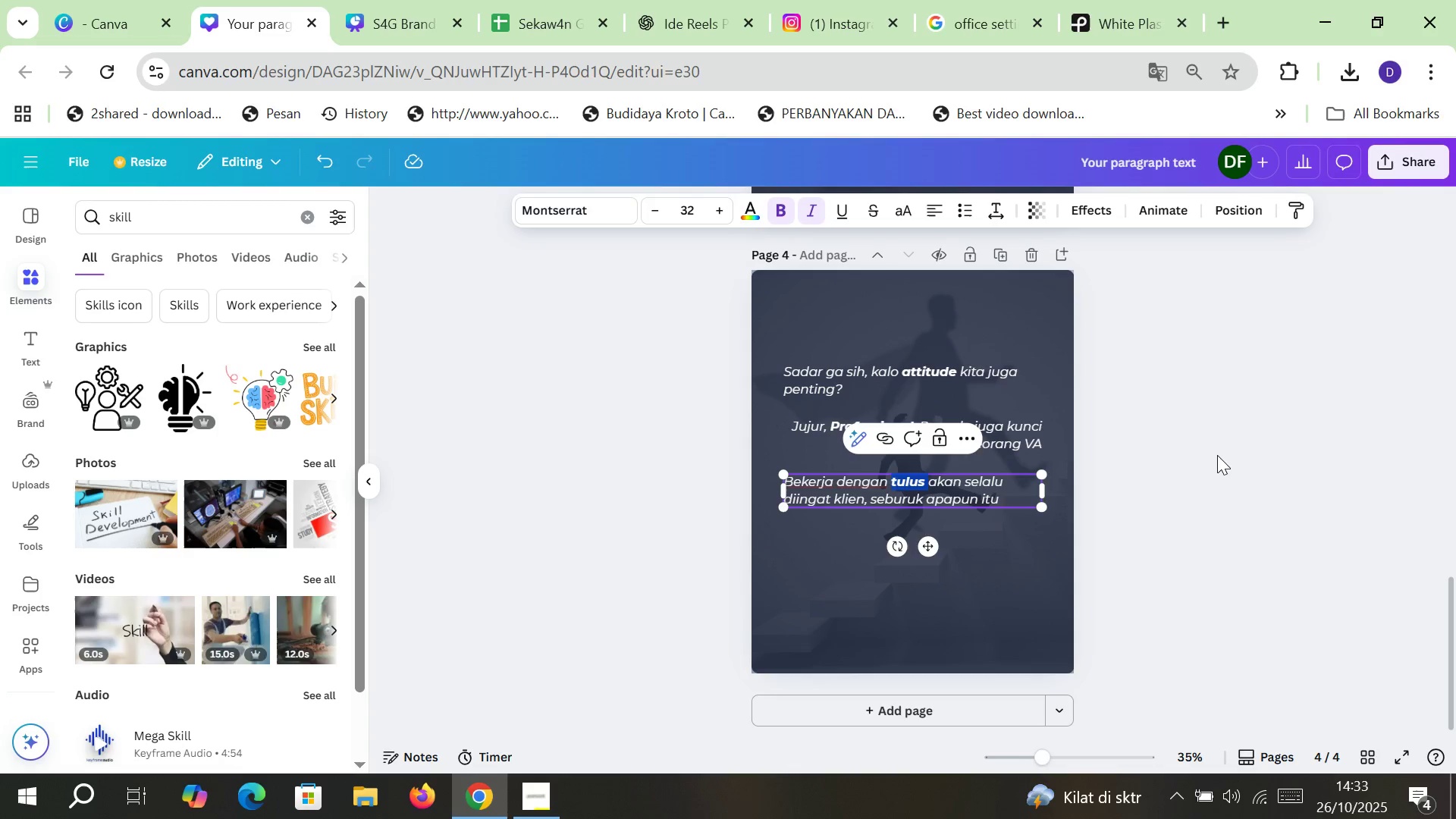 
left_click([1217, 455])
 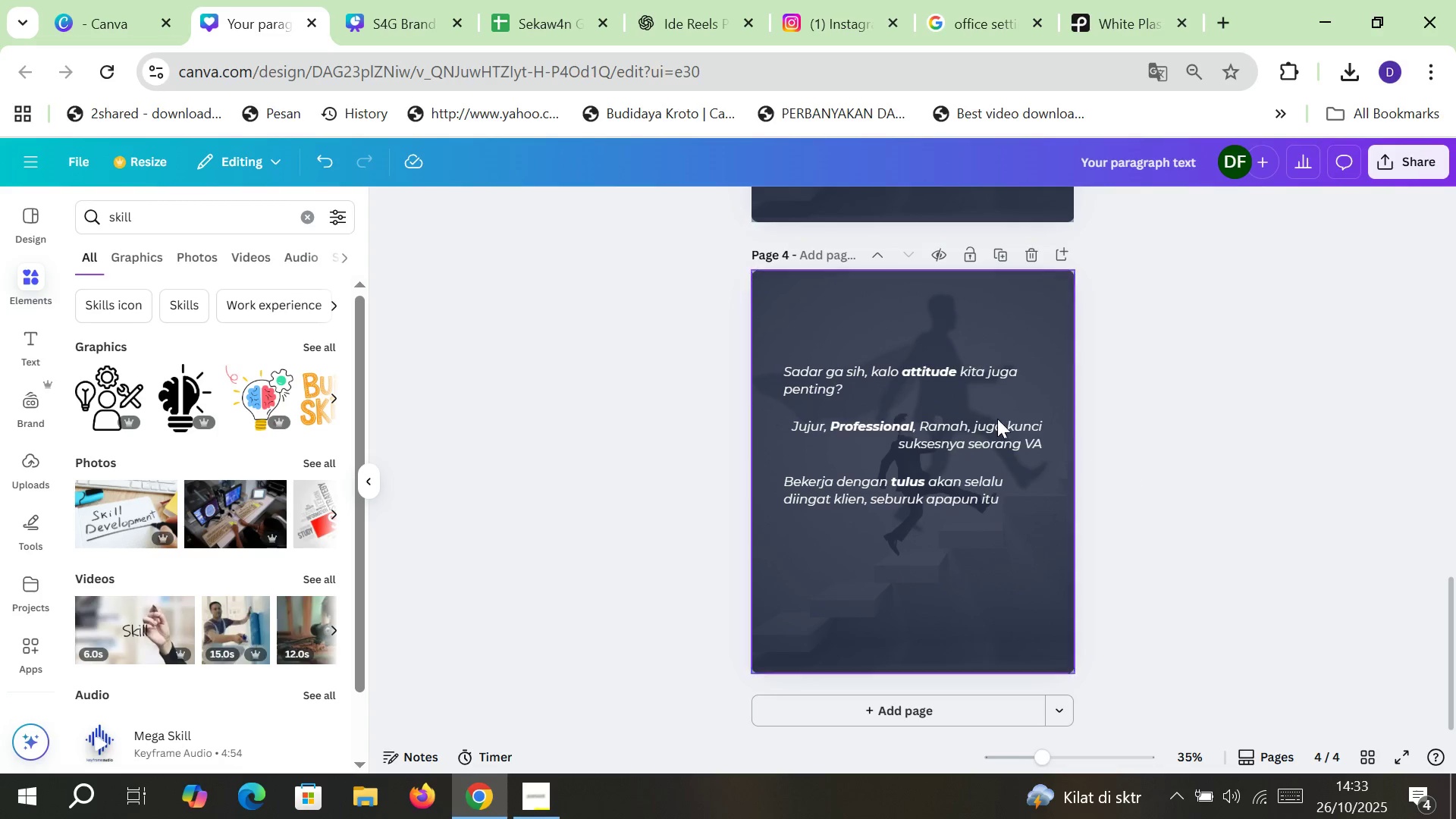 
left_click([882, 372])
 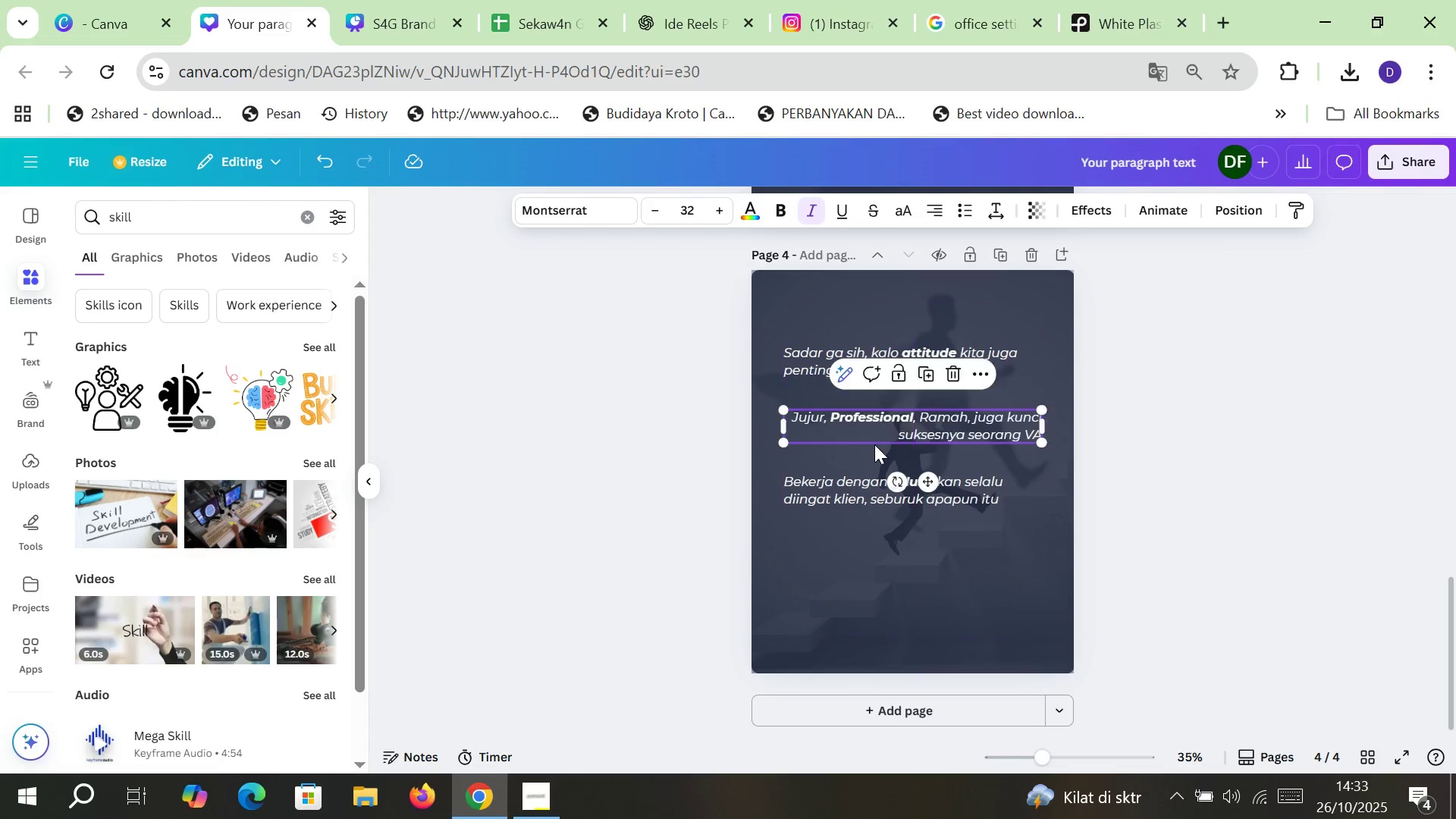 
left_click([1172, 515])
 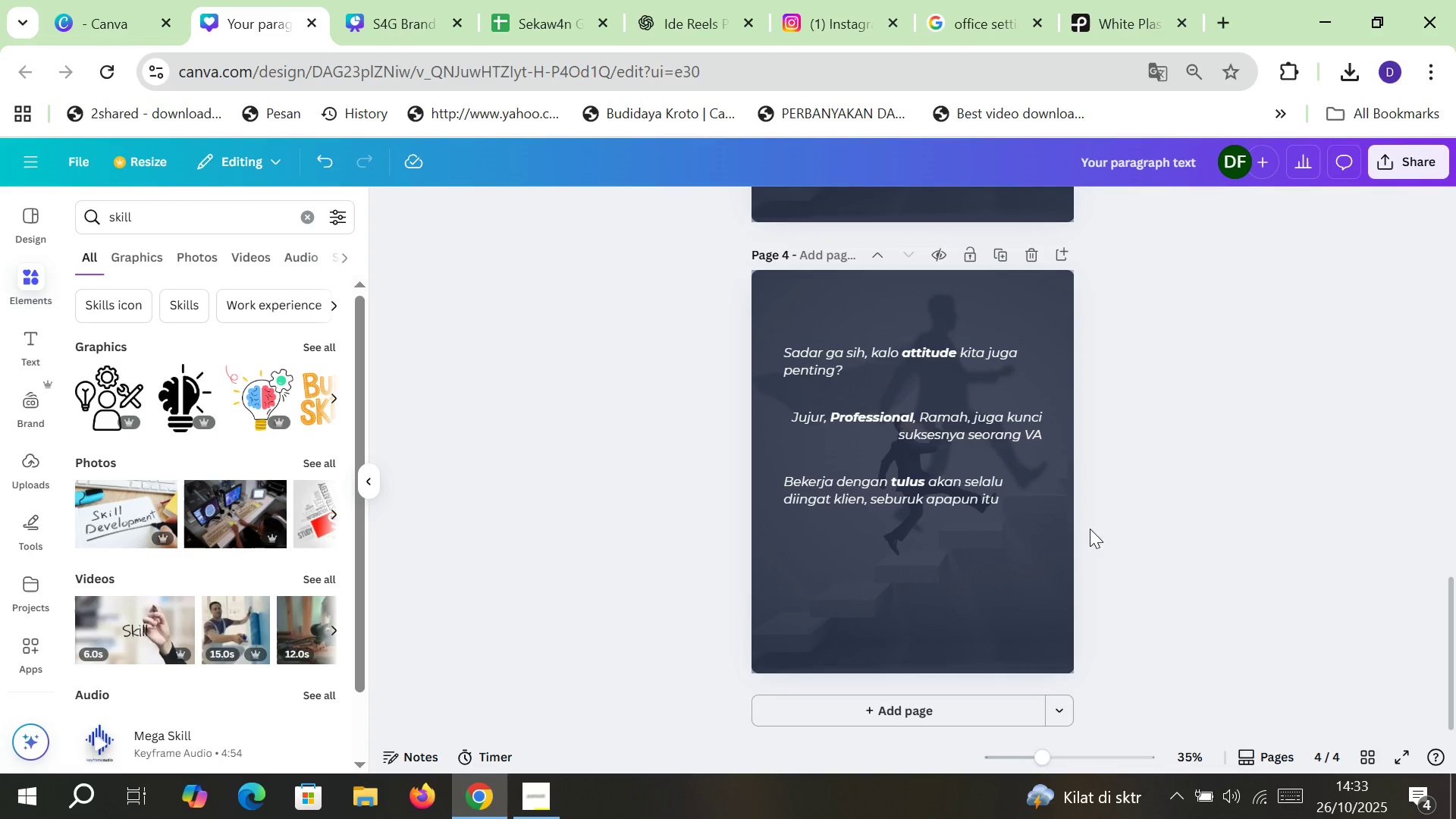 
left_click([956, 500])
 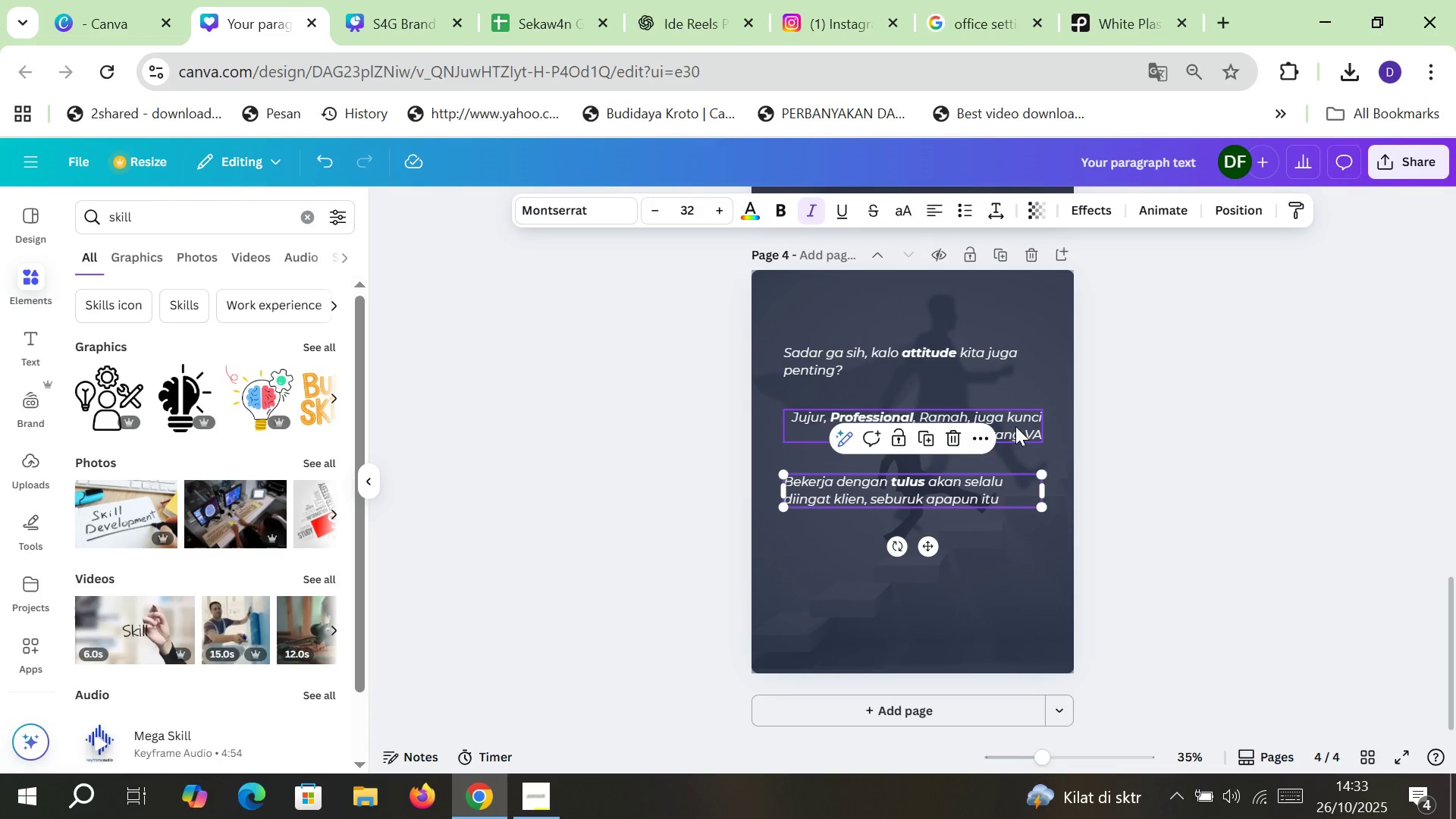 
left_click([1016, 425])
 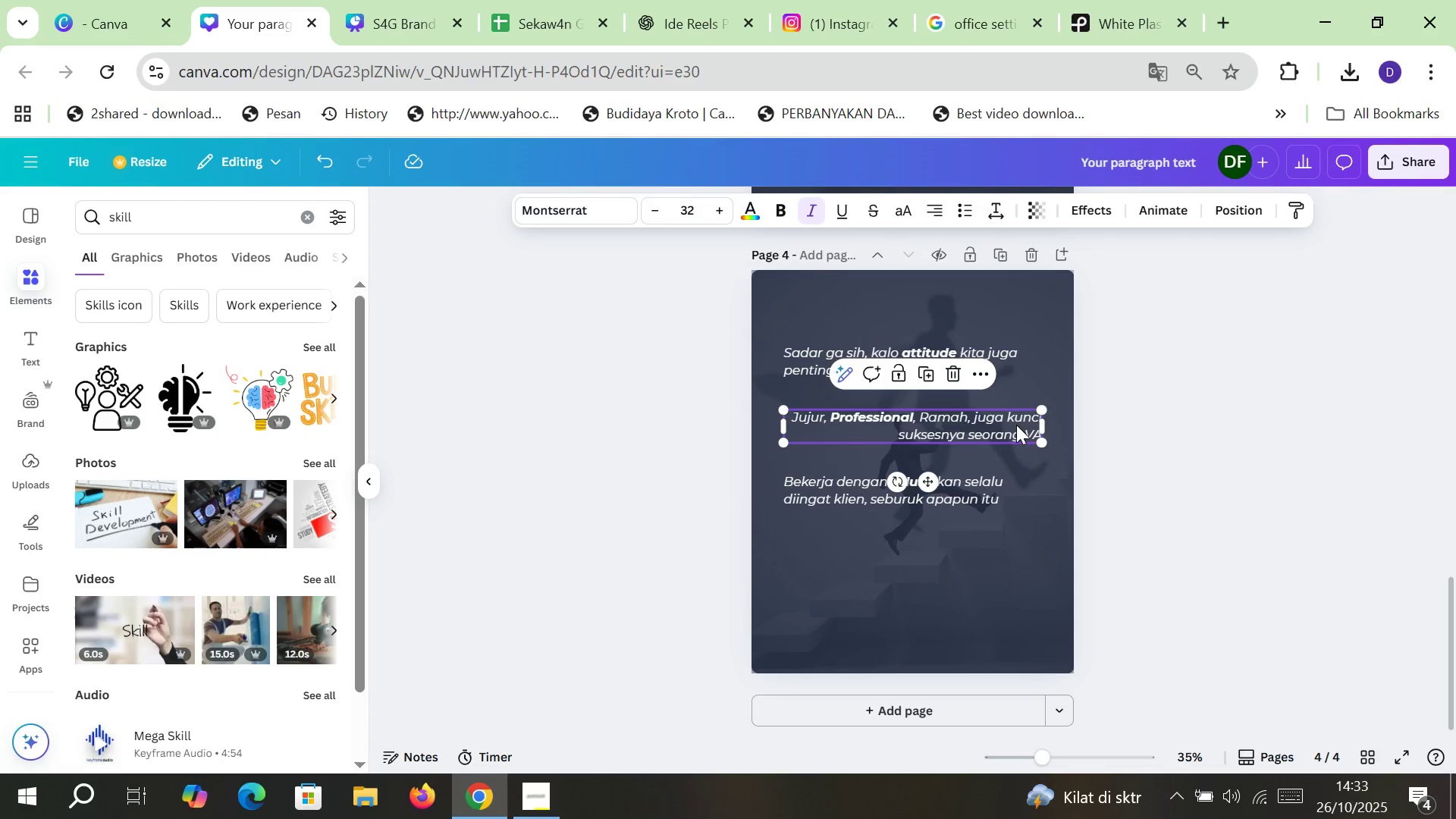 
key(Control+ControlLeft)
 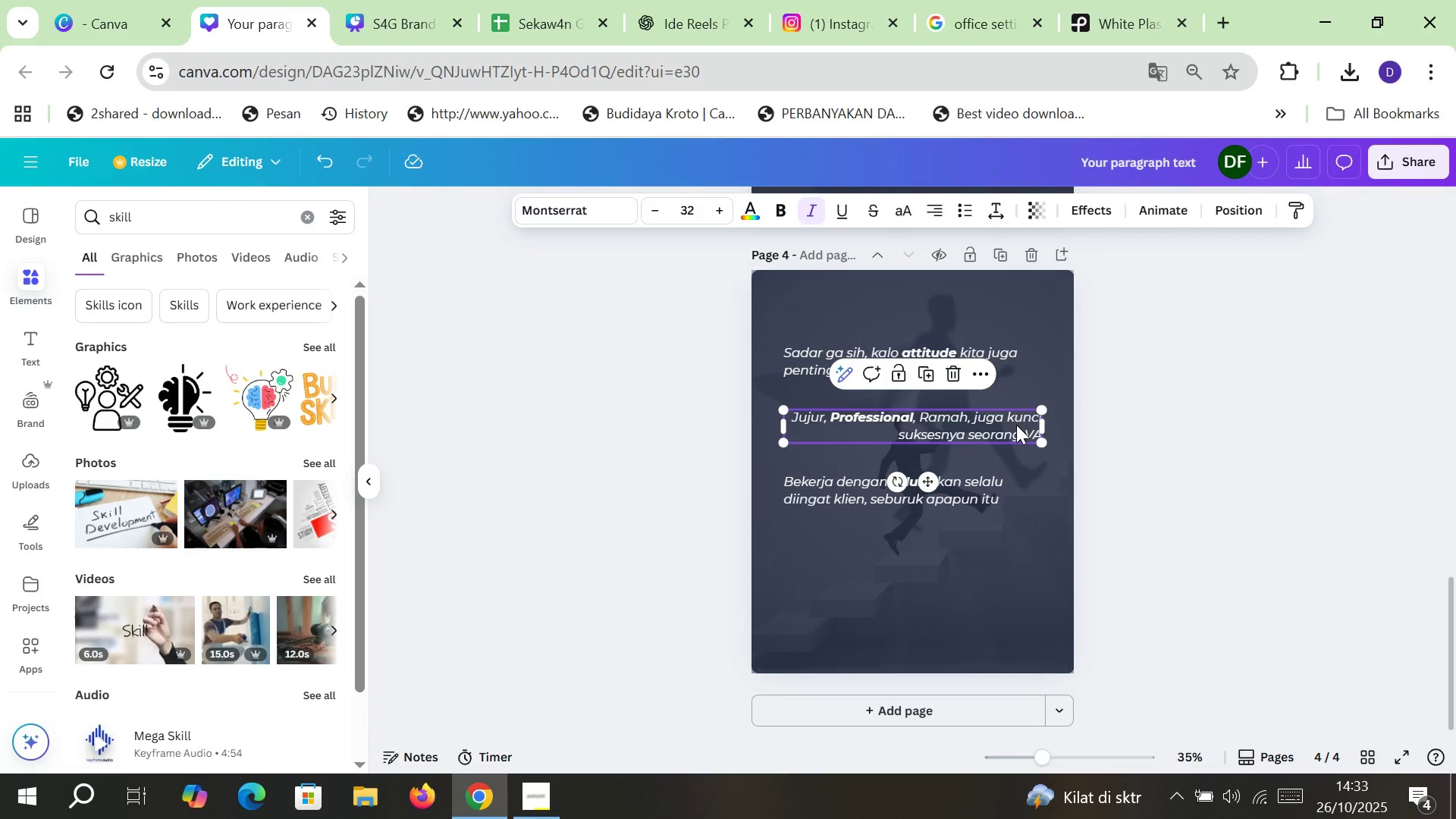 
key(Control+C)
 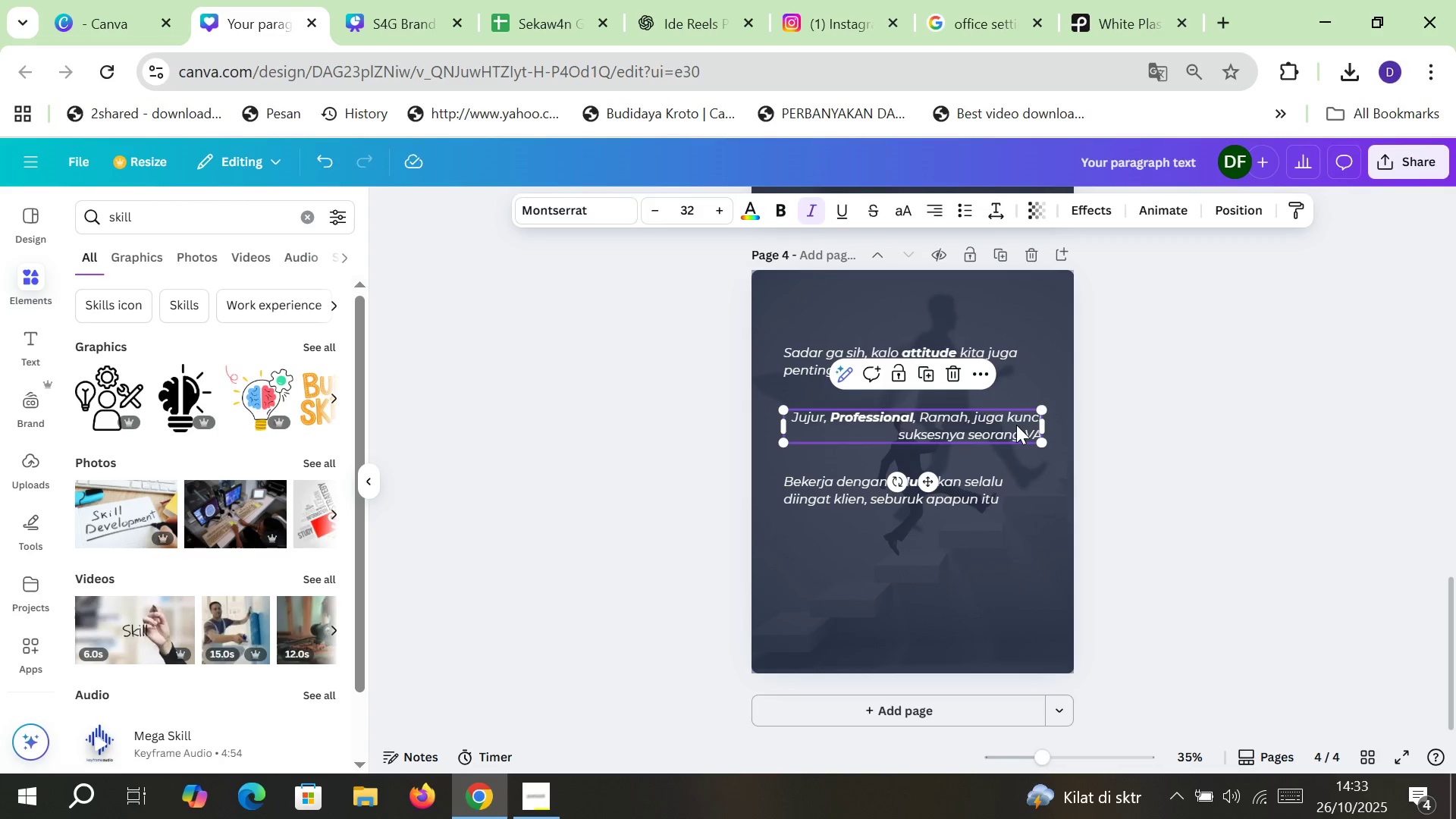 
key(Control+ControlLeft)
 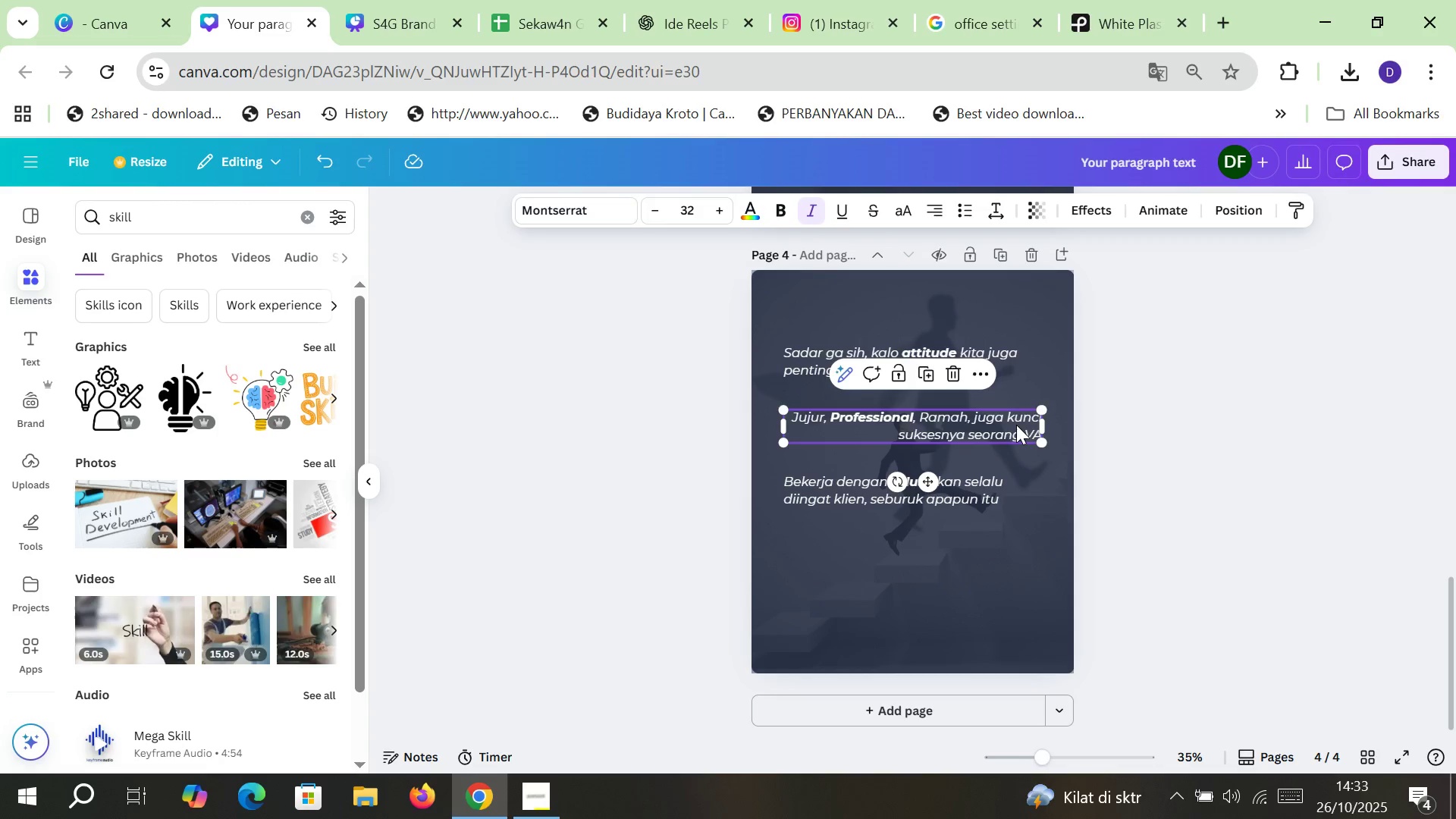 
key(Control+V)
 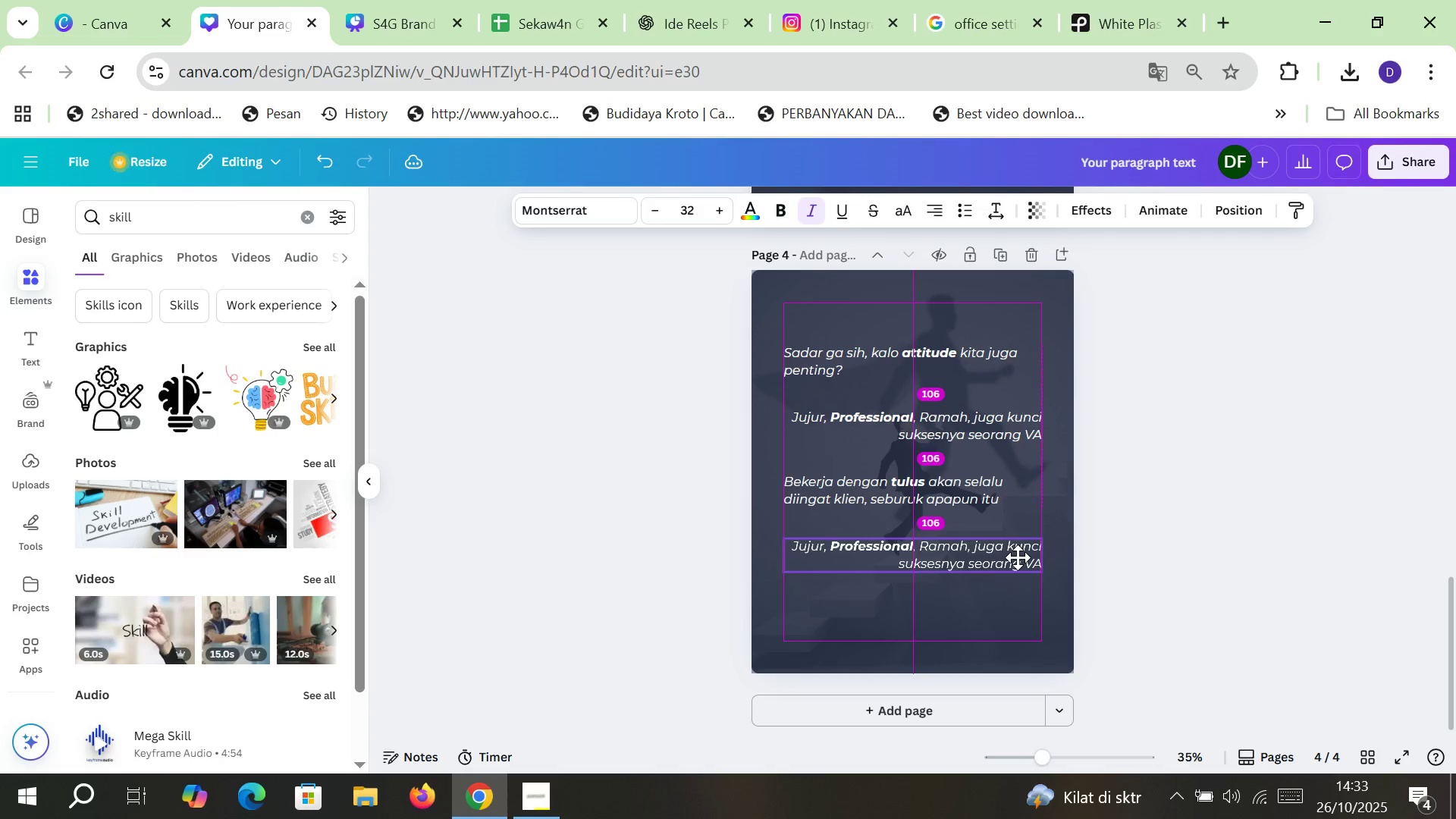 
double_click([1012, 557])
 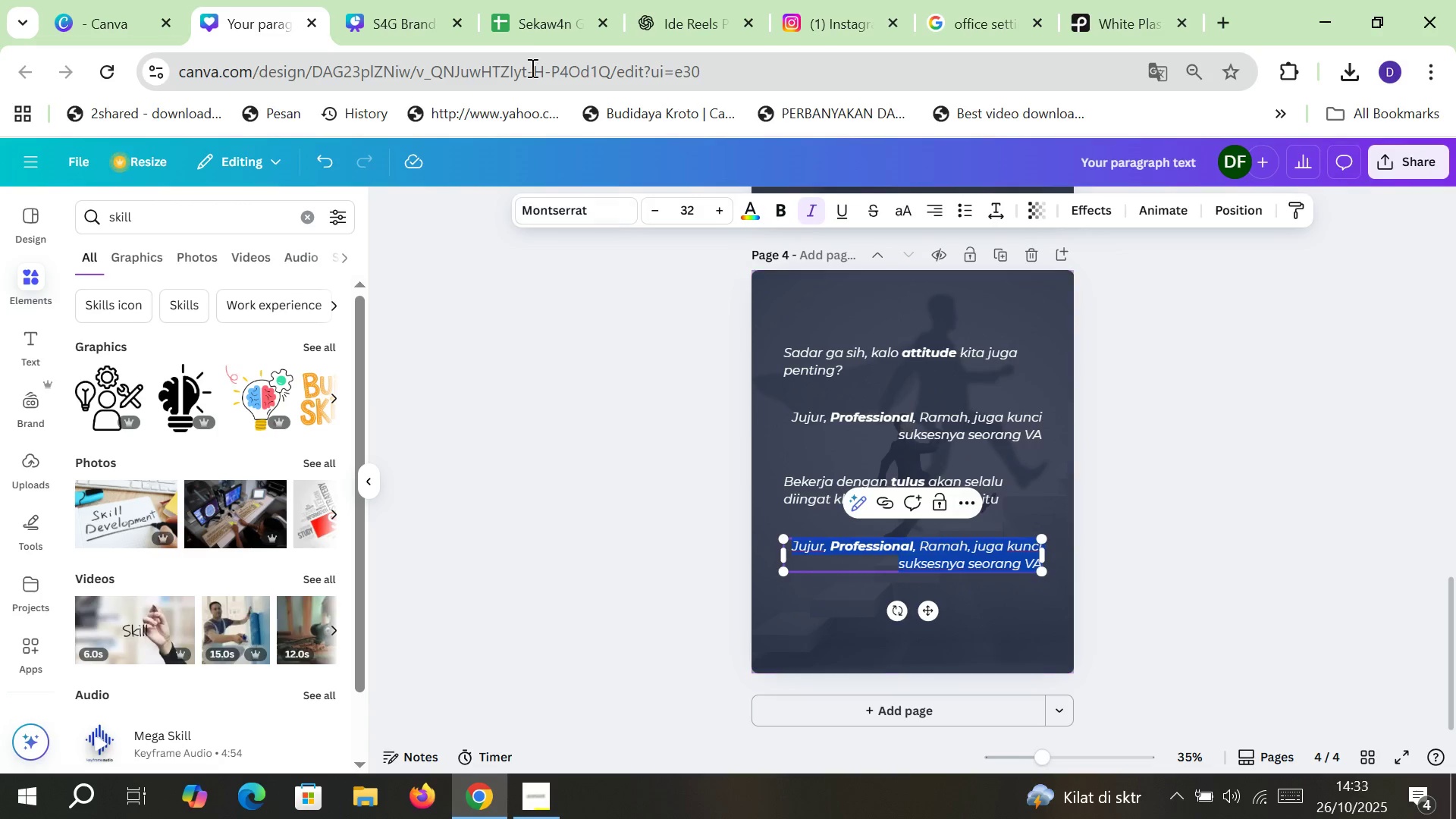 
left_click([539, 0])
 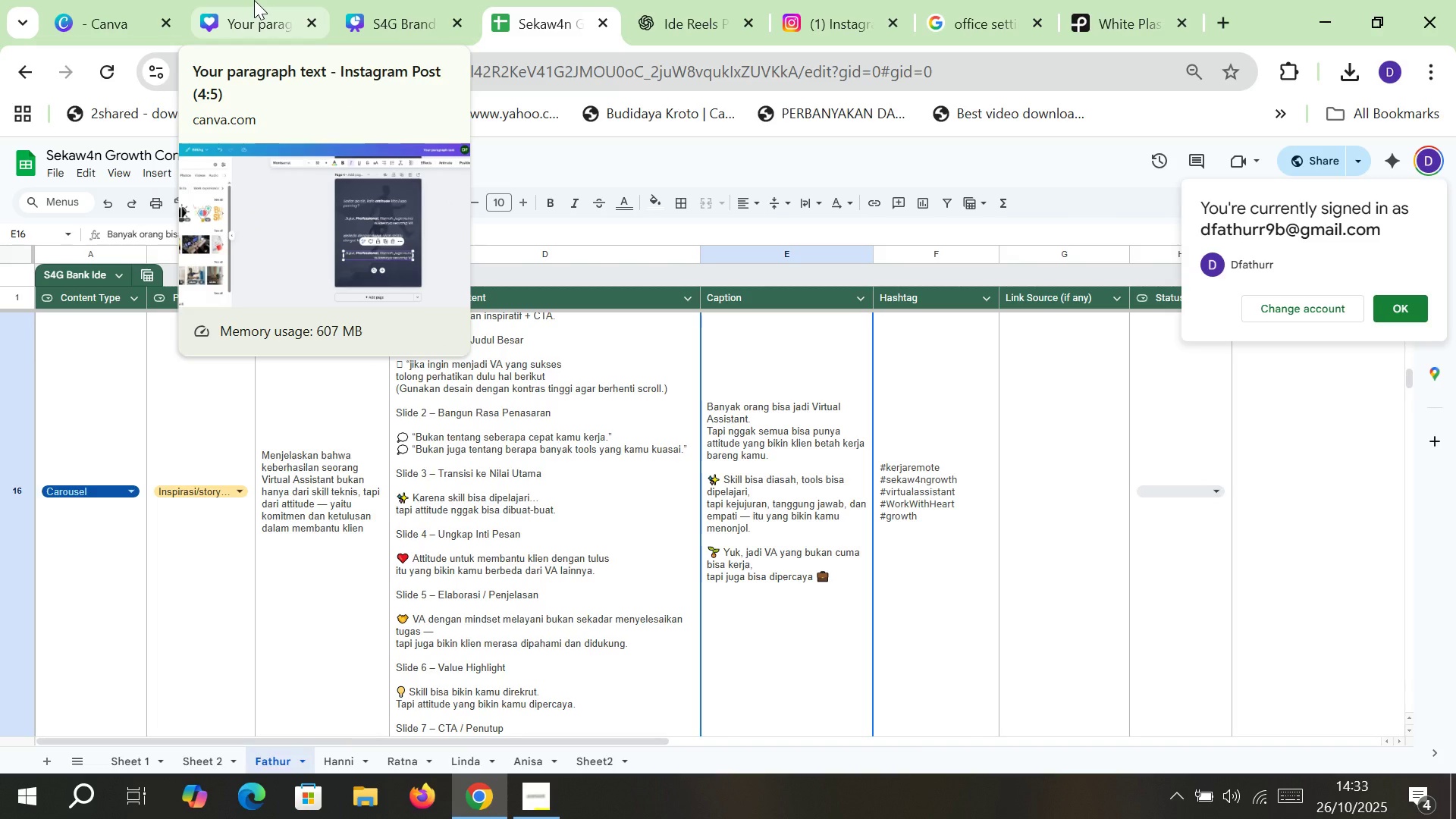 
wait(5.31)
 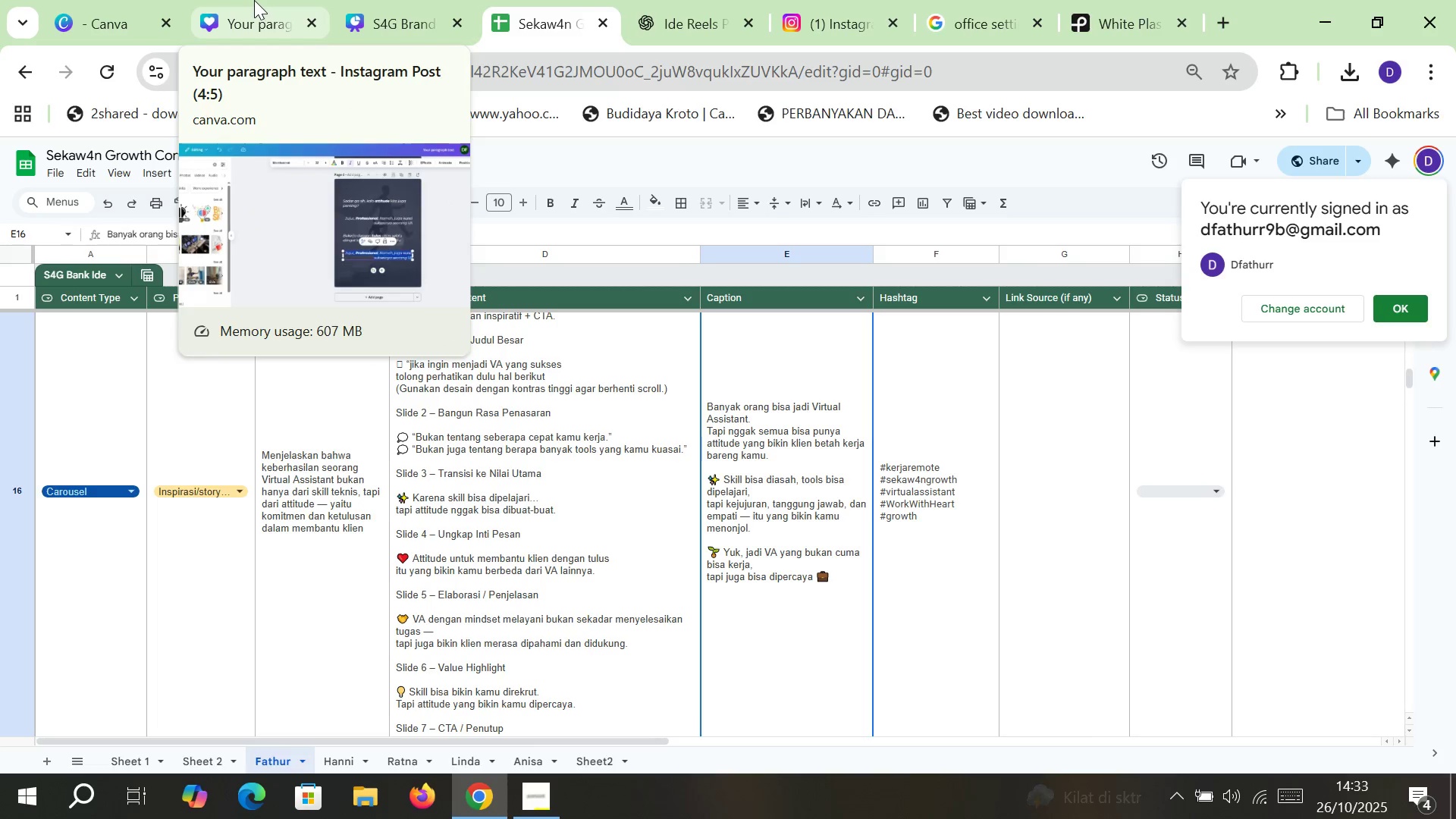 
left_click([254, 0])
 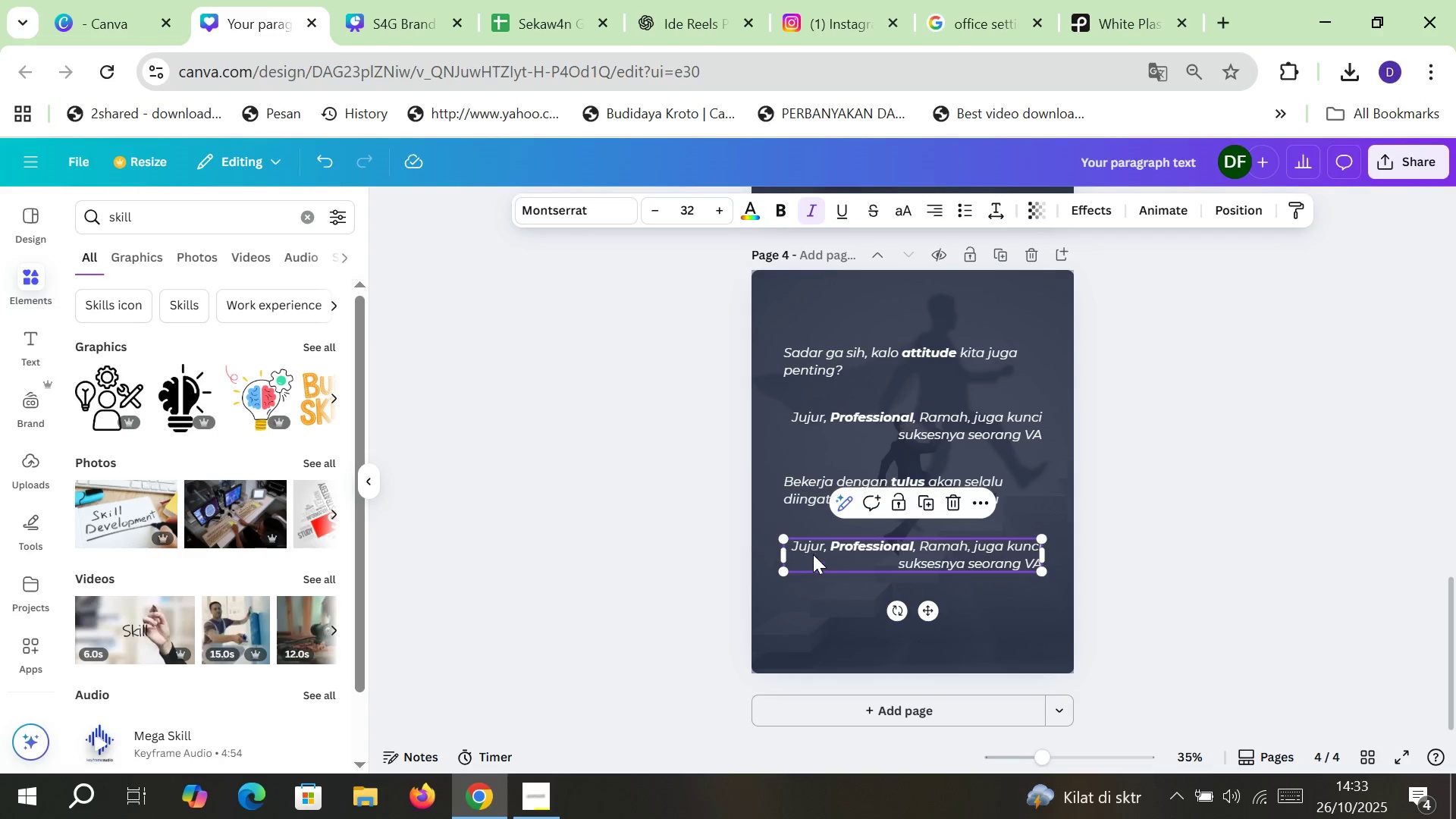 
double_click([816, 547])
 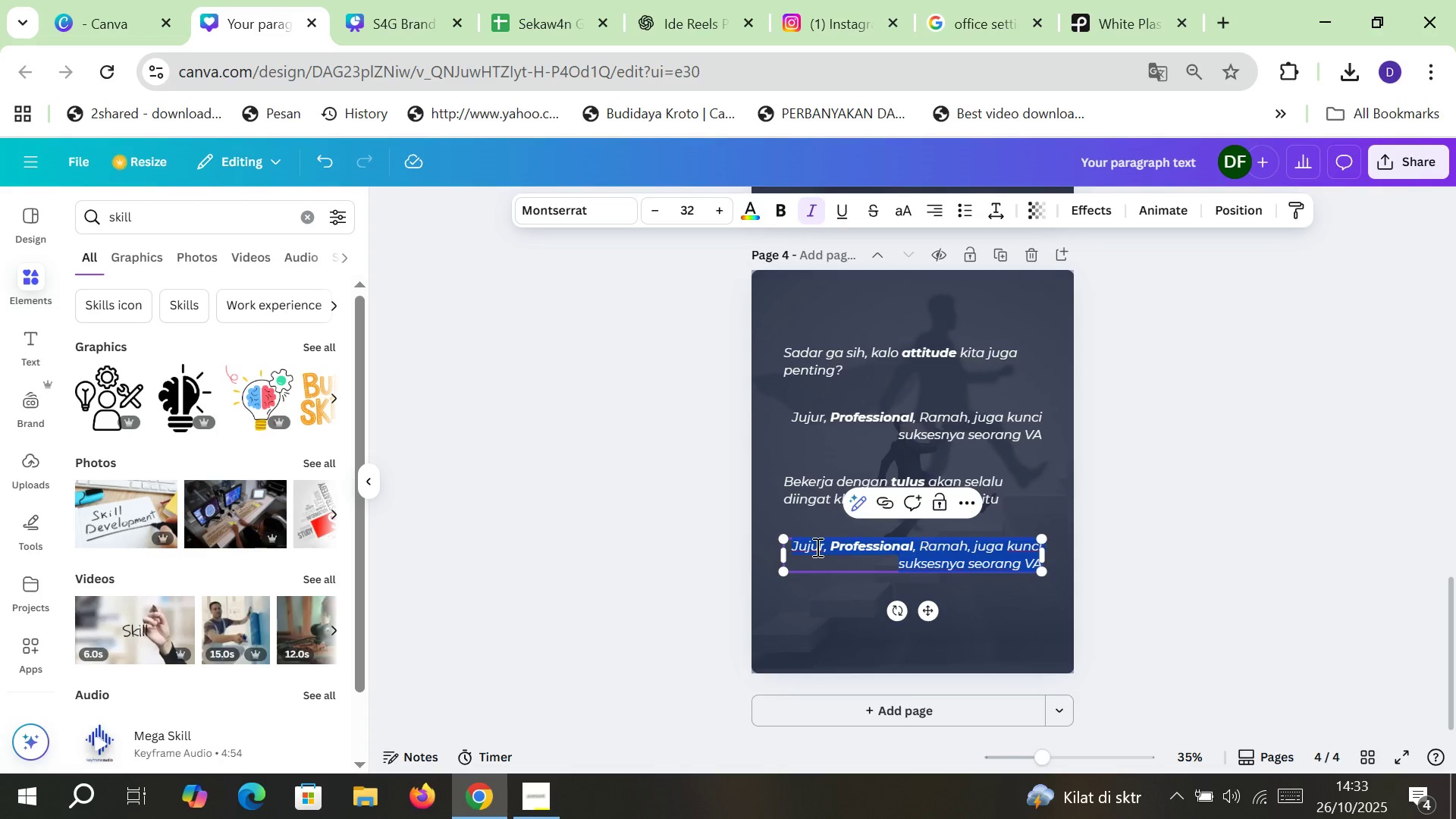 
wait(21.09)
 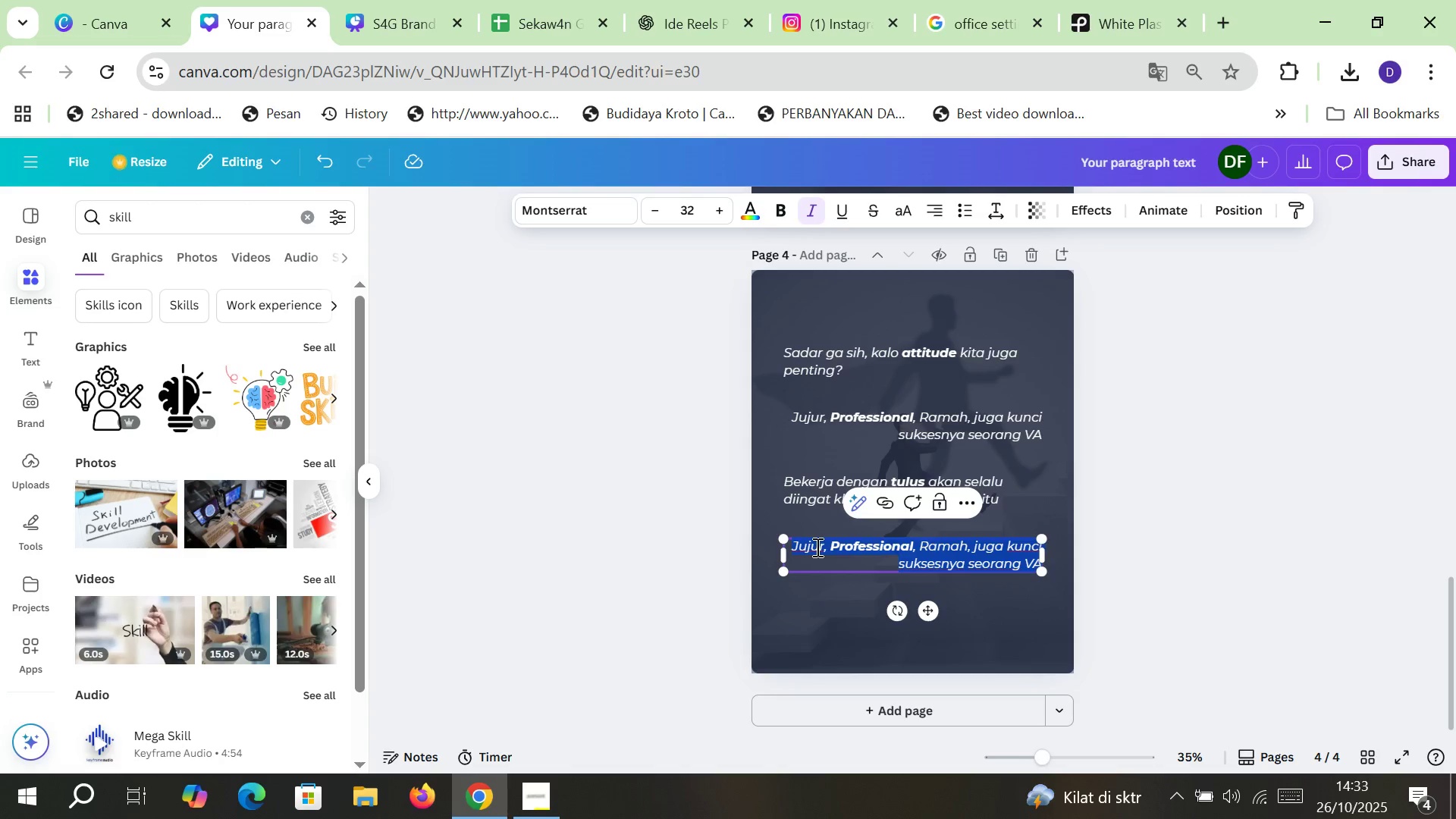 
type(sigap mm)
key(Backspace)
type(embantu klien dan memahami keinginanya)
 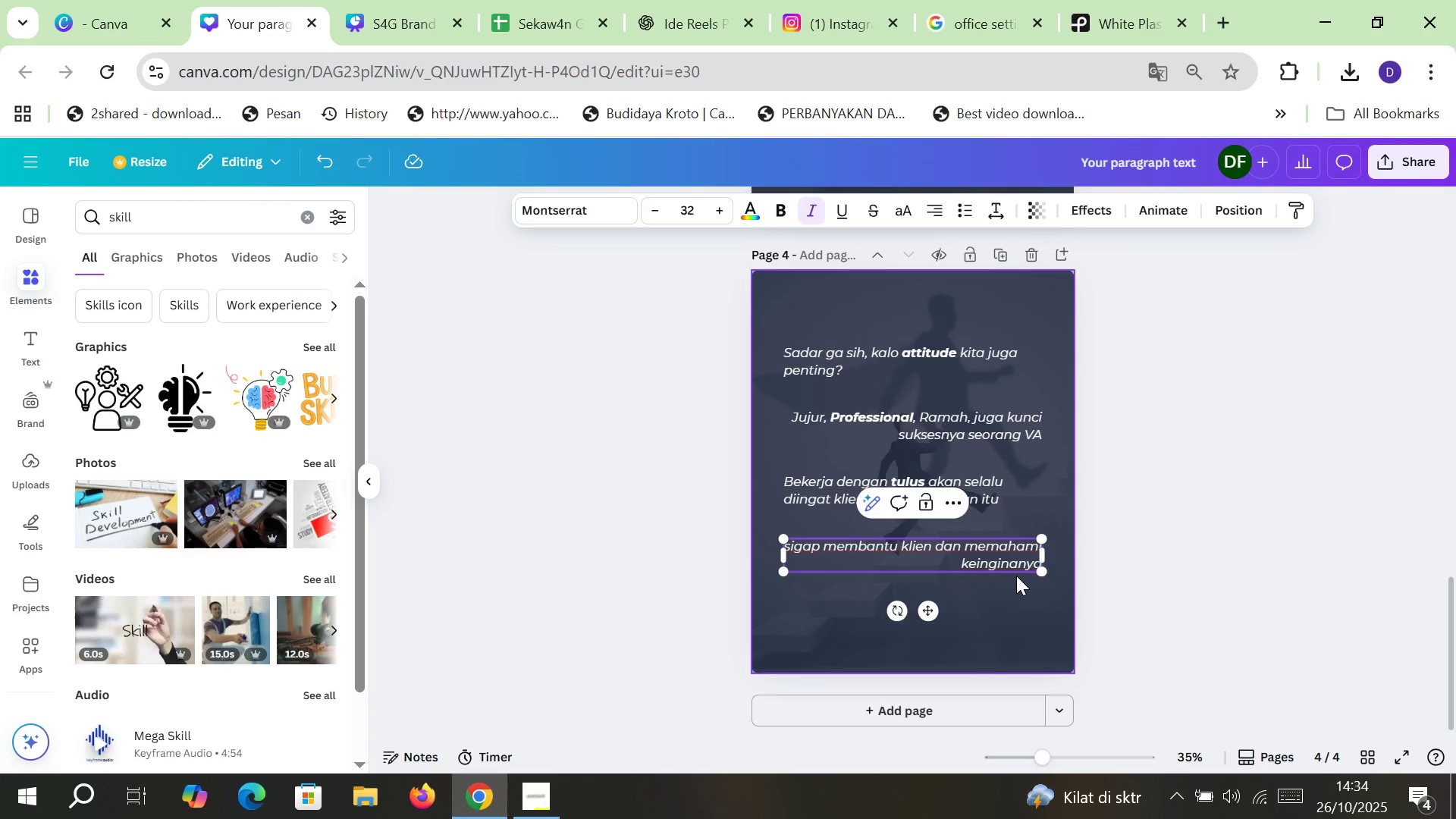 
left_click([1016, 567])
 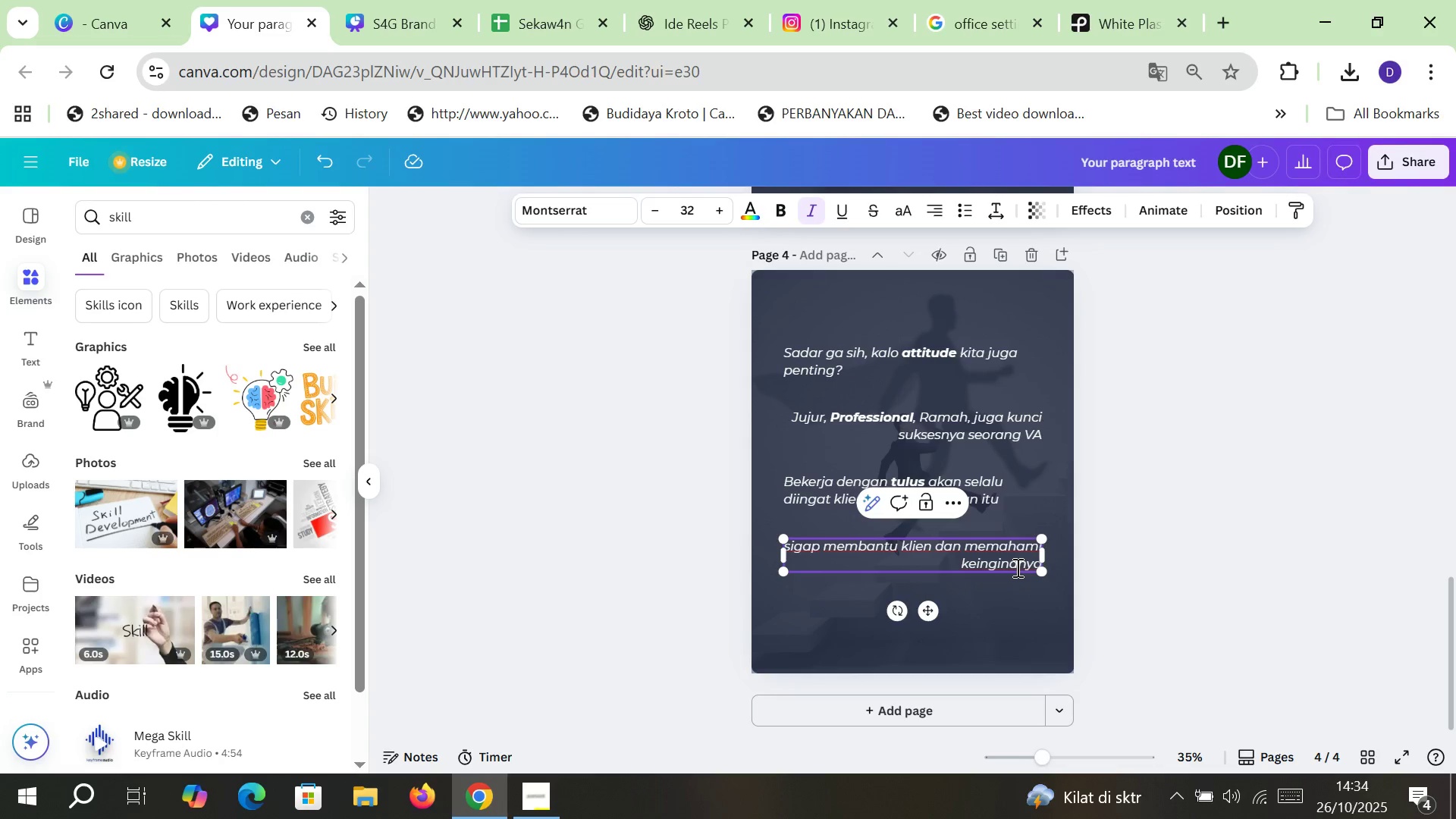 
key(N)
 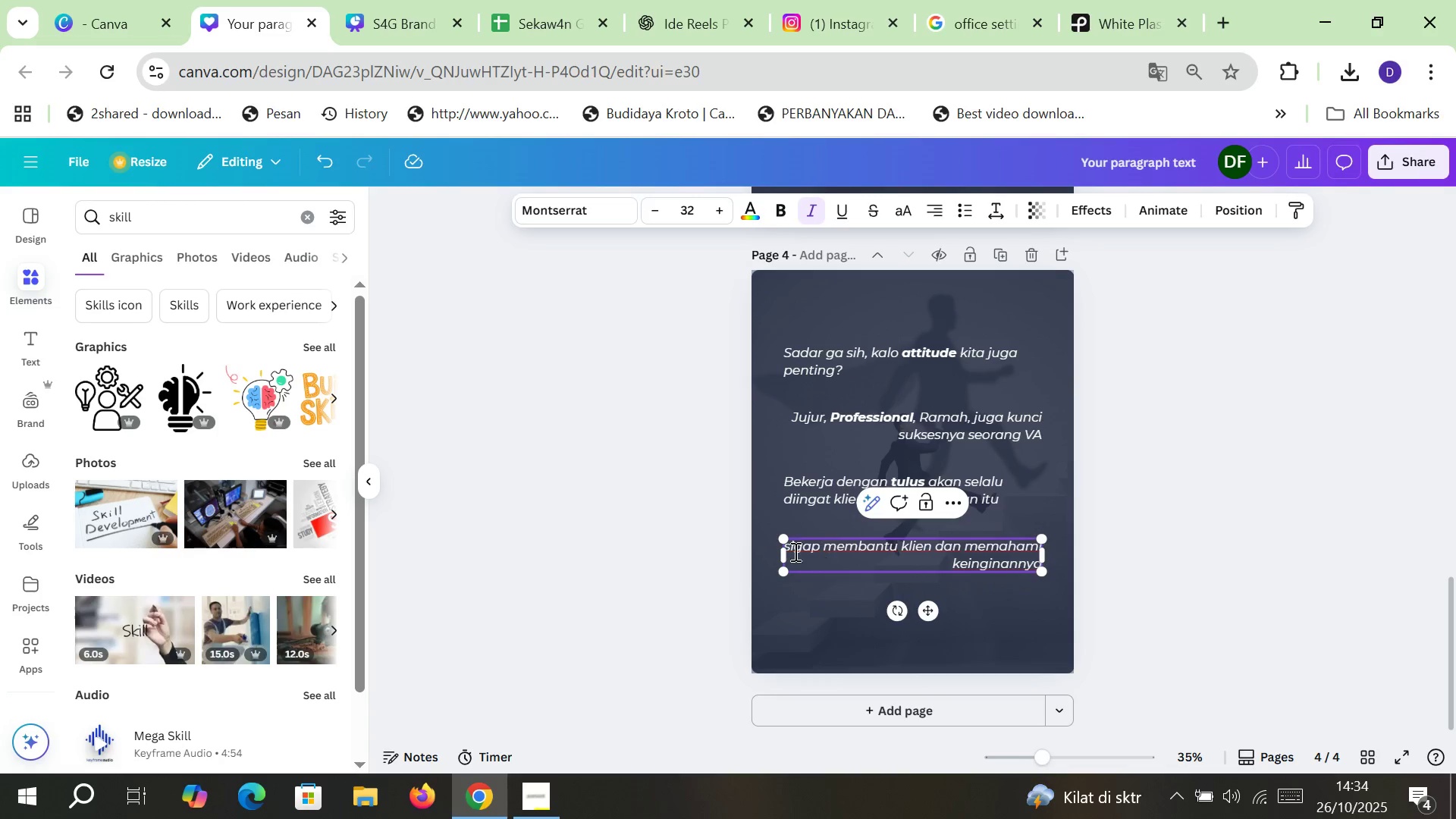 
double_click([789, 548])
 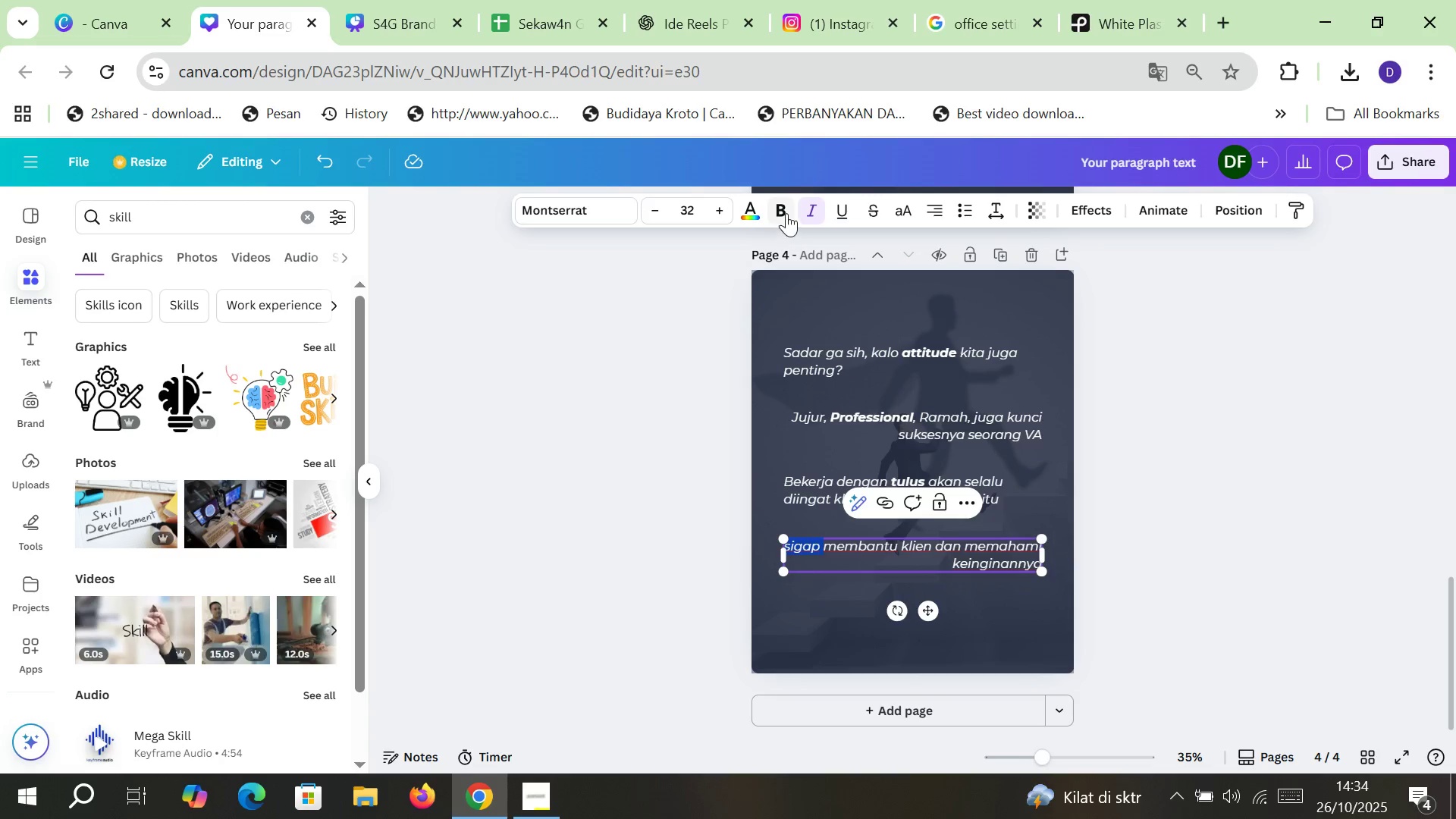 
left_click([786, 212])
 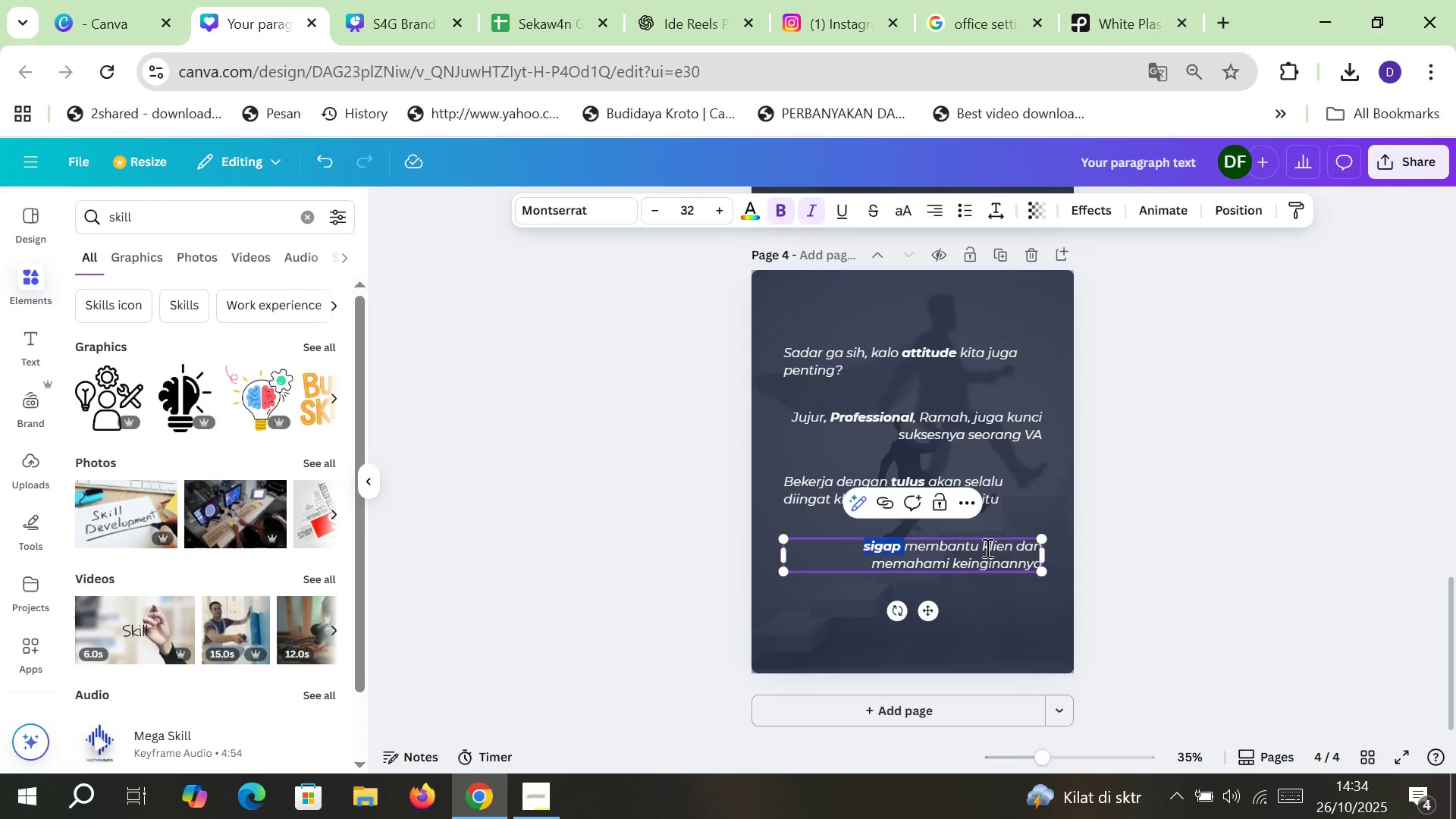 
wait(12.01)
 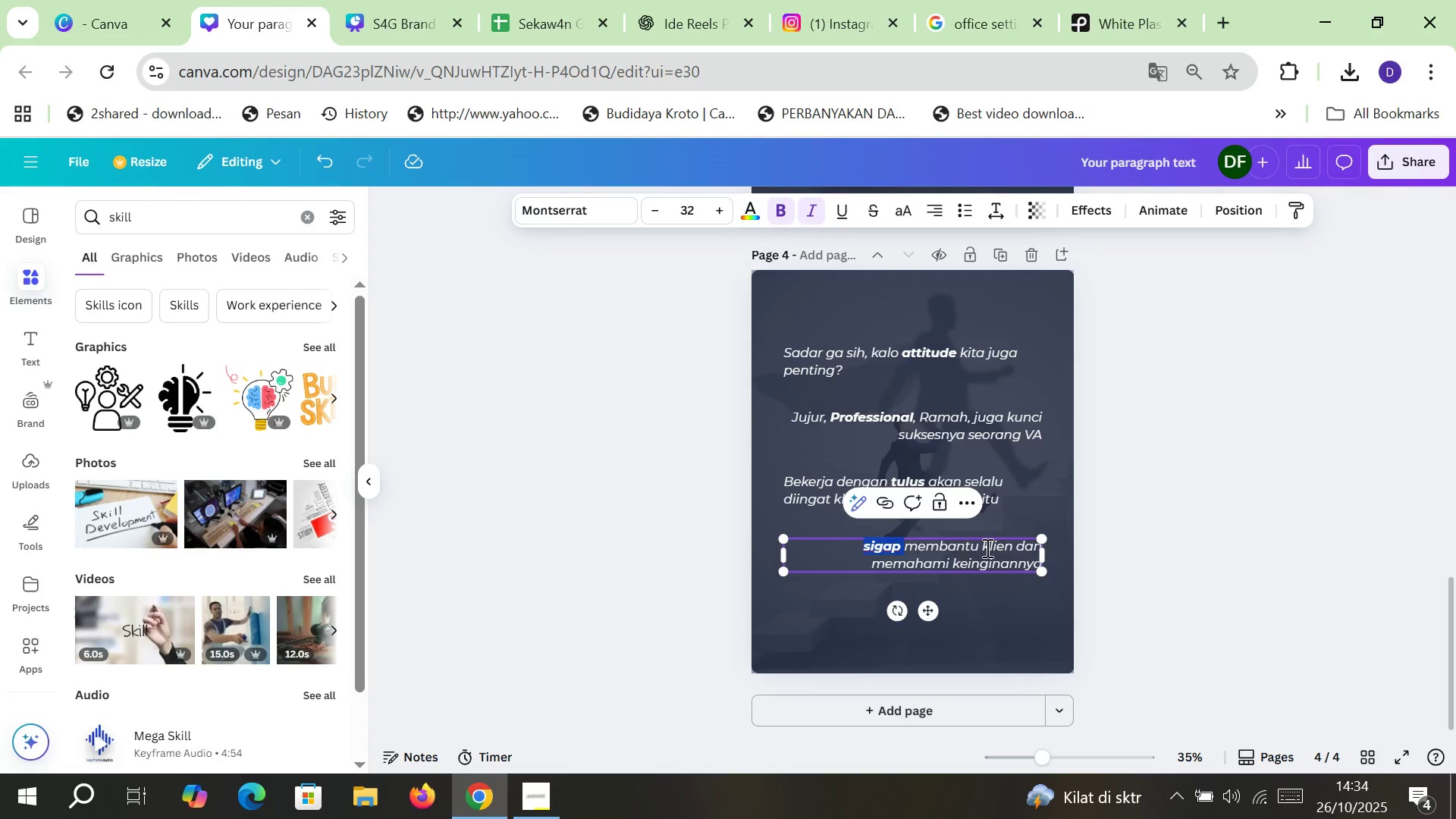 
key(Delete)
 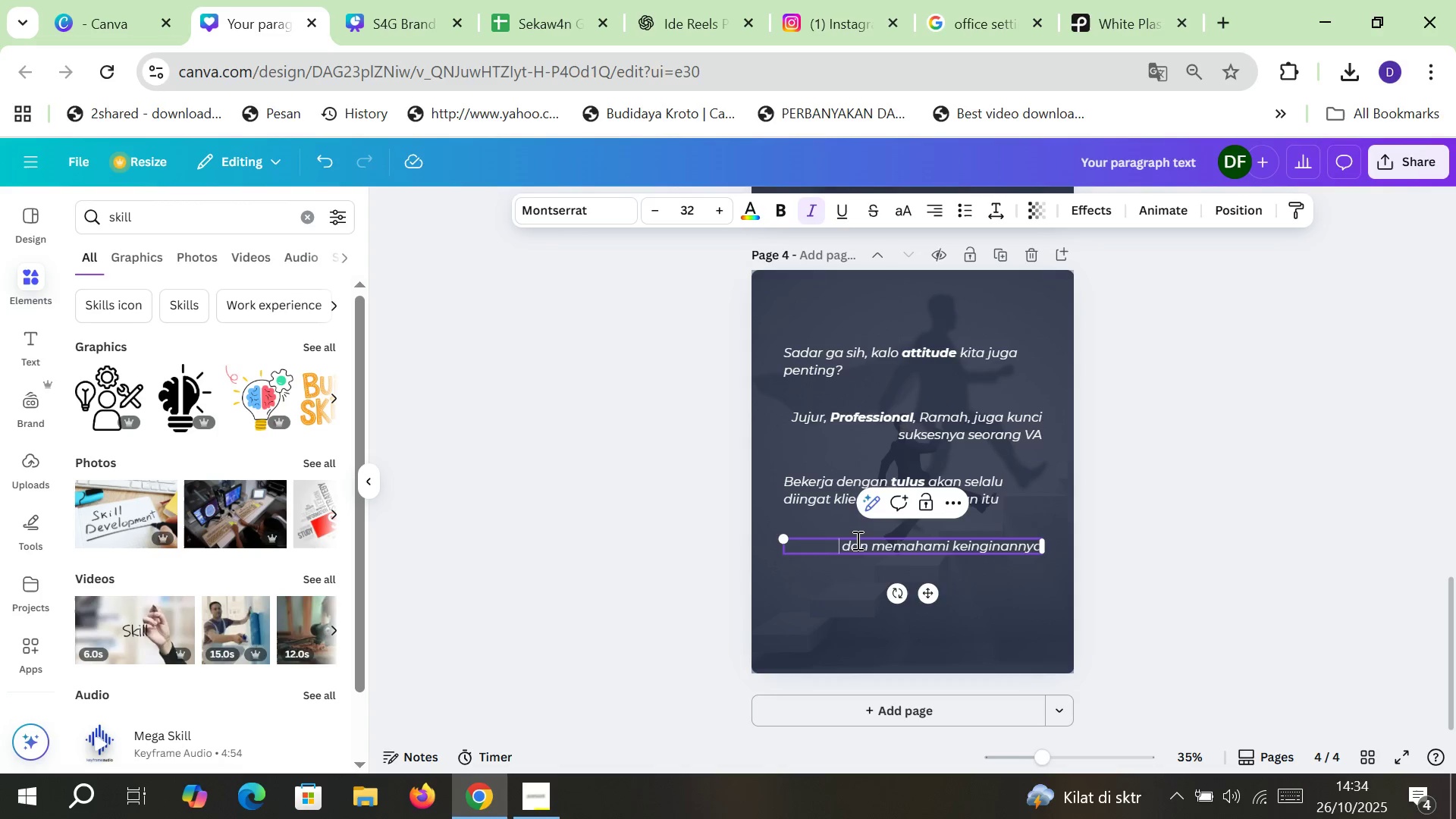 
key(Delete)
 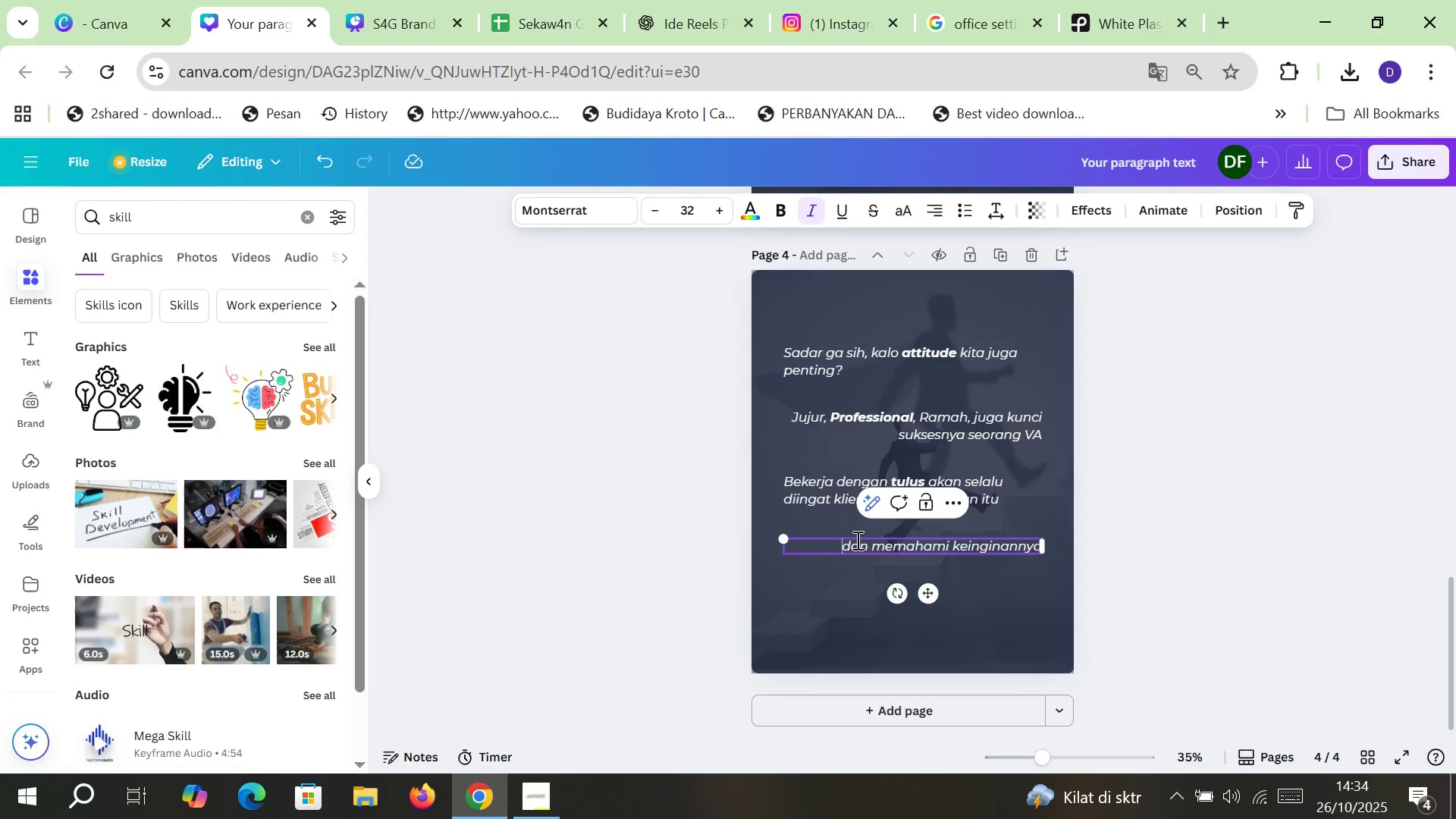 
key(Delete)
 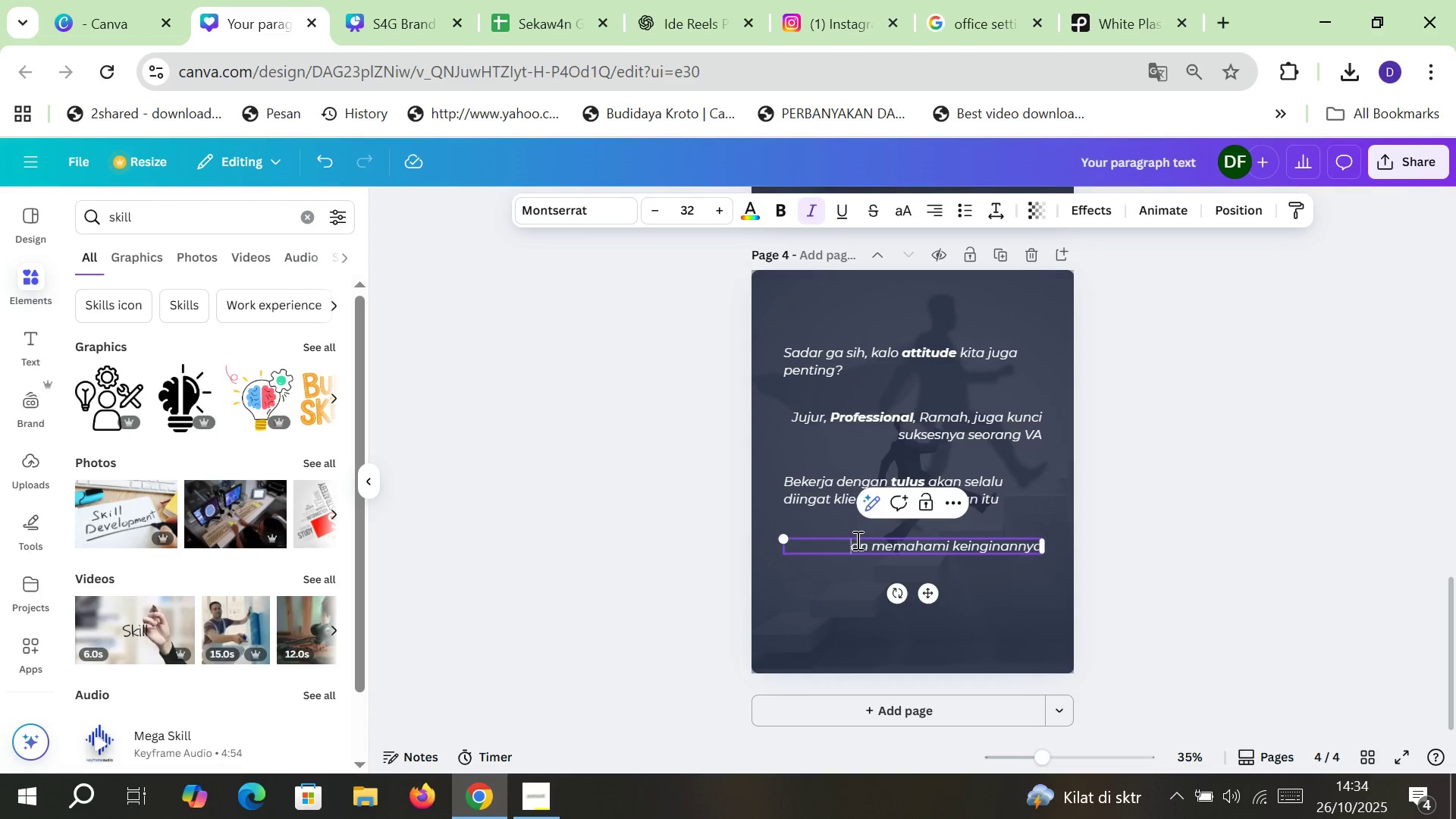 
key(Delete)
 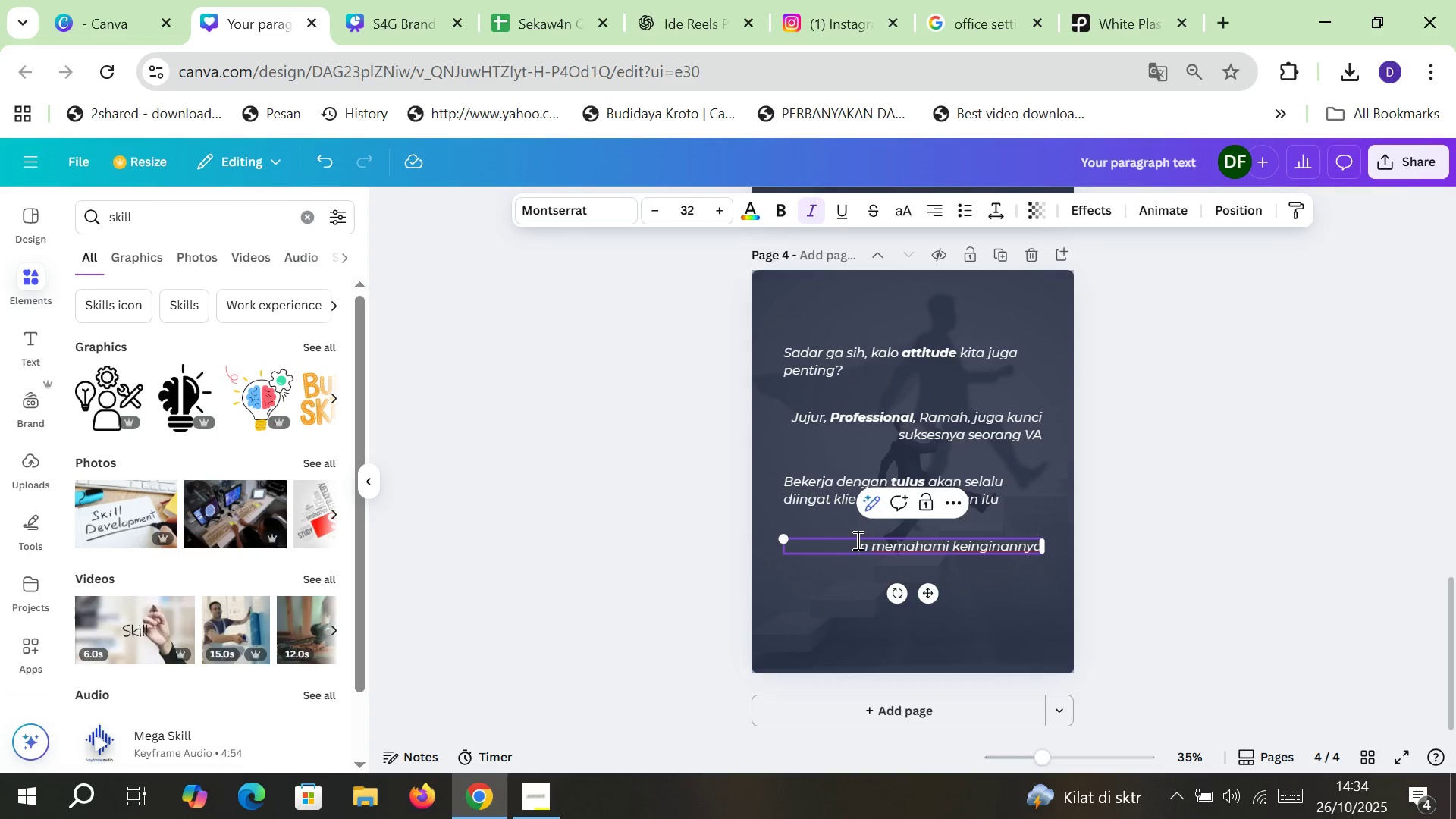 
key(Delete)
 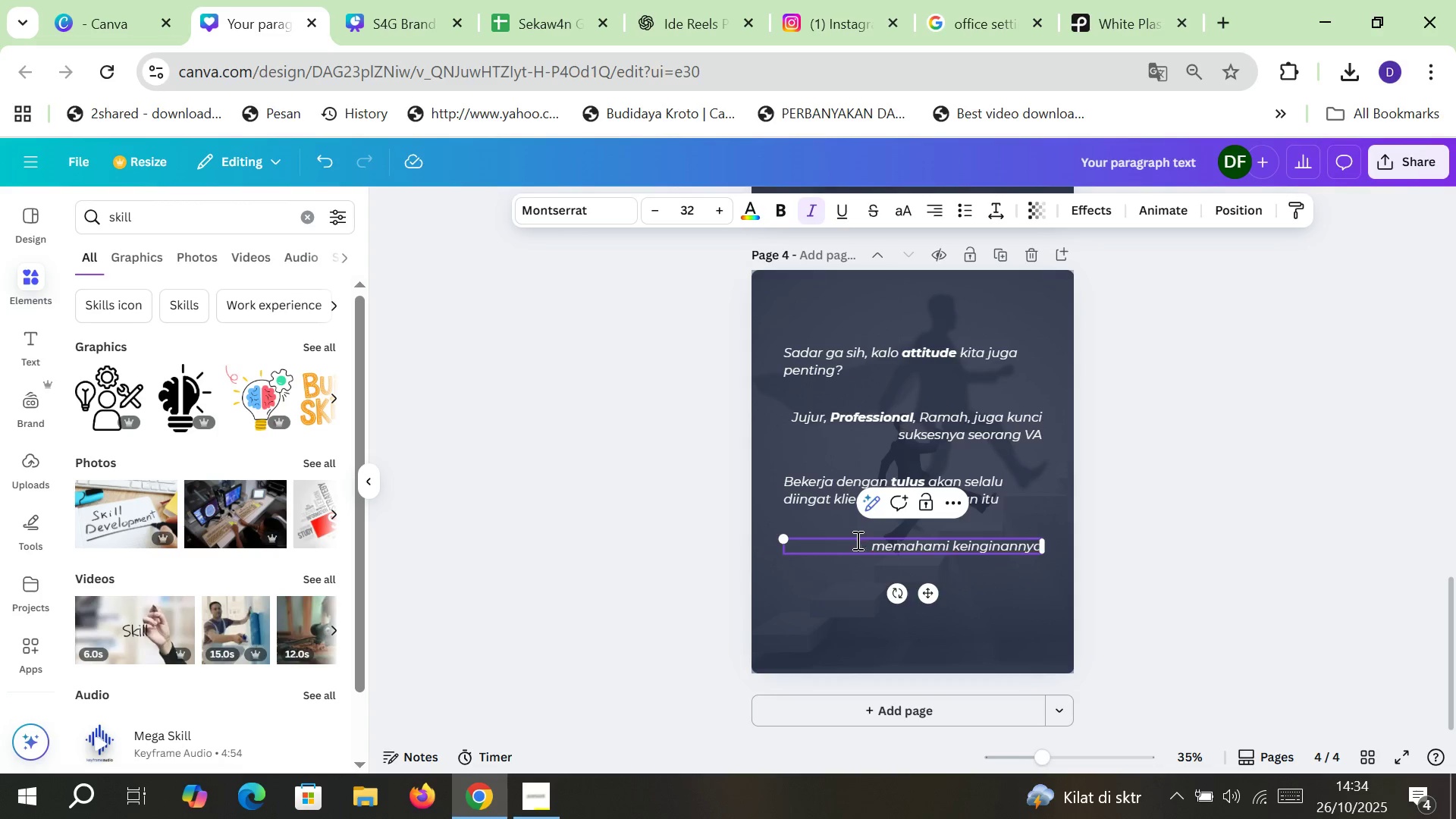 
key(Delete)
 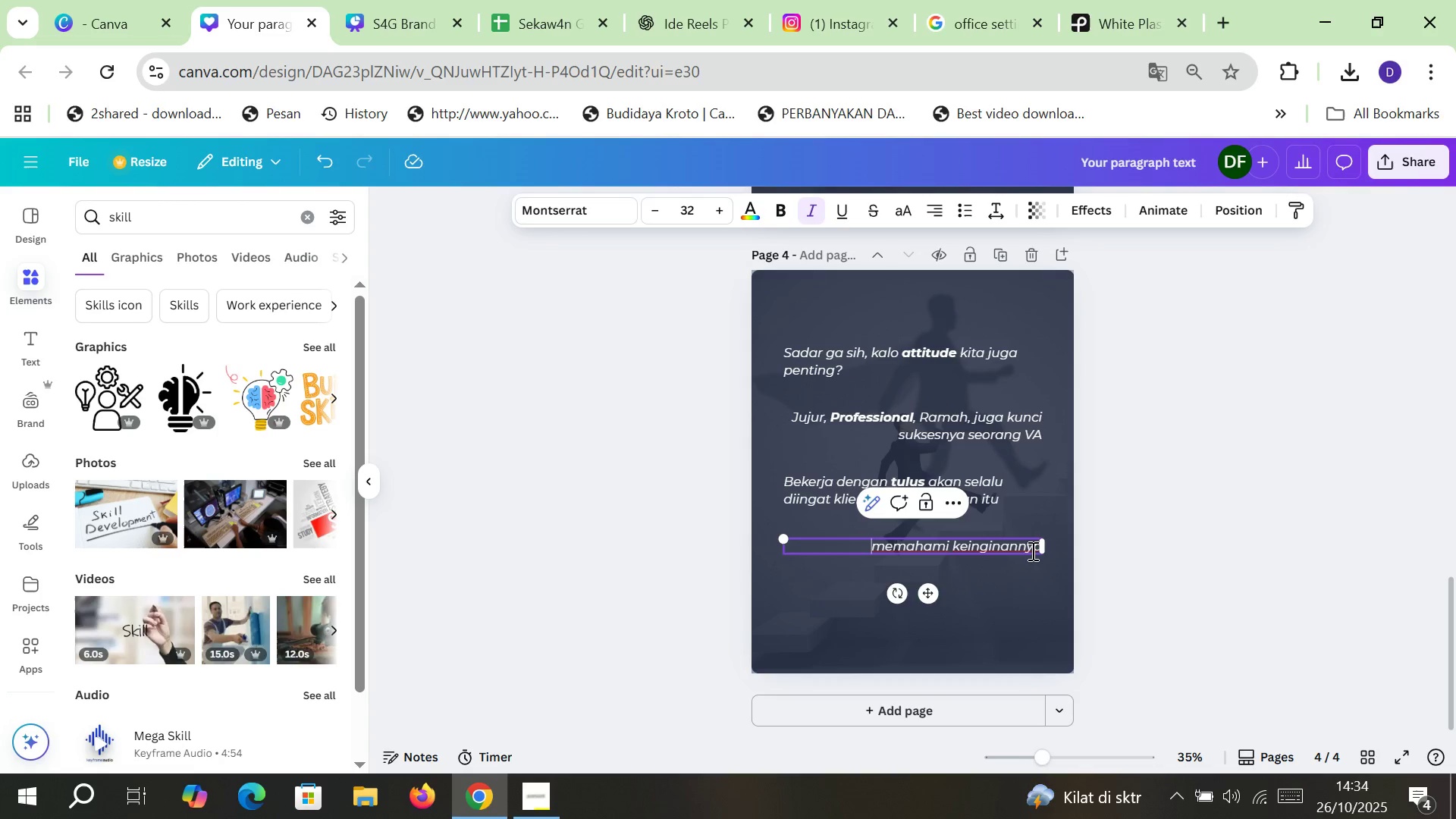 
left_click([1028, 546])
 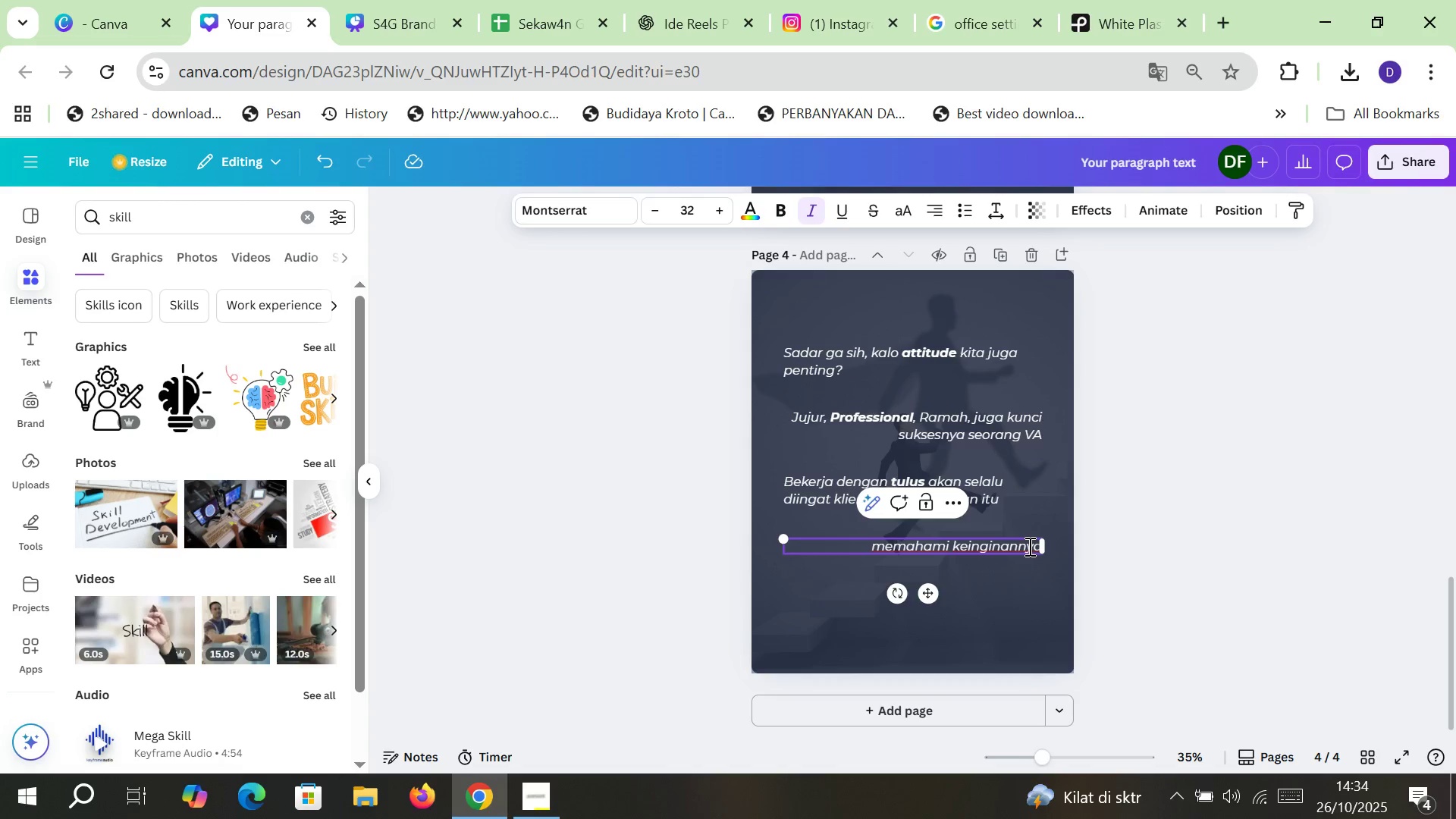 
type([Delete])
key(Backspace)
type([Delete] klien lebih enting dari melakukan erintahnya)
 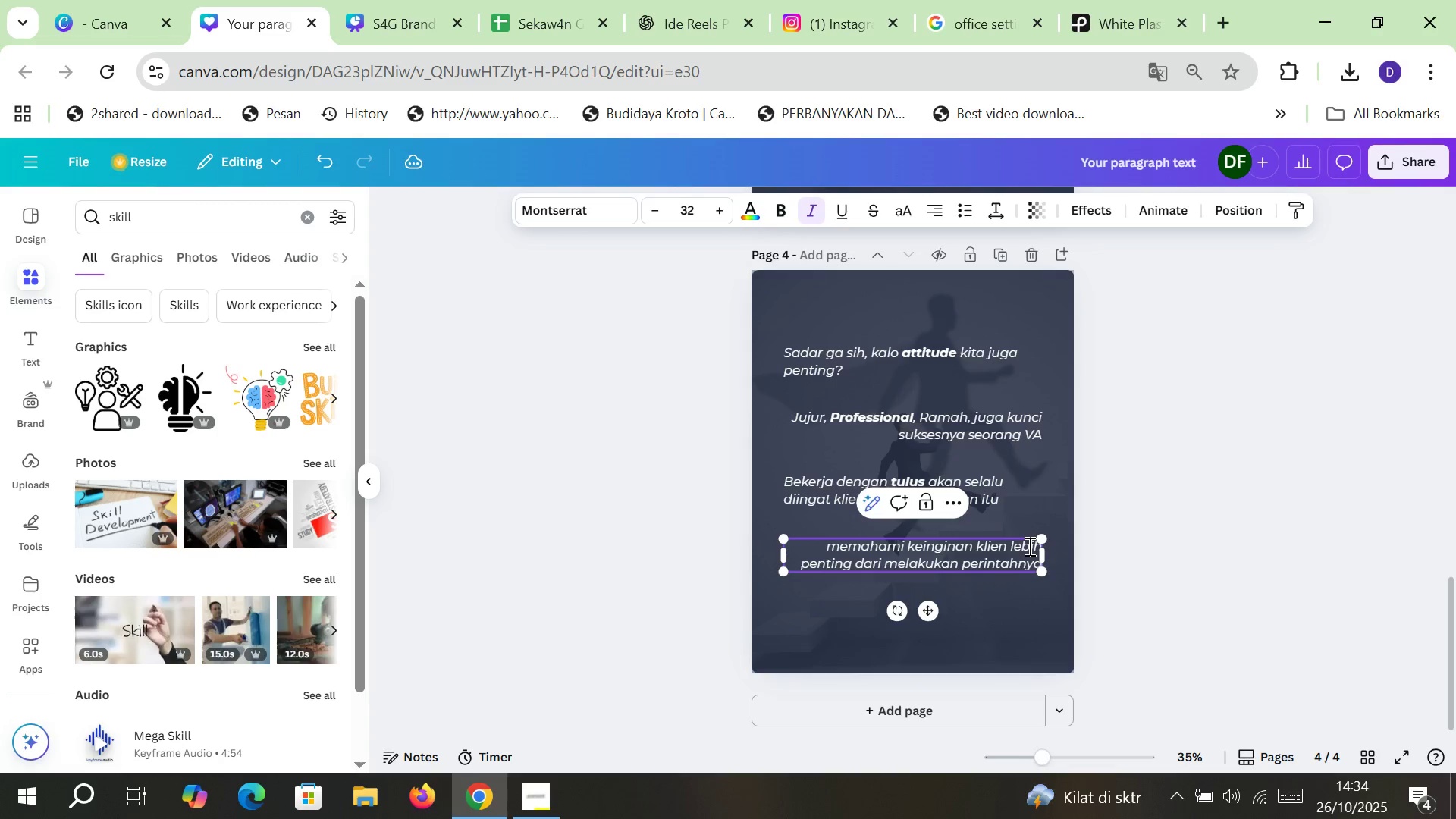 
hold_key(key=P, duration=5.83)
 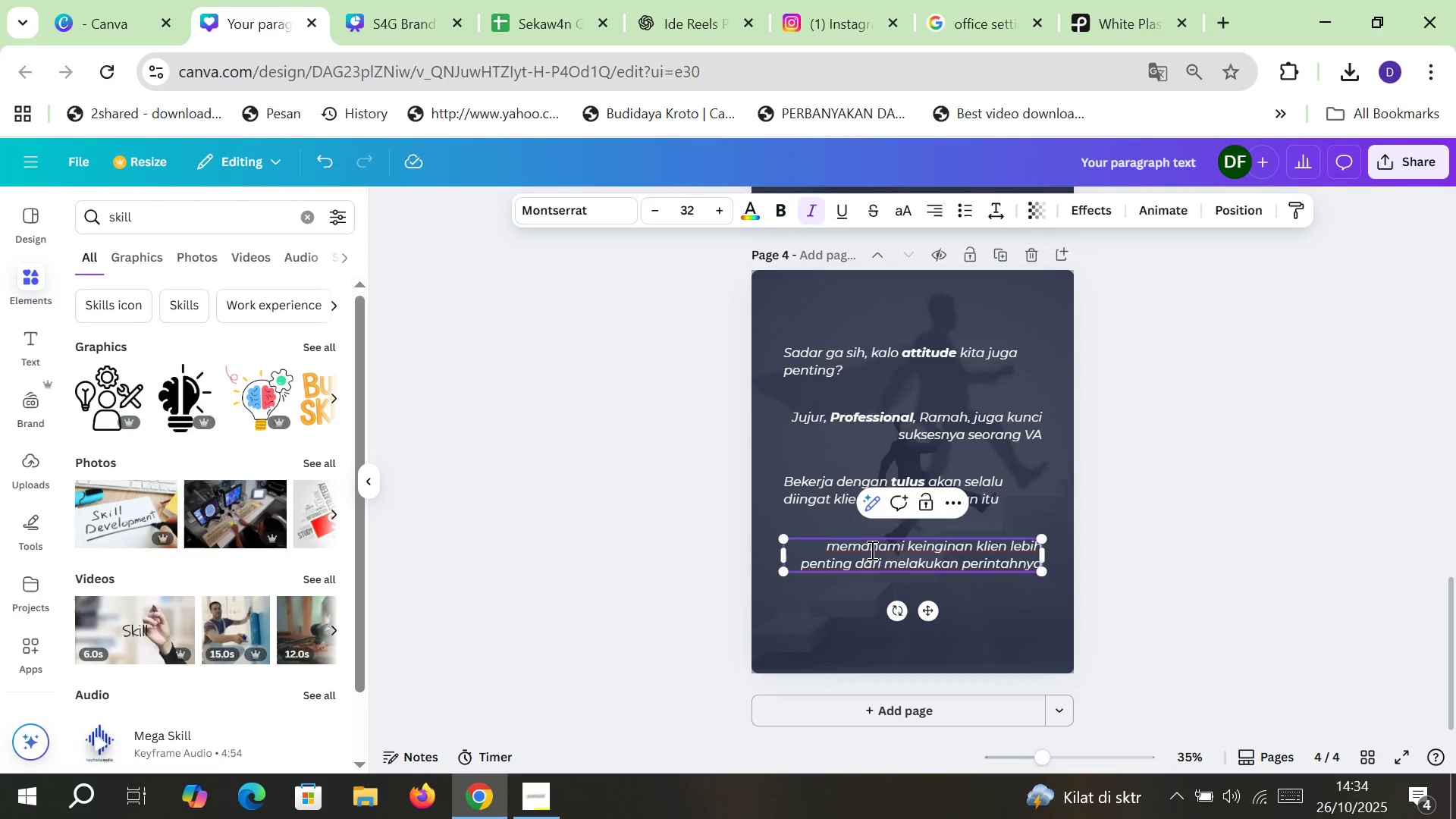 
double_click([873, 544])
 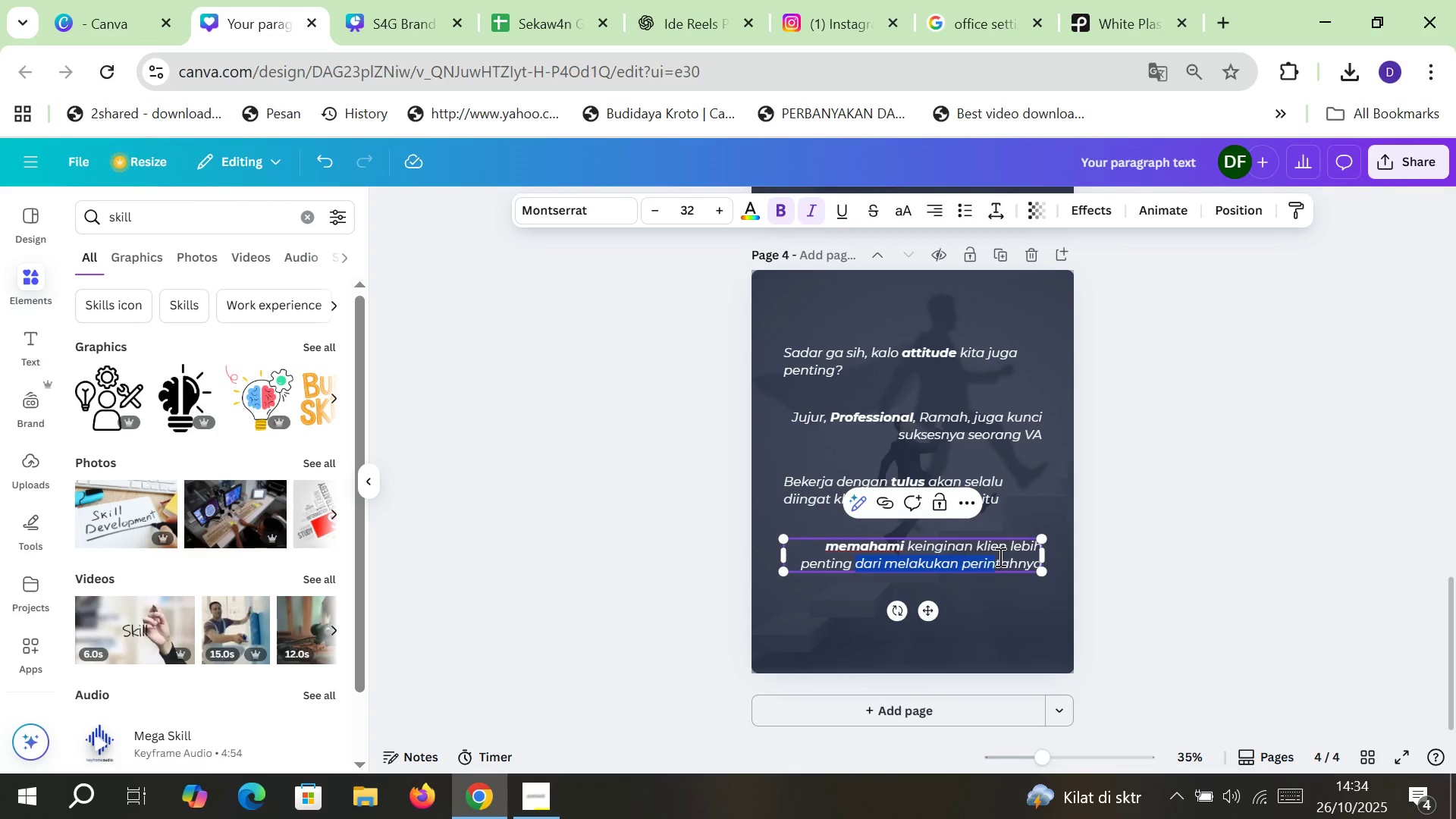 
wait(5.41)
 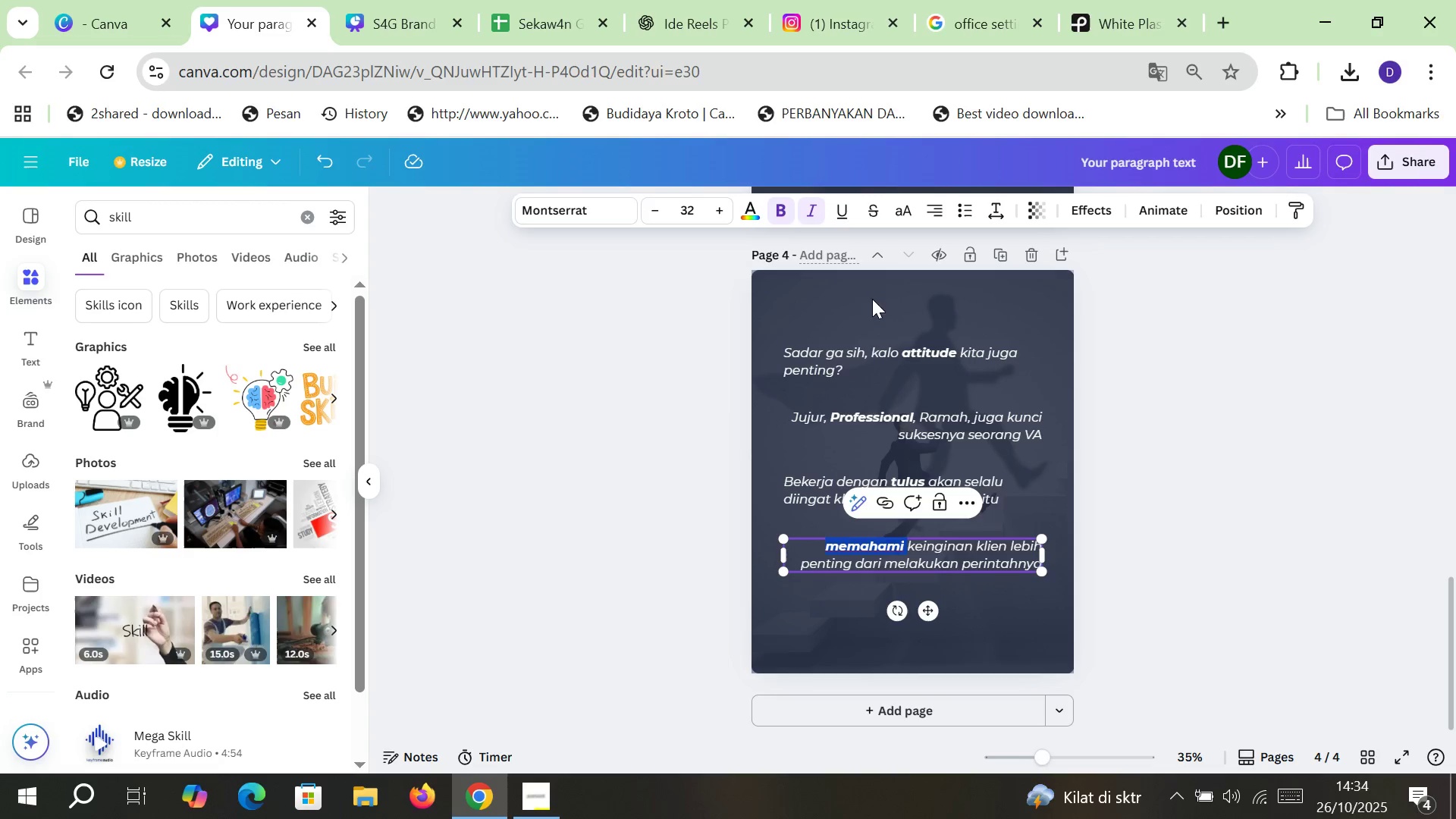 
type(dari apapun)
 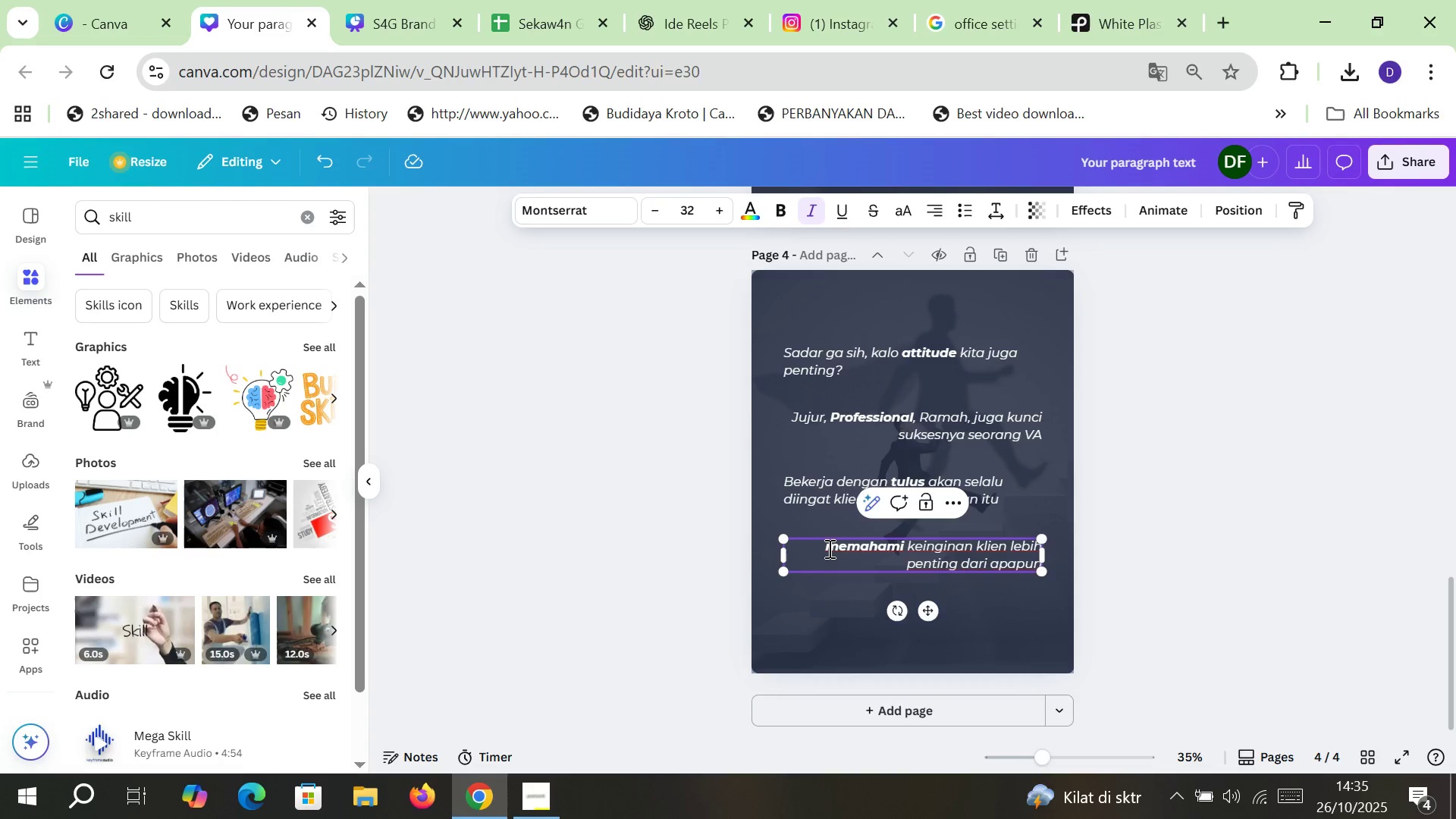 
key(CapsLock)
 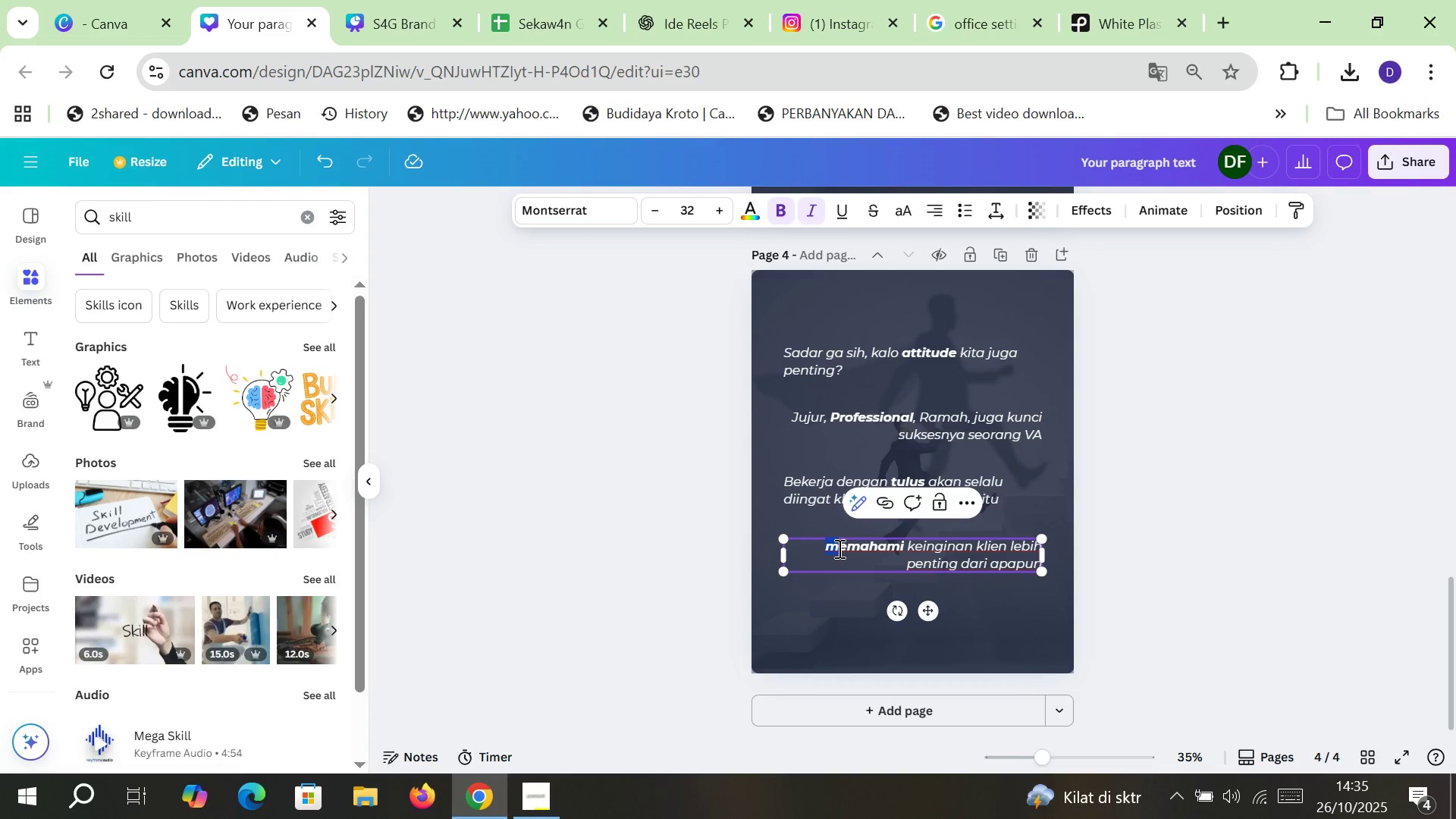 
key(M)
 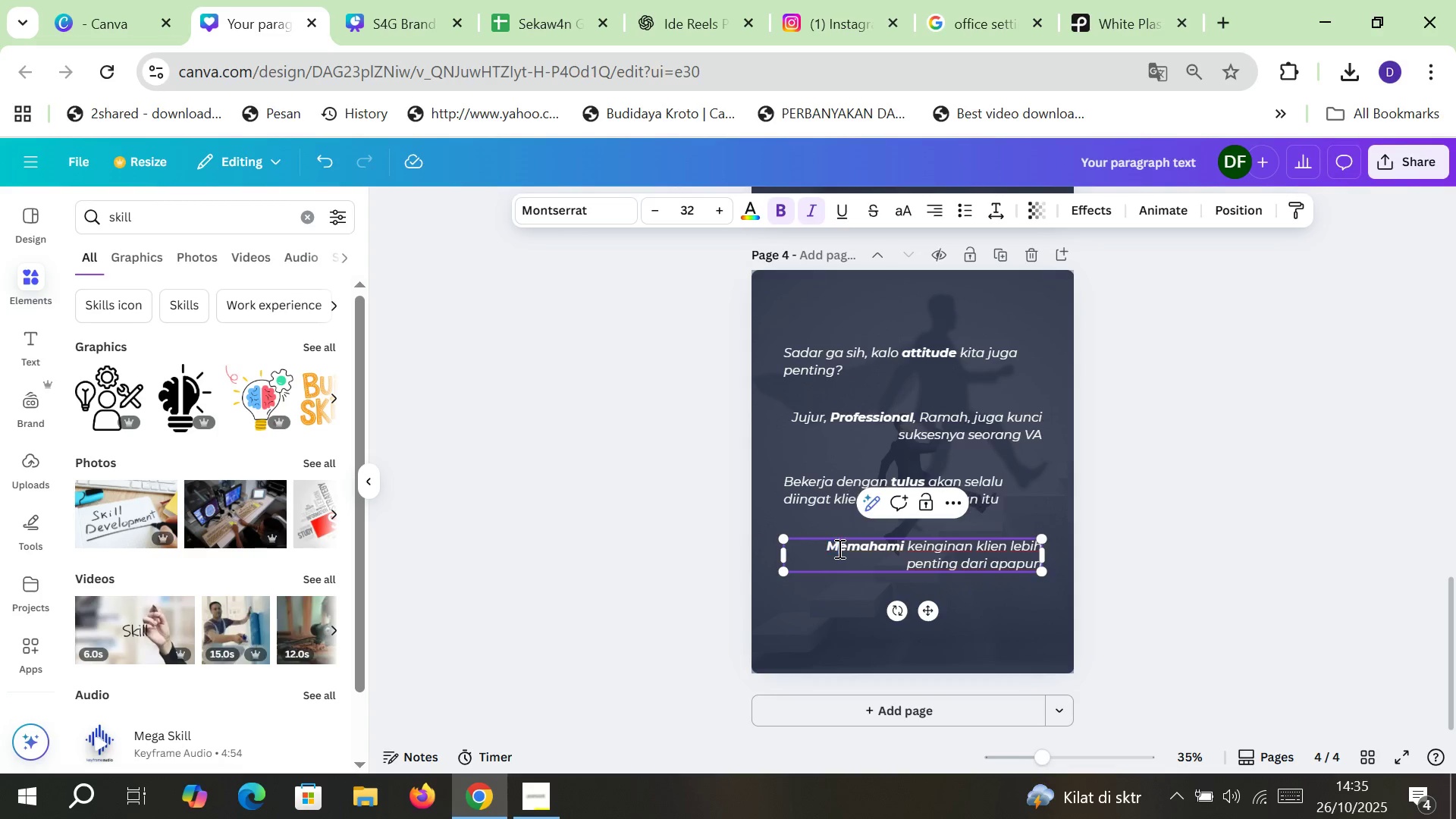 
key(CapsLock)
 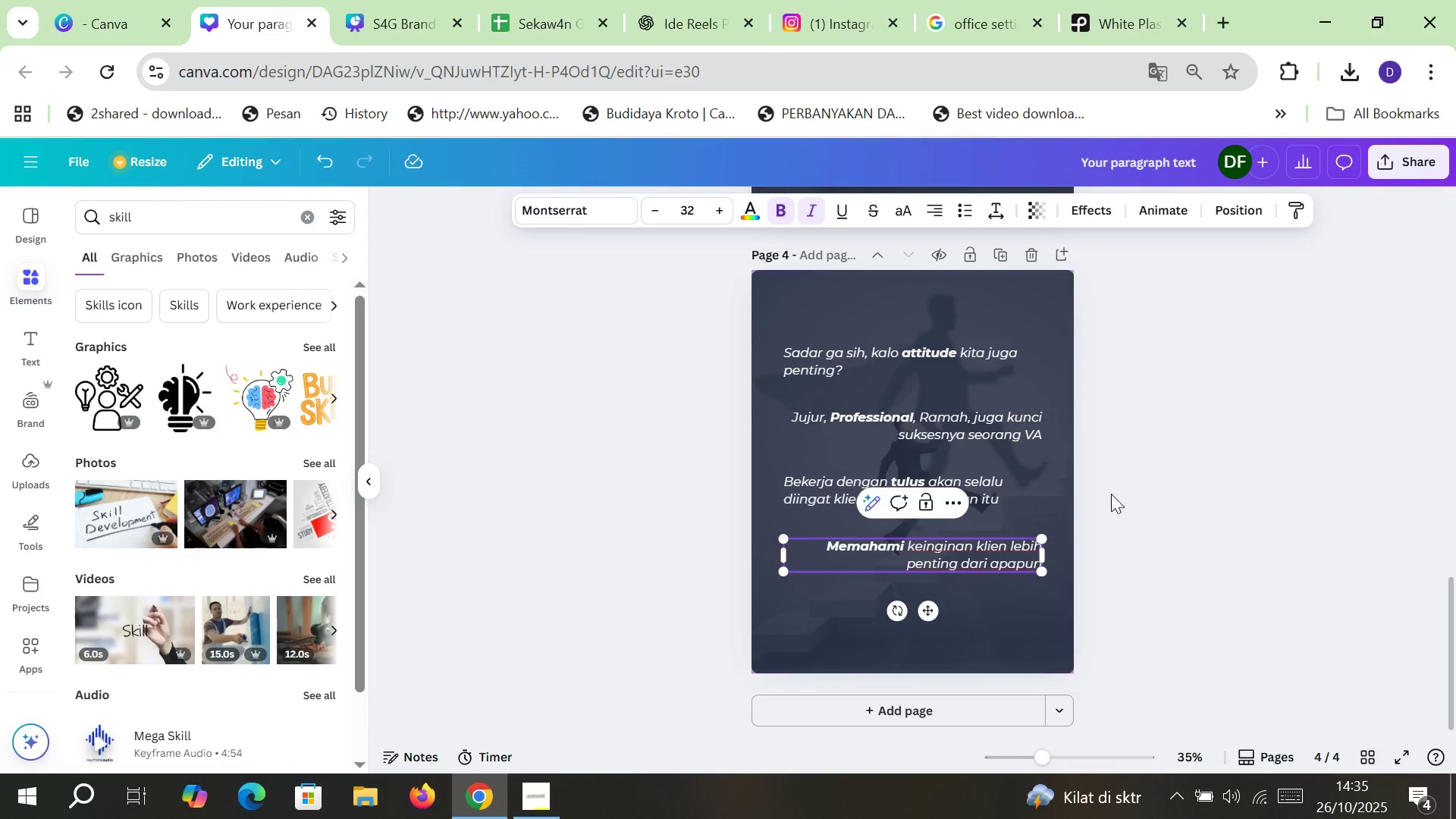 
left_click([1189, 449])
 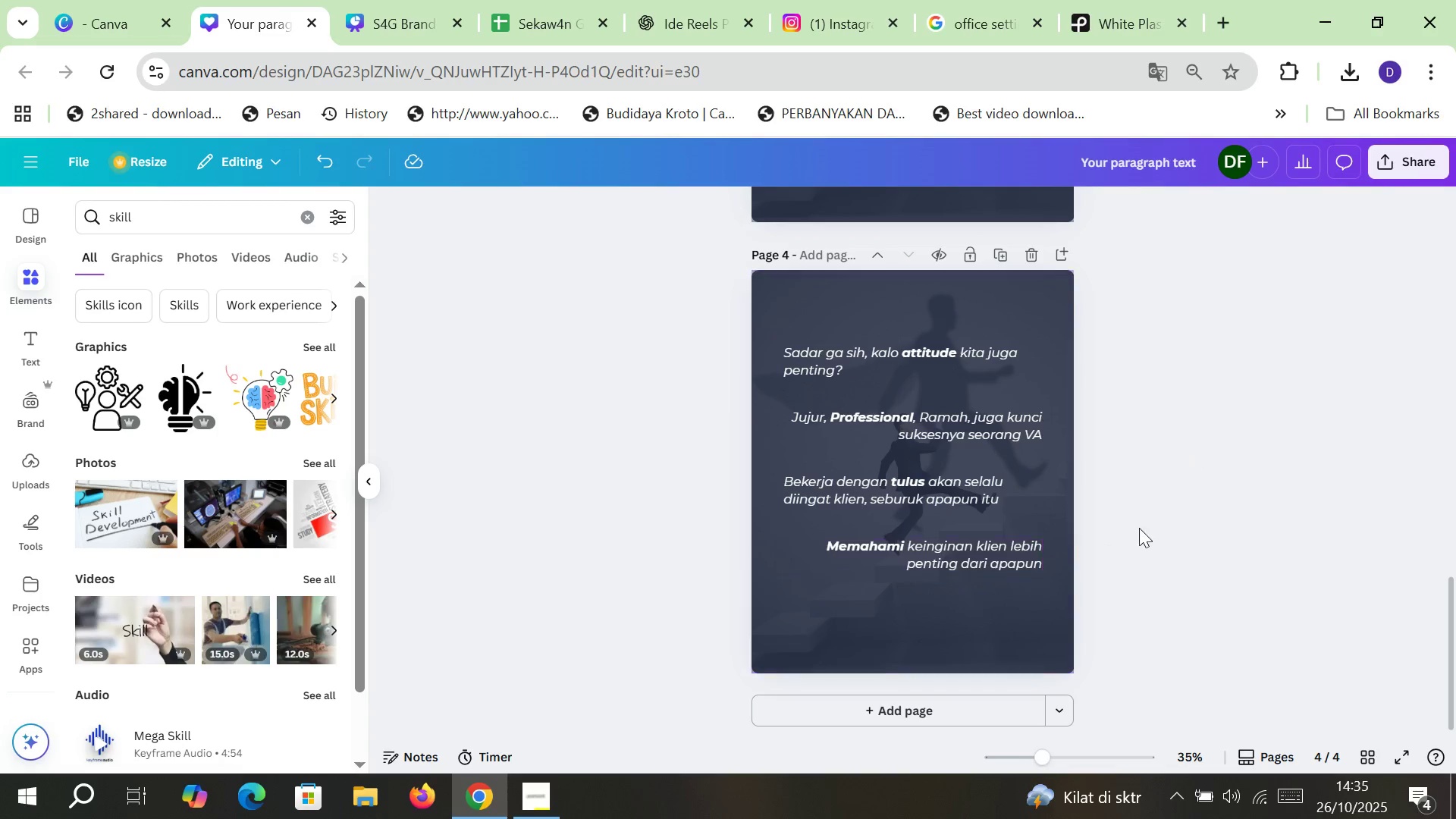 
left_click([1163, 512])
 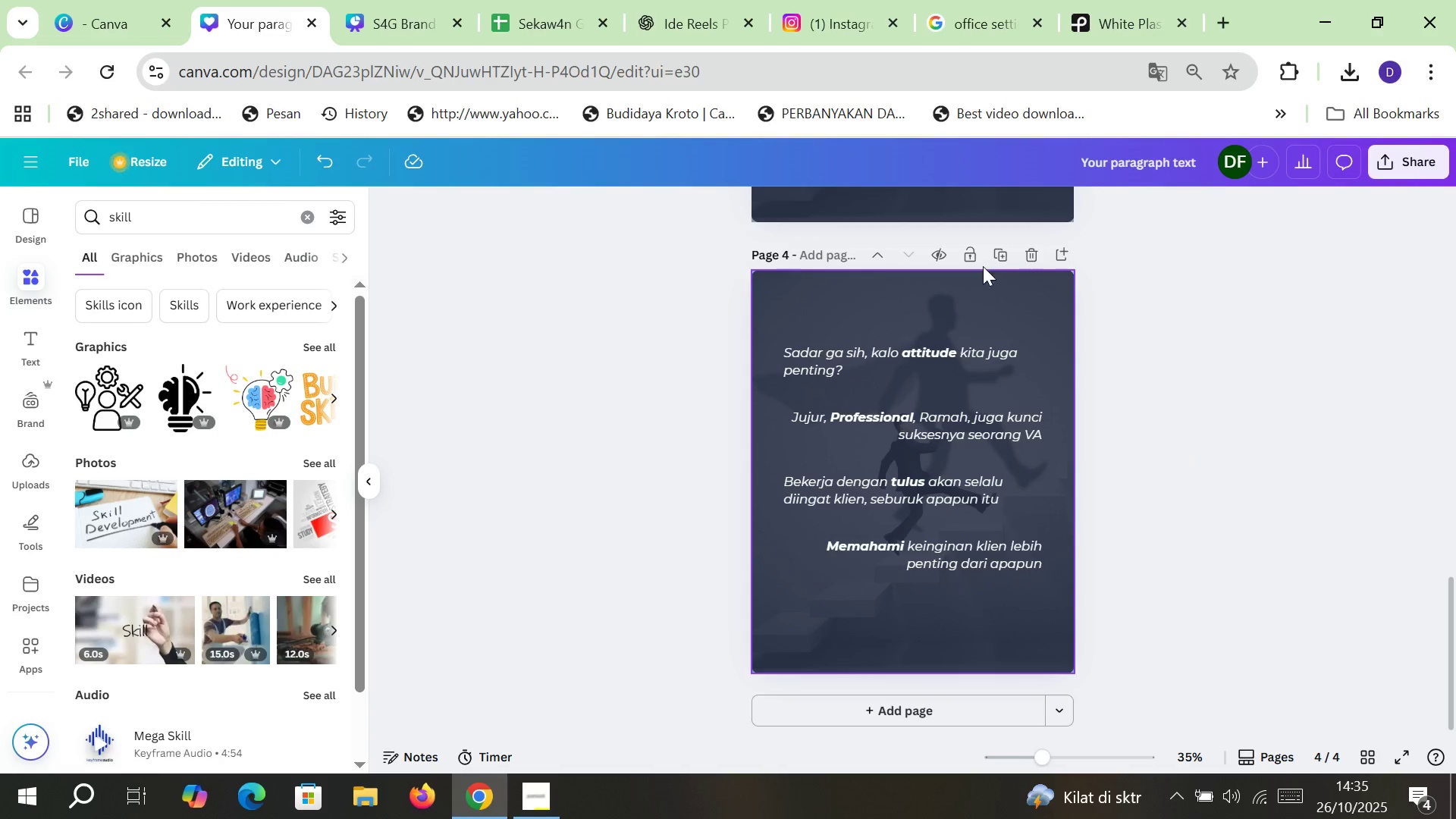 
left_click([1002, 253])
 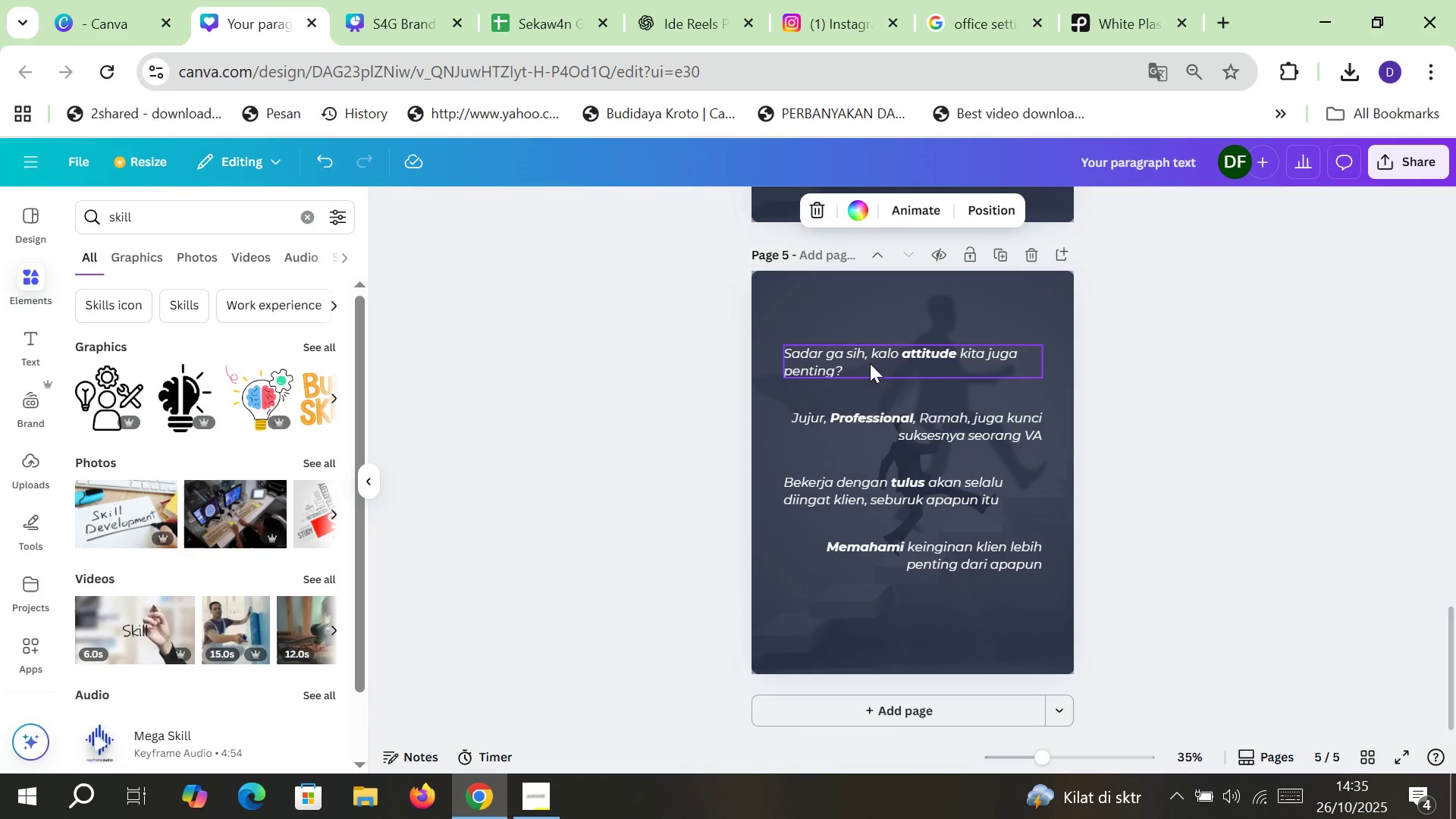 
double_click([870, 363])
 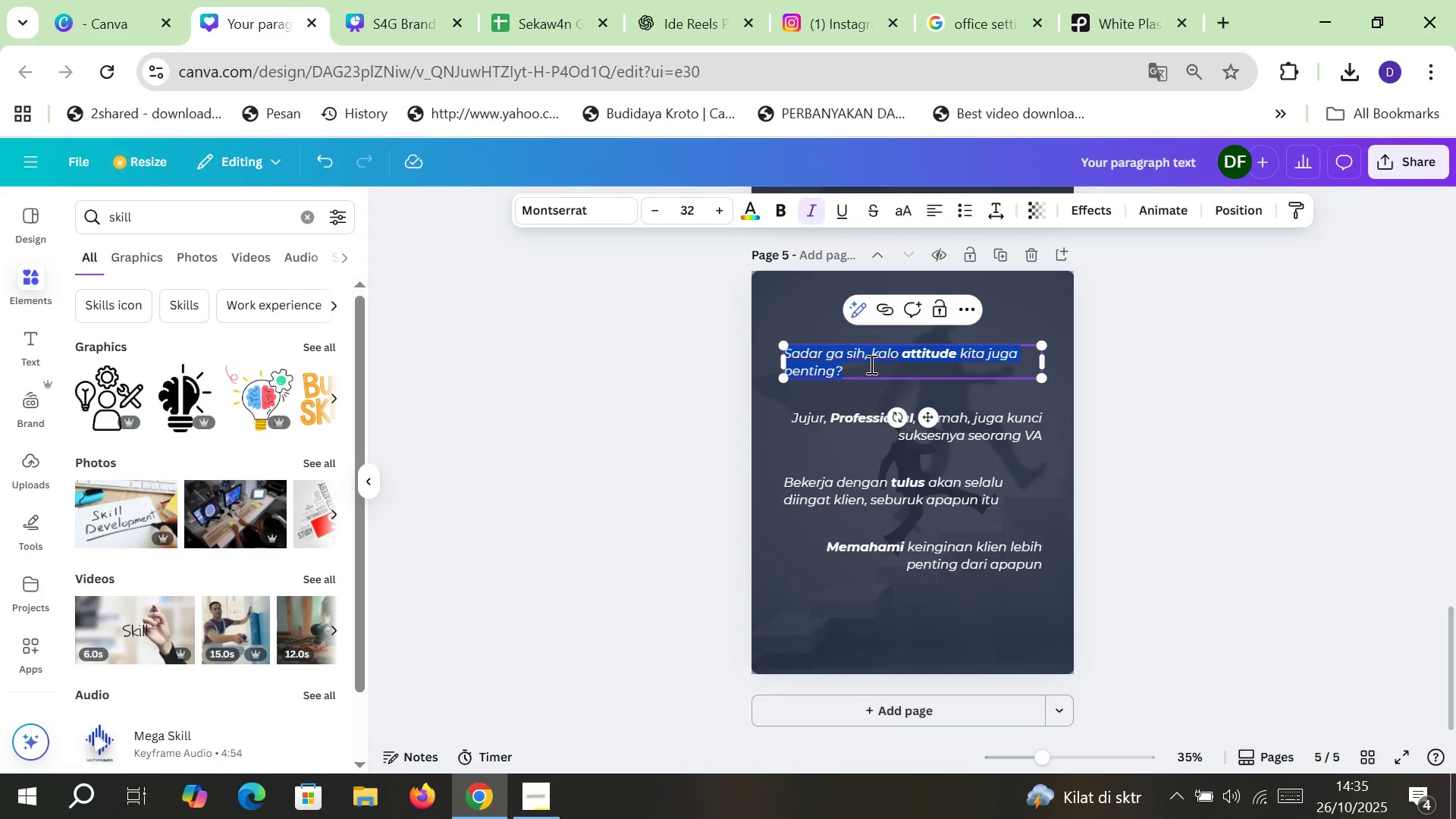 
type(Klien memang bukan tuha)
 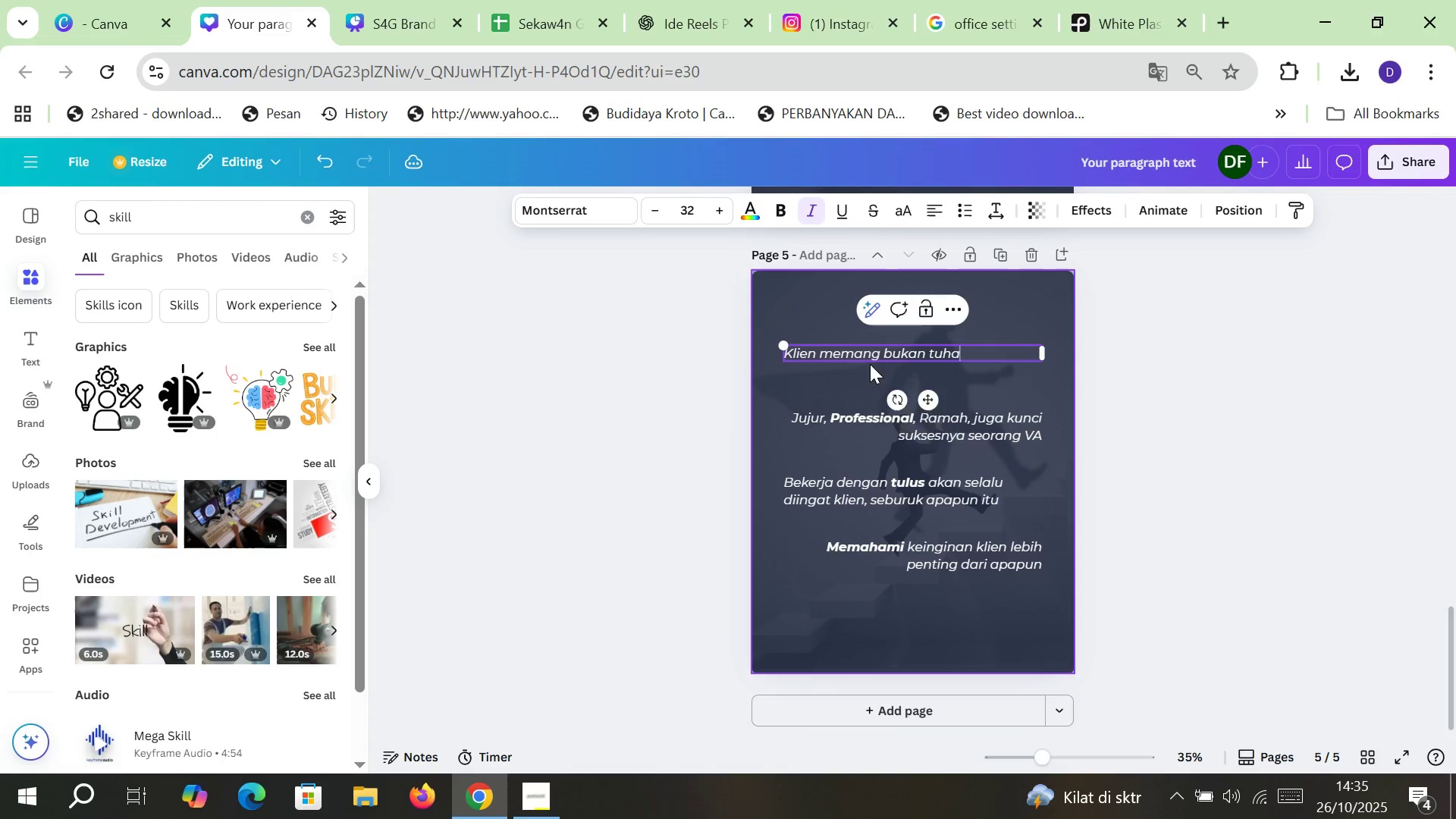 
key(Enter)
 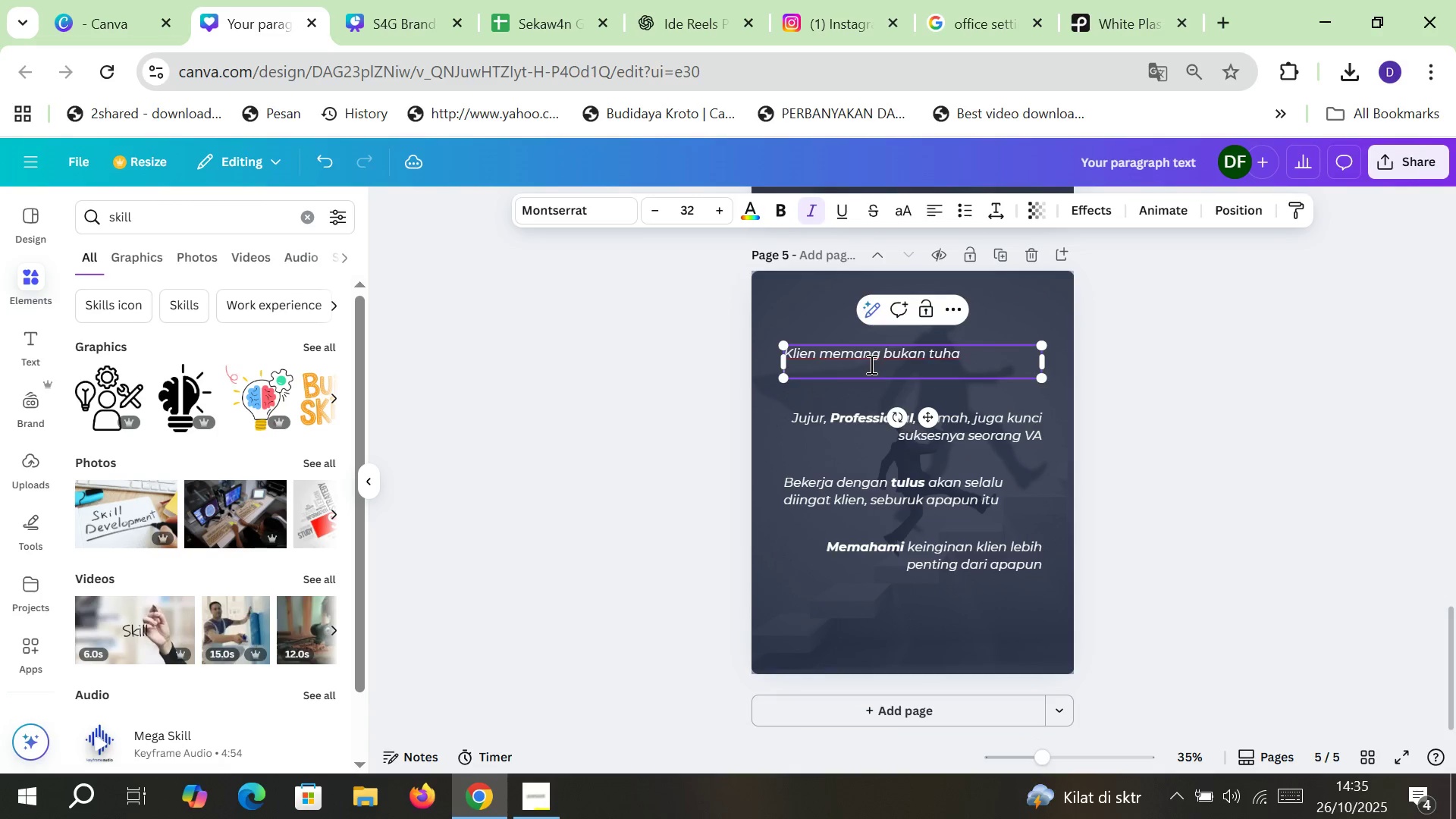 
key(Backspace)
 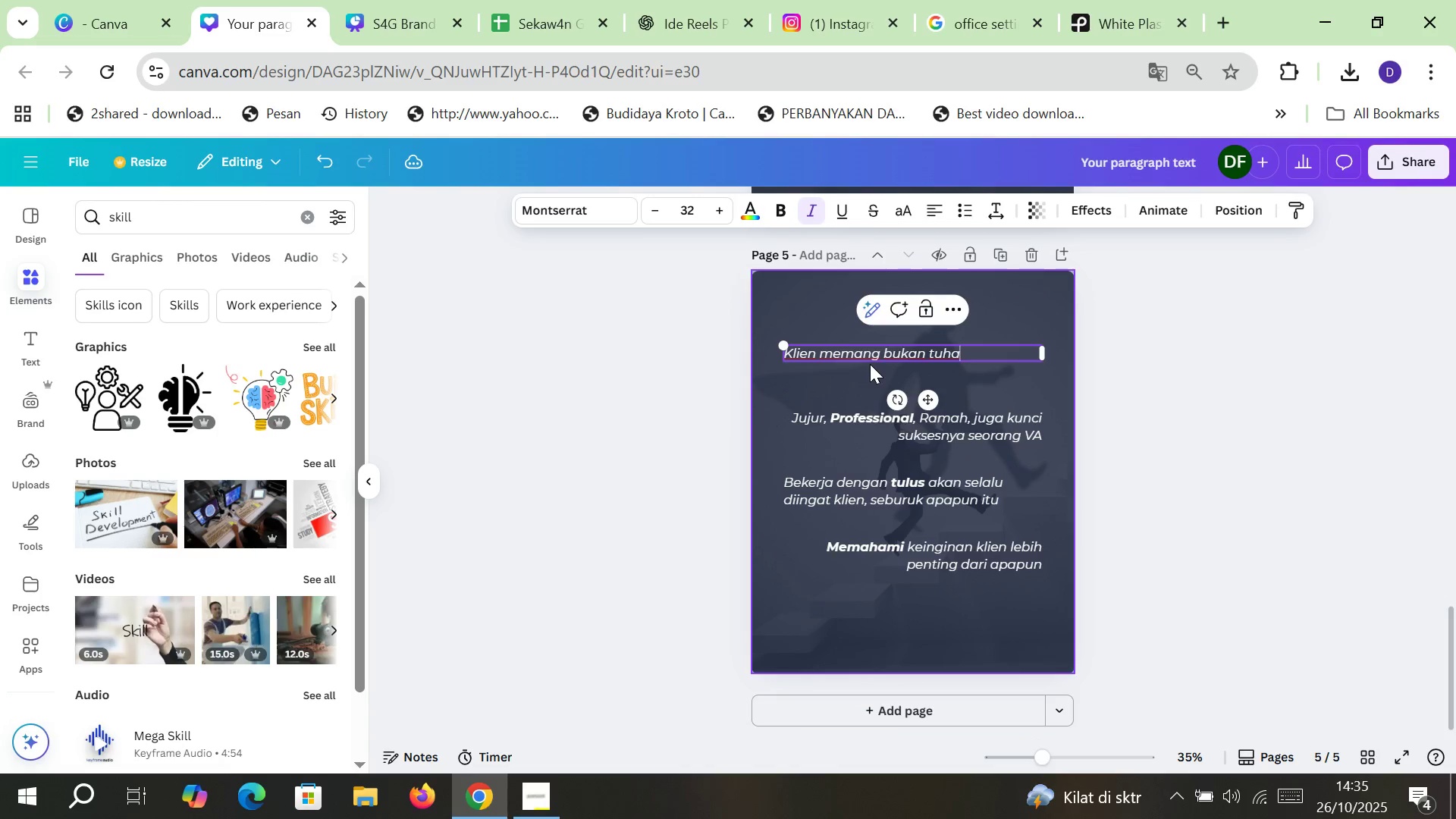 
key(N)
 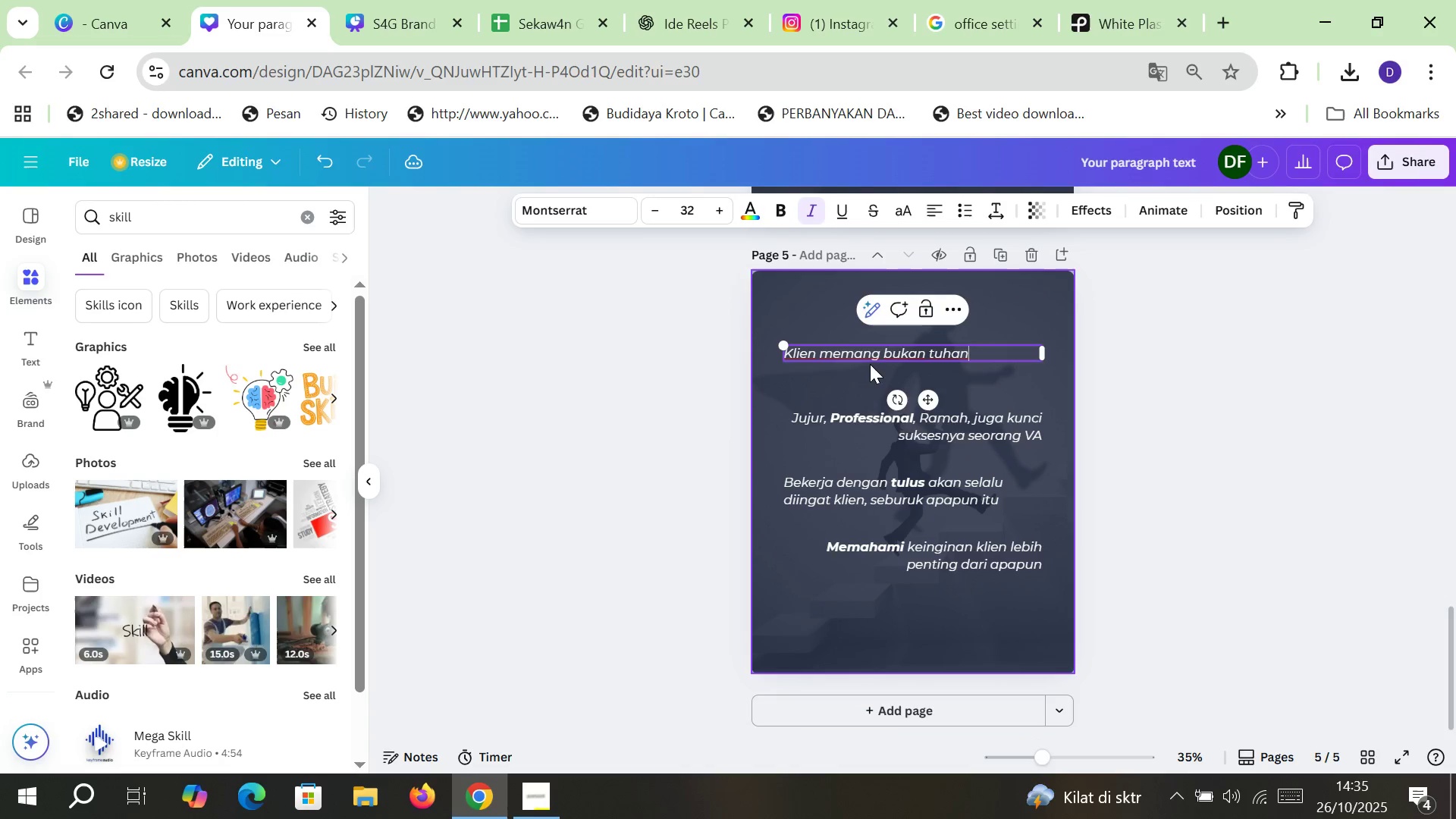 
key(Enter)
 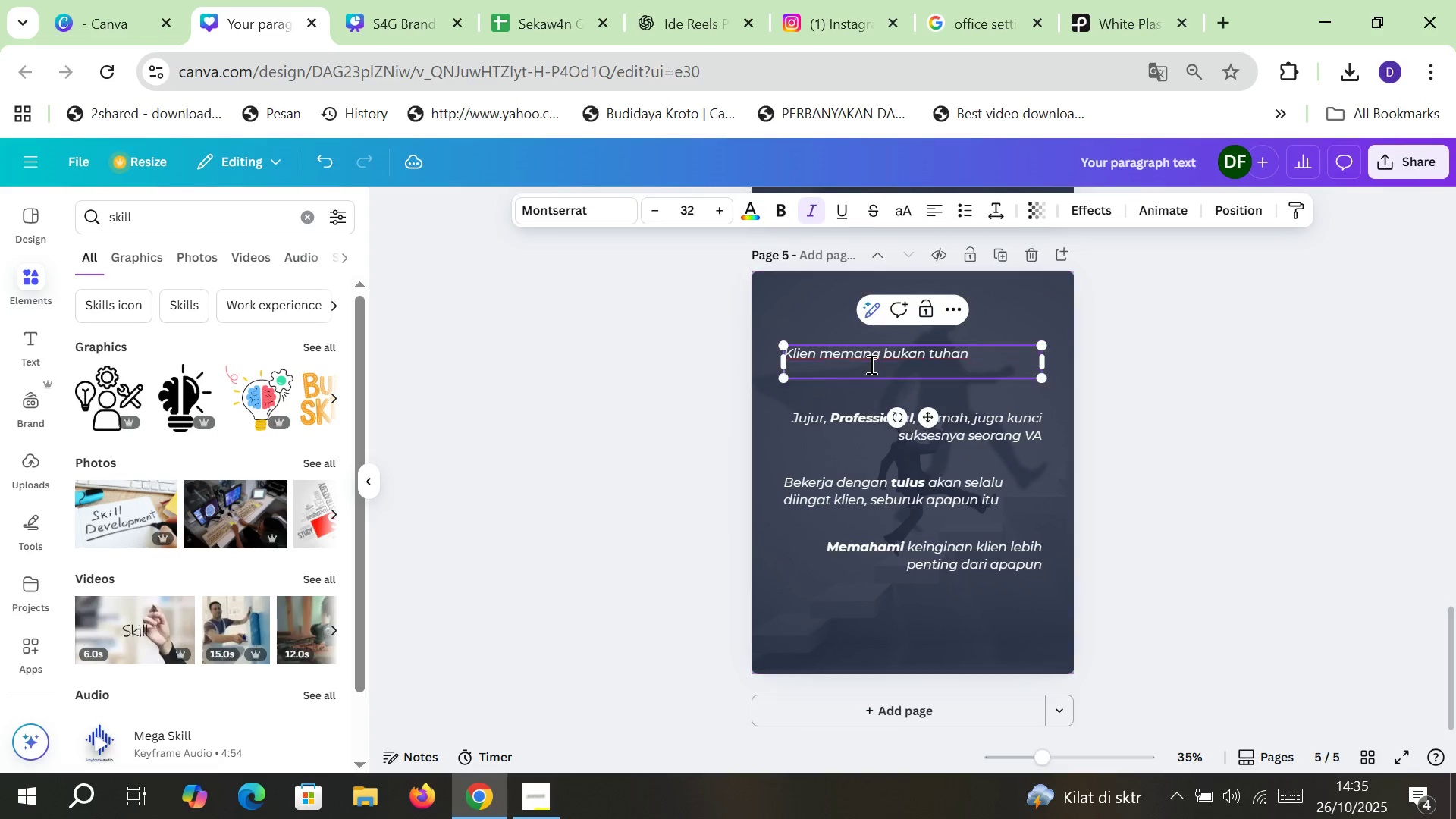 
type(tapi Klien )
 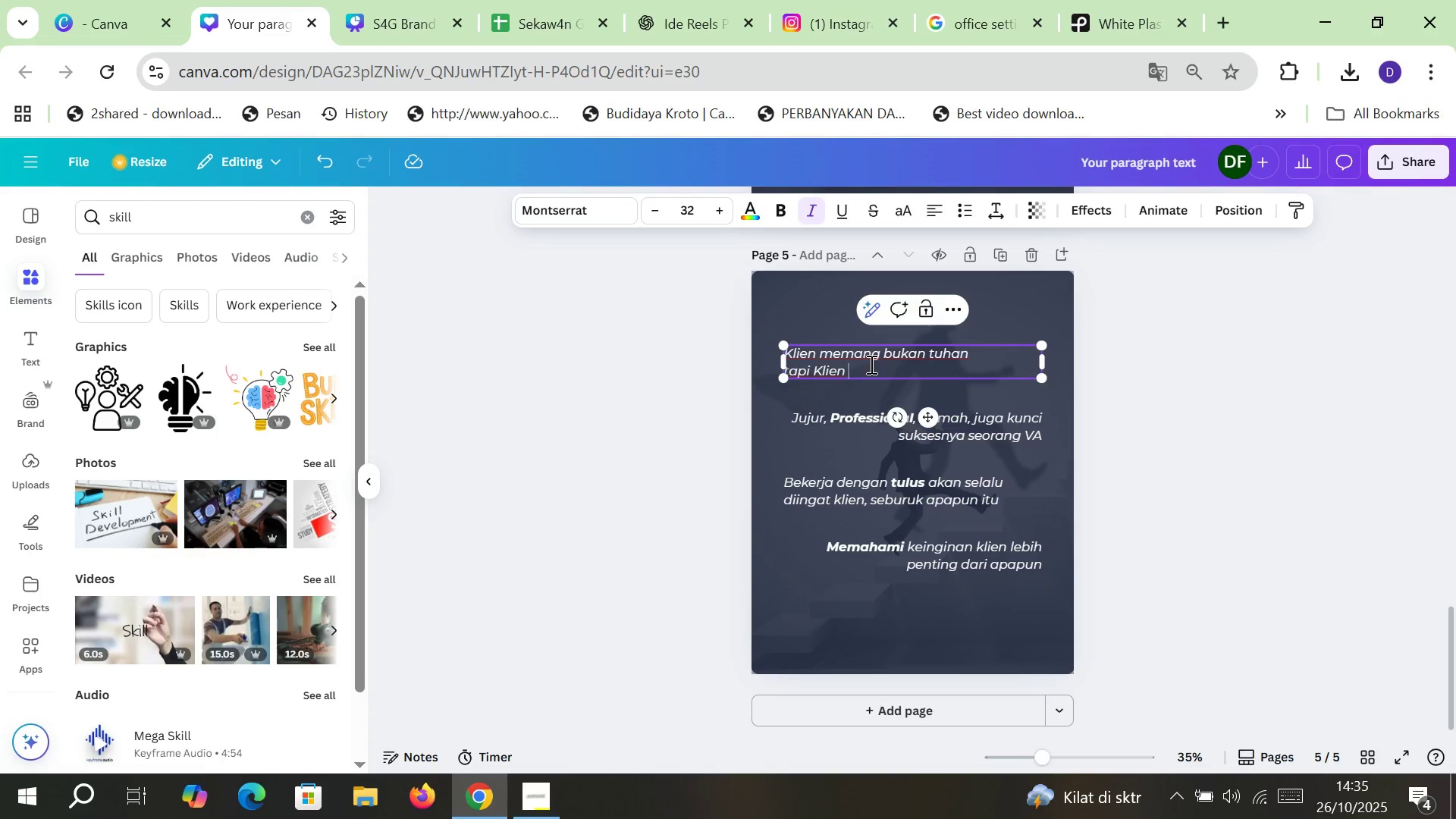 
type(menentukan )
 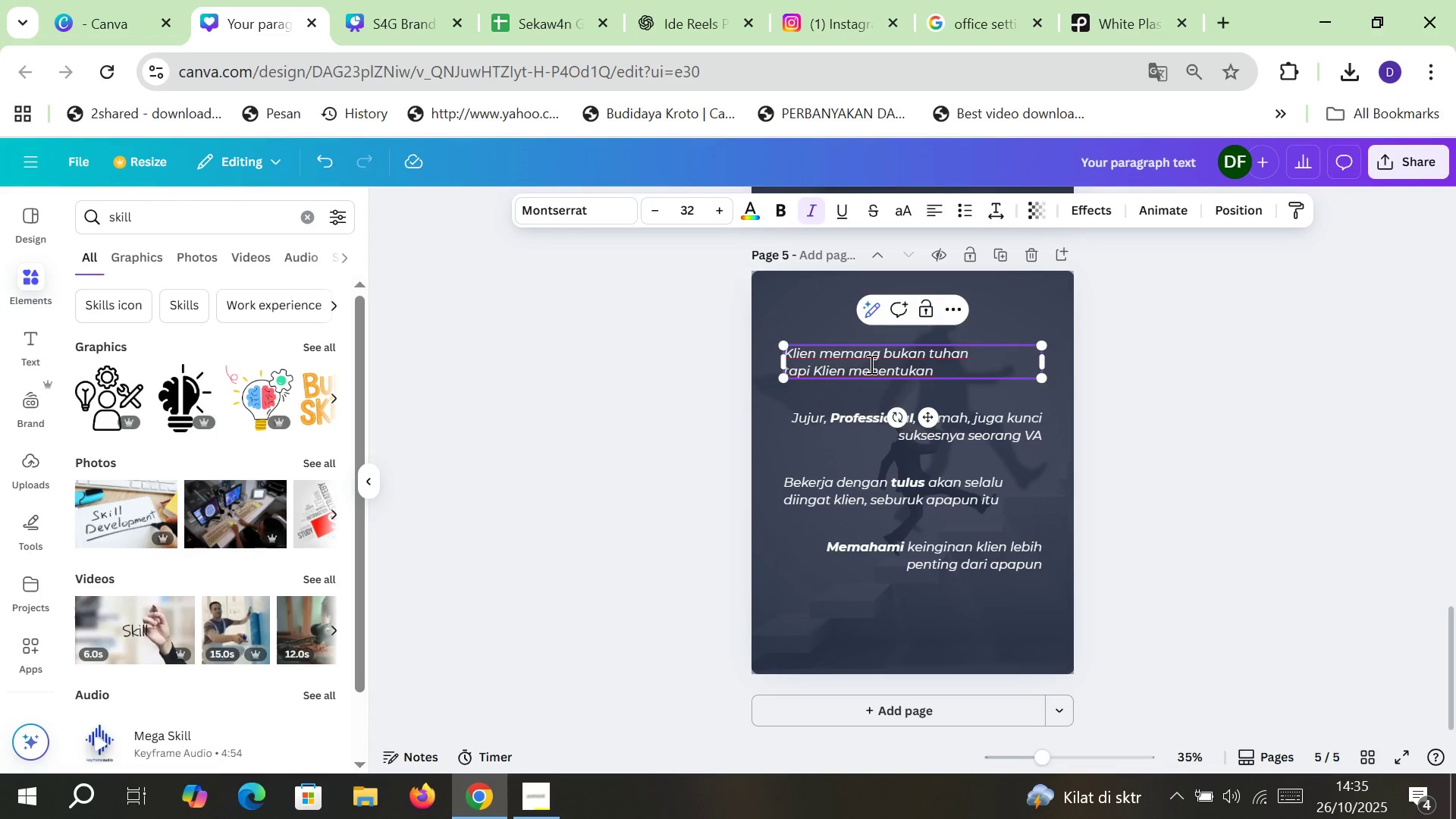 
type(pe)
key(Backspace)
key(Backspace)
 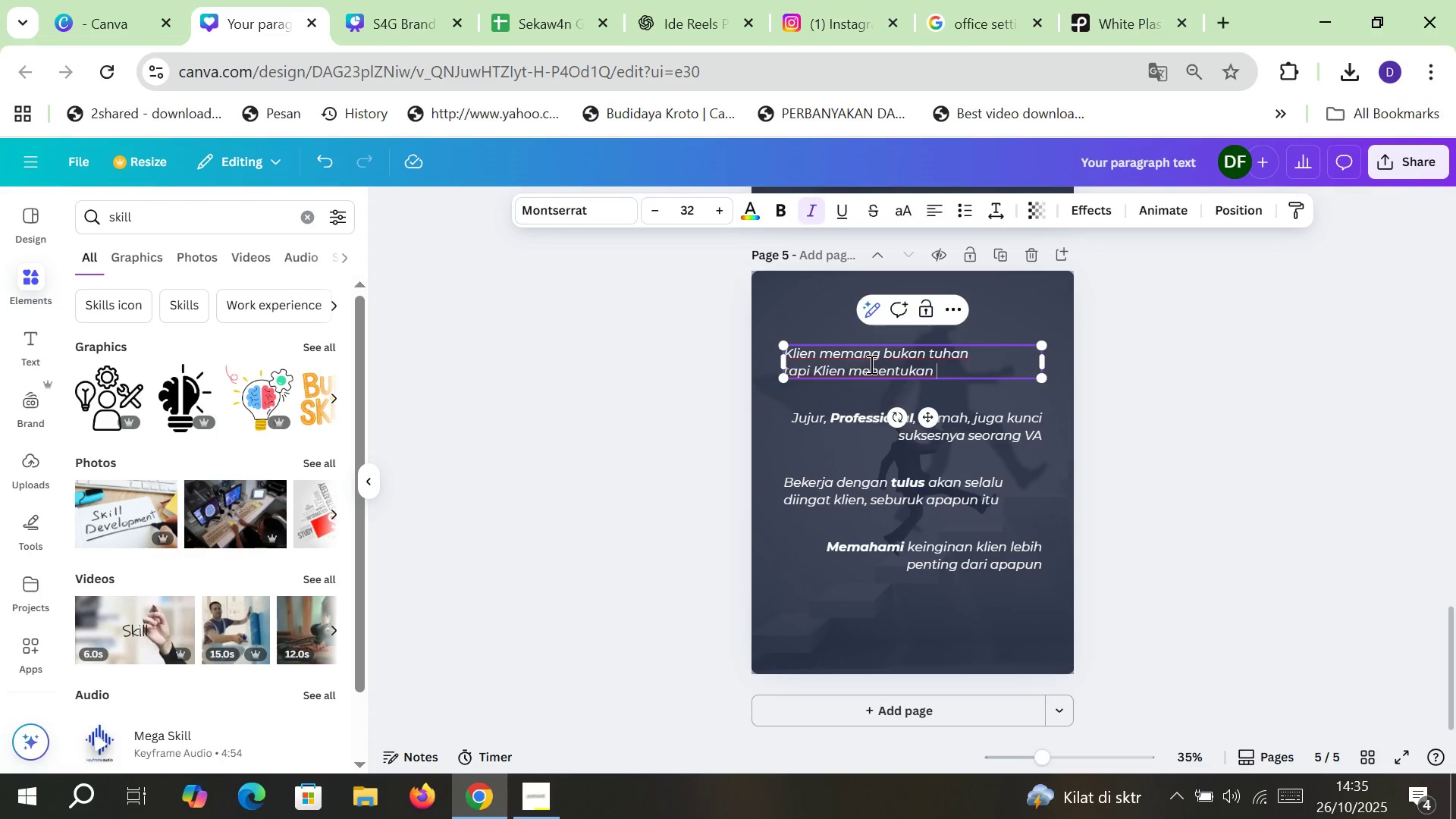 
type(pekerjaanmu)
 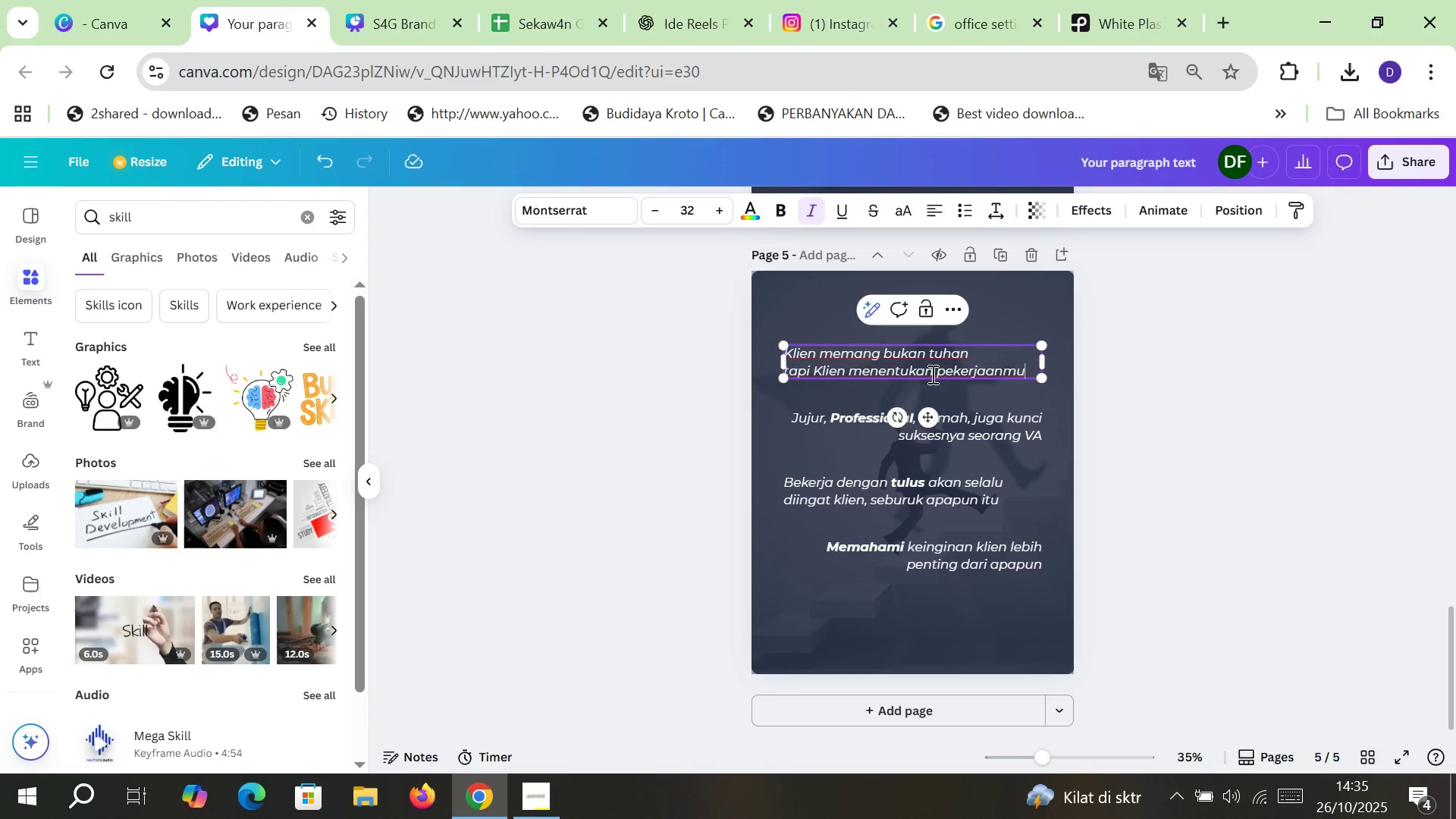 
left_click([954, 369])
 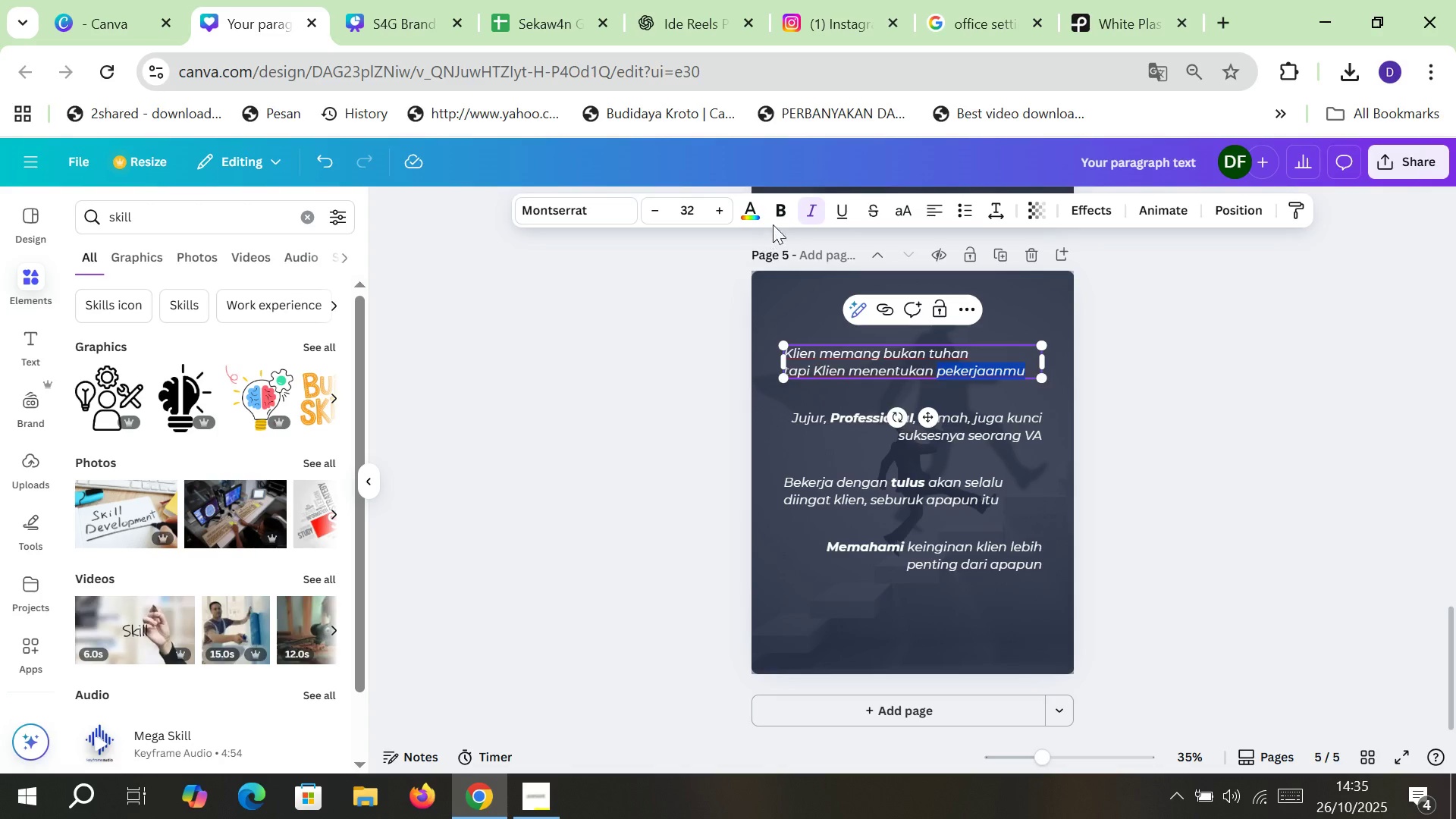 
left_click([784, 215])
 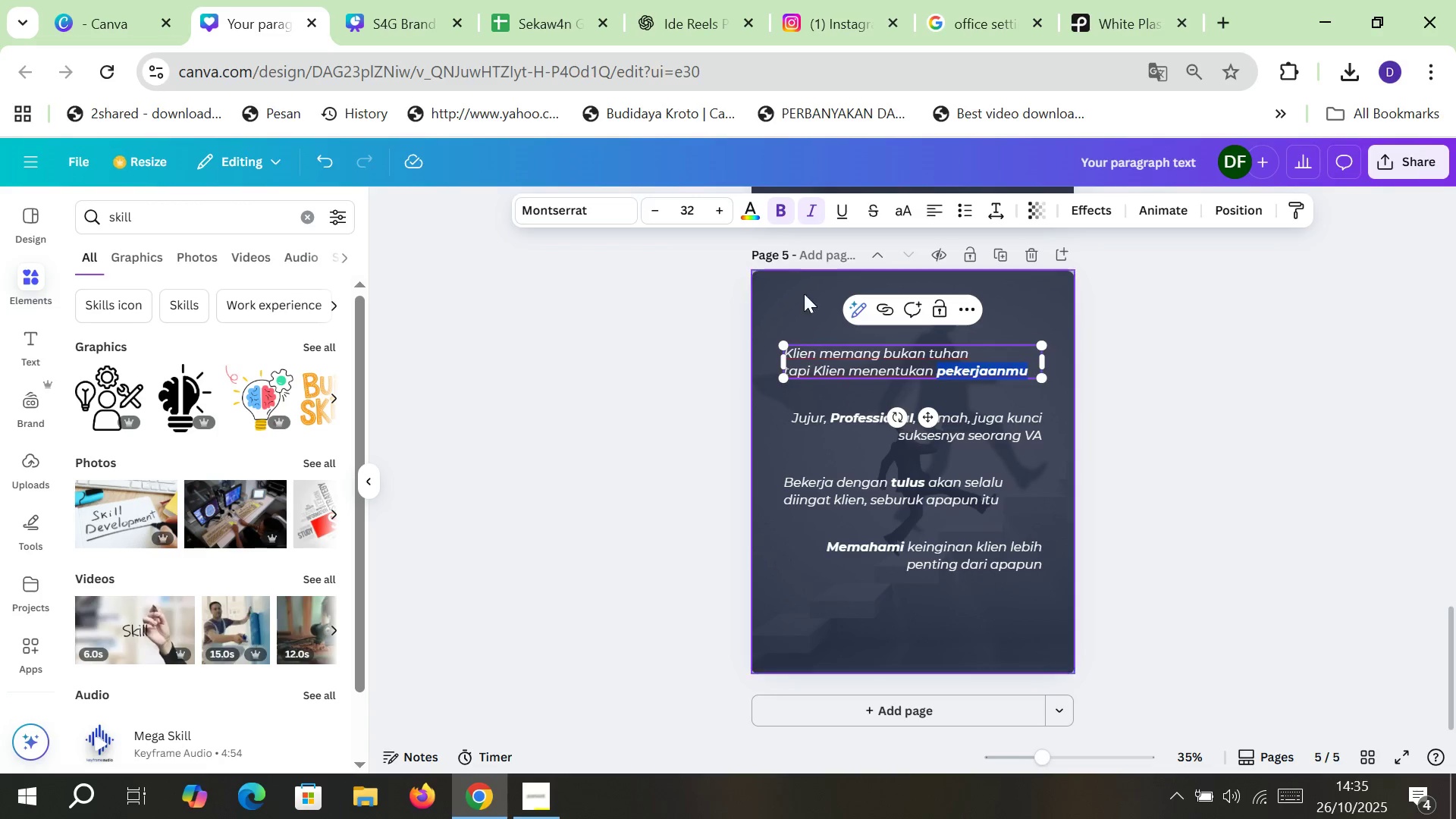 
left_click([783, 210])
 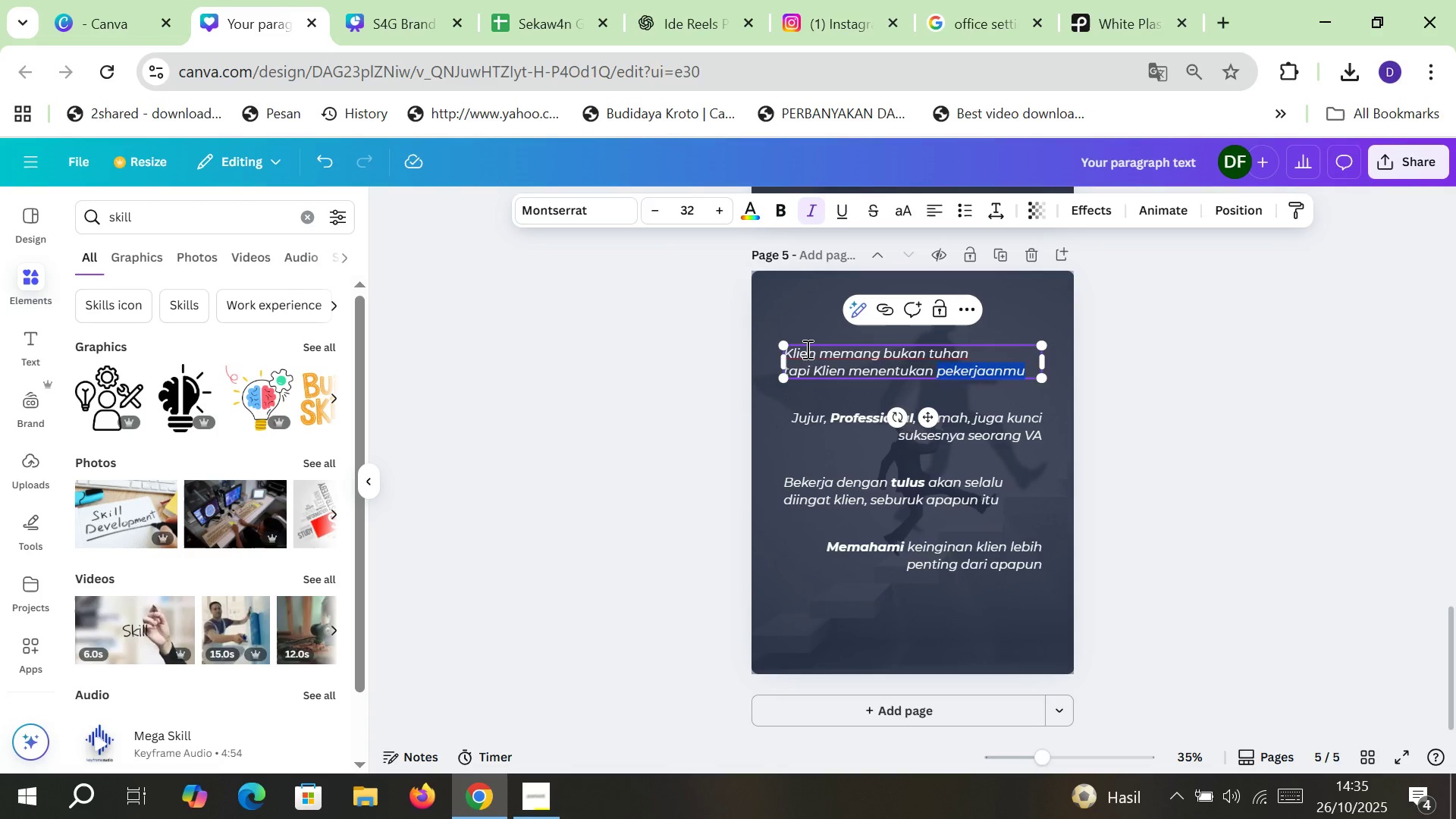 
double_click([806, 349])
 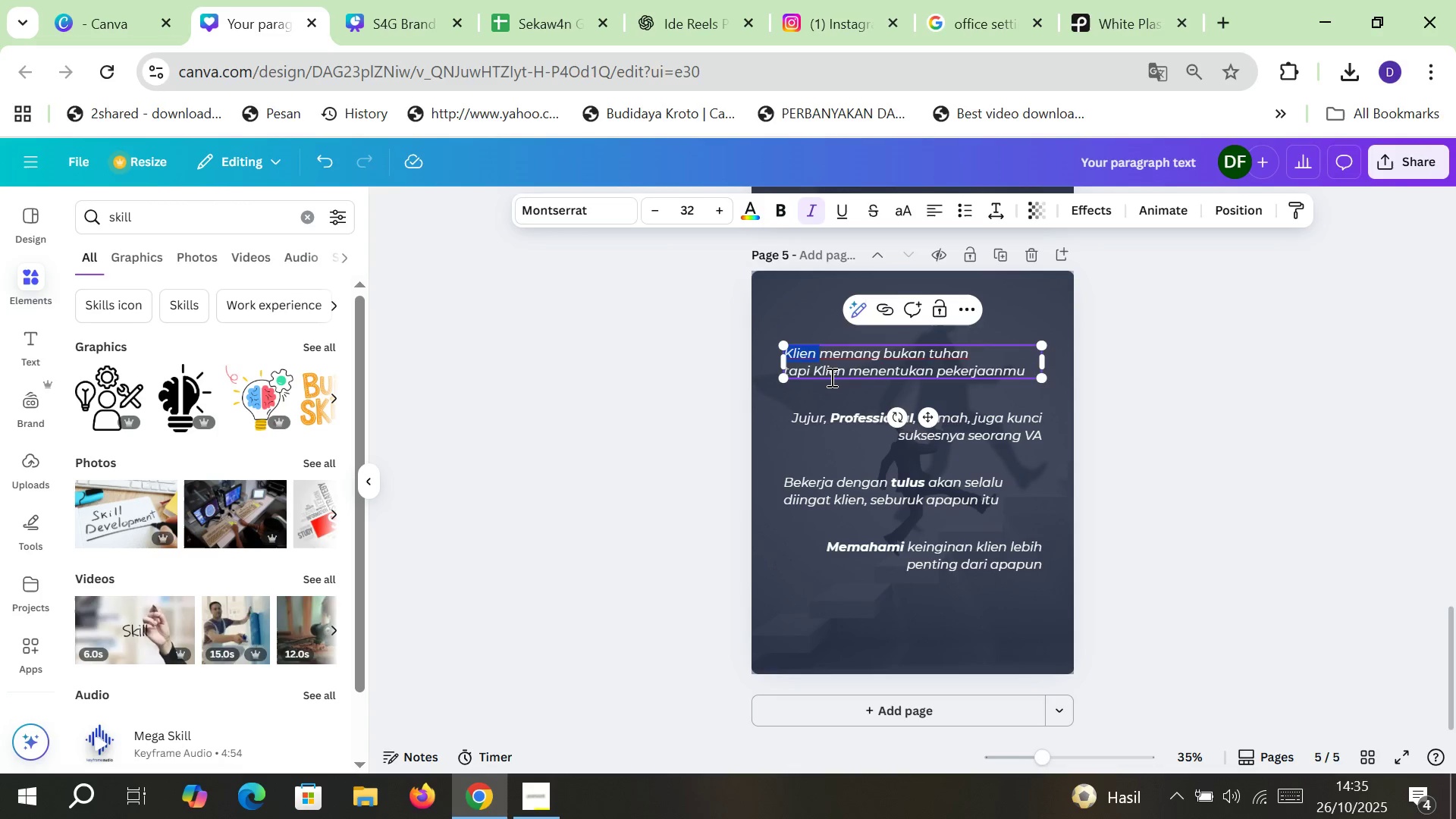 
double_click([830, 377])
 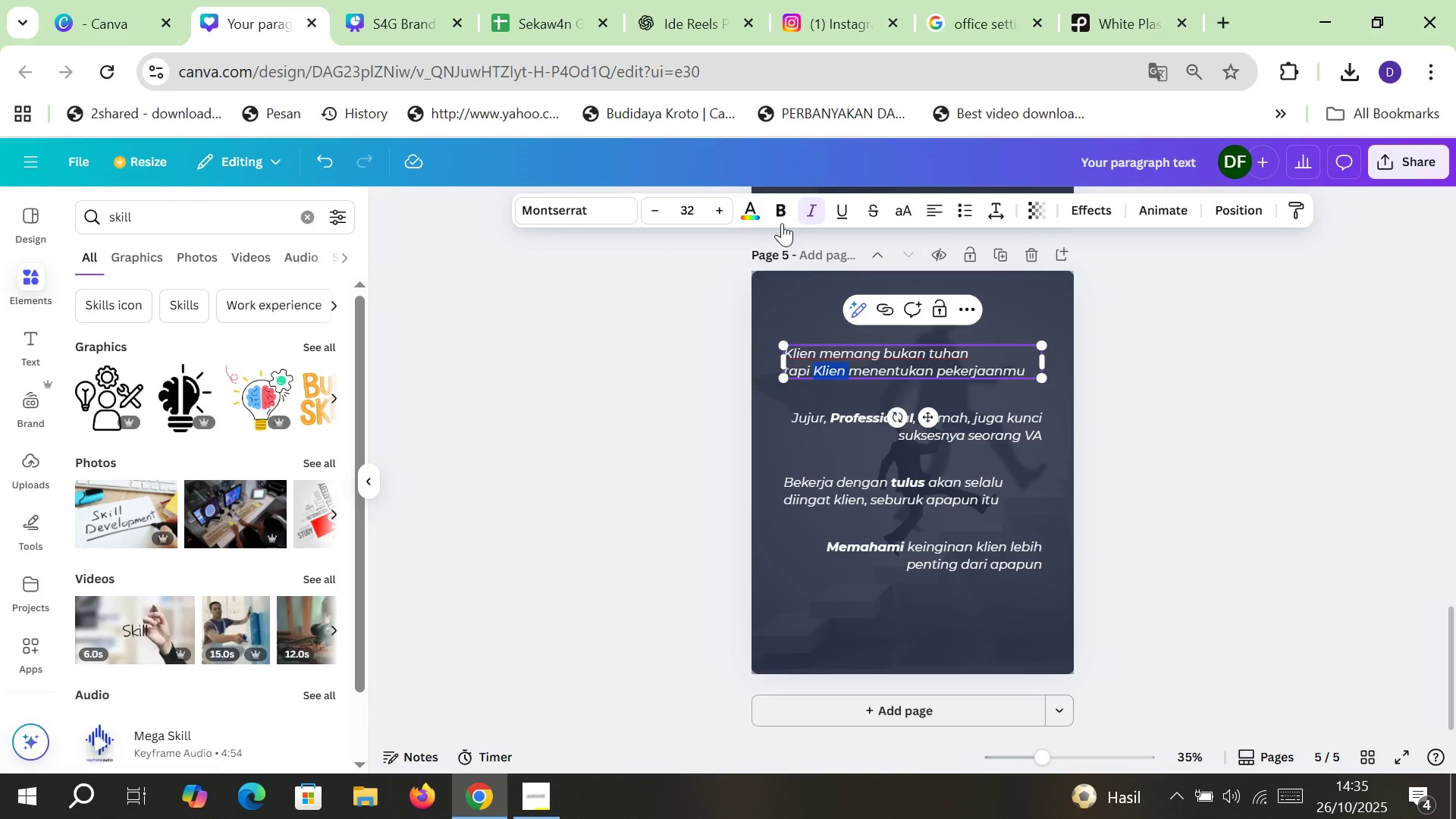 
left_click([782, 222])
 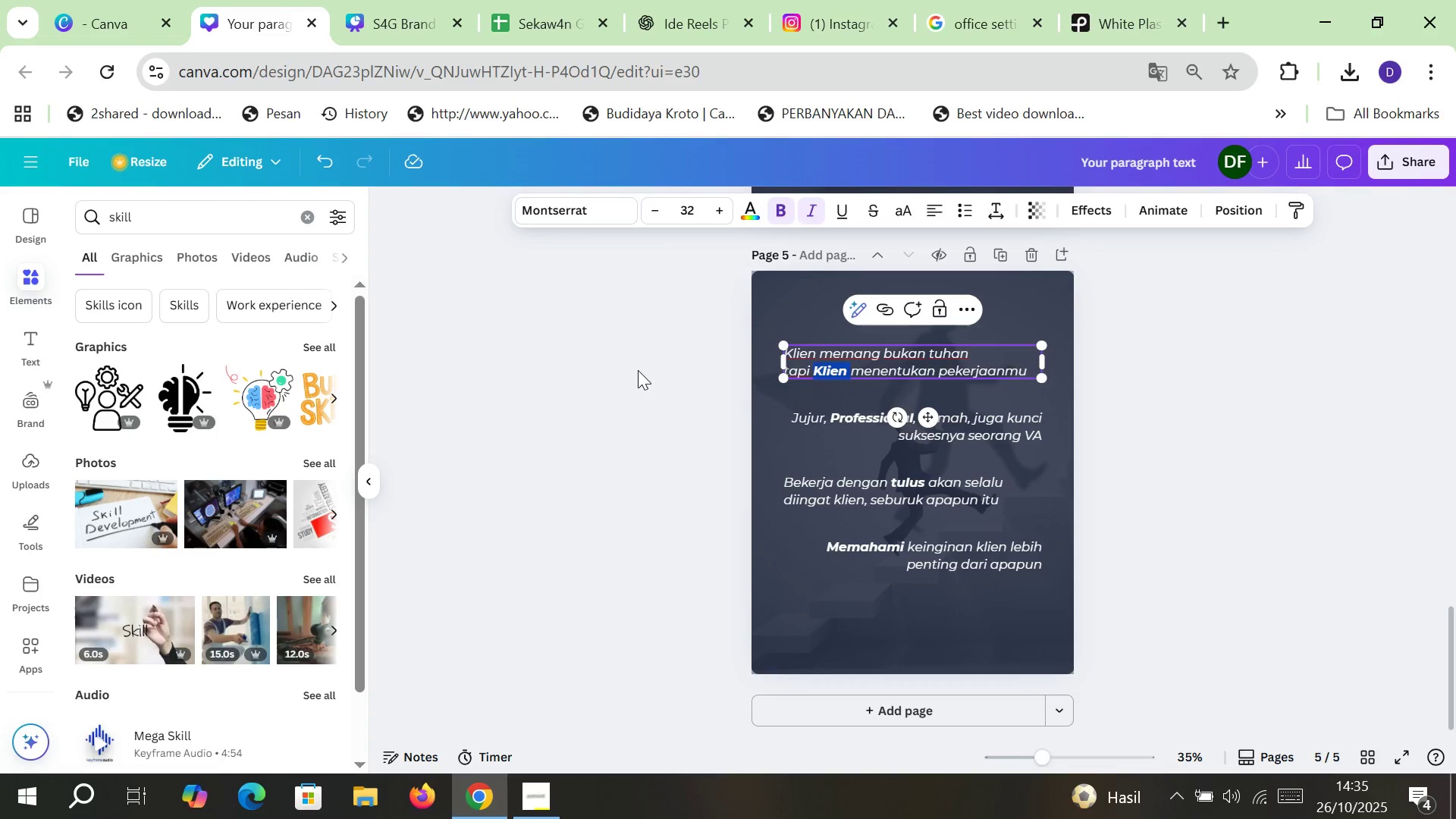 
left_click([638, 370])
 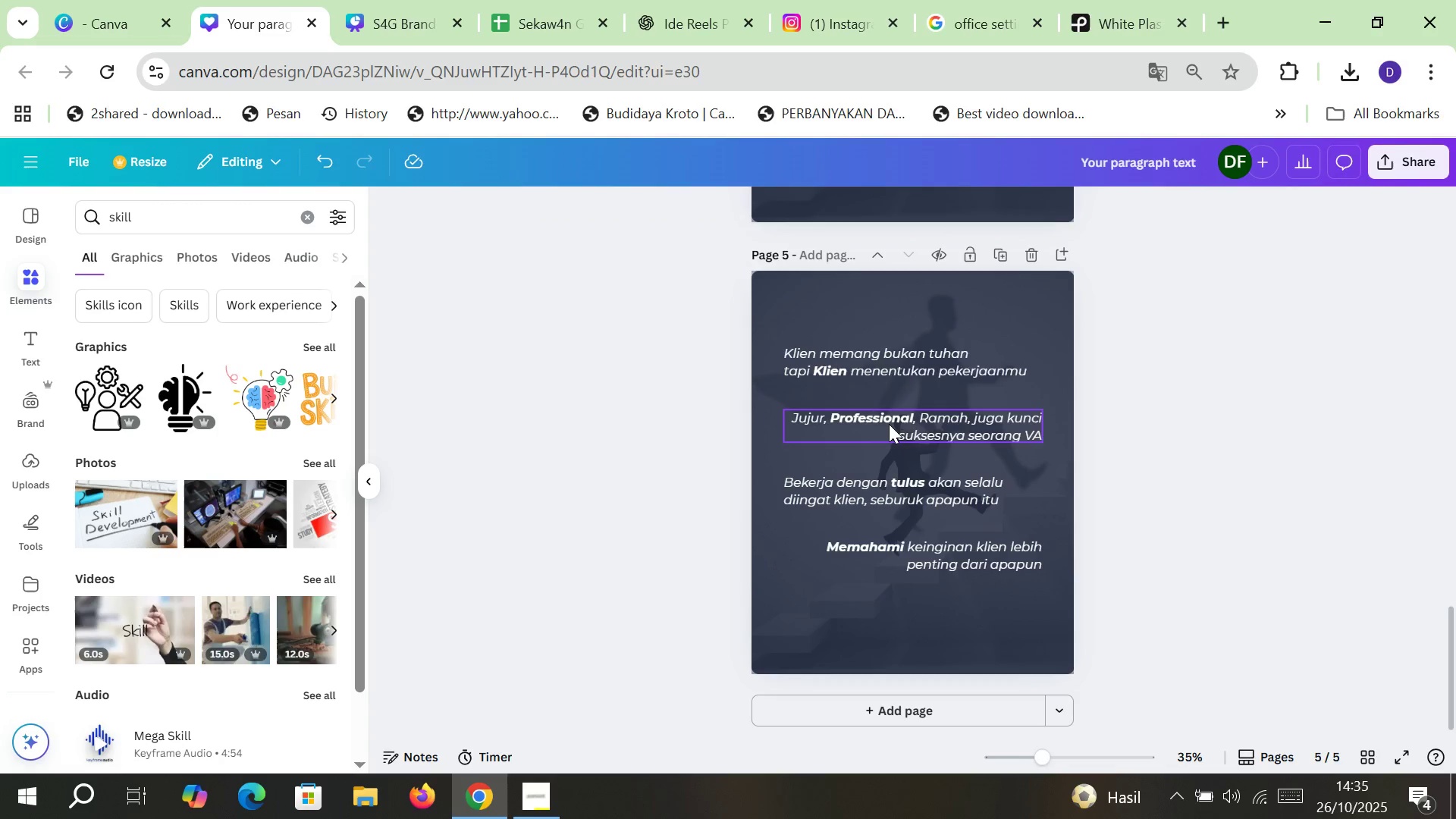 
double_click([889, 424])
 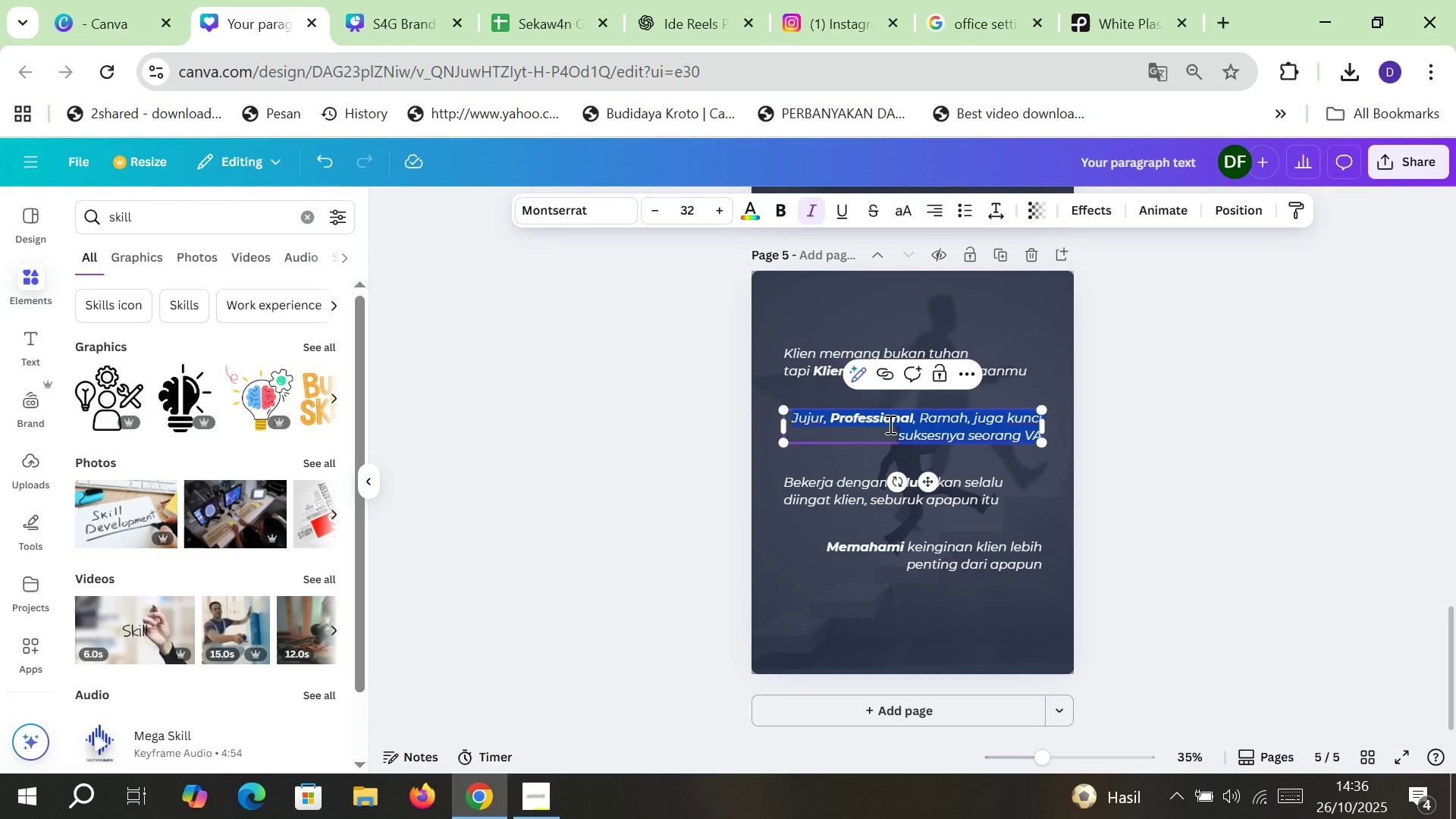 
wait(64.71)
 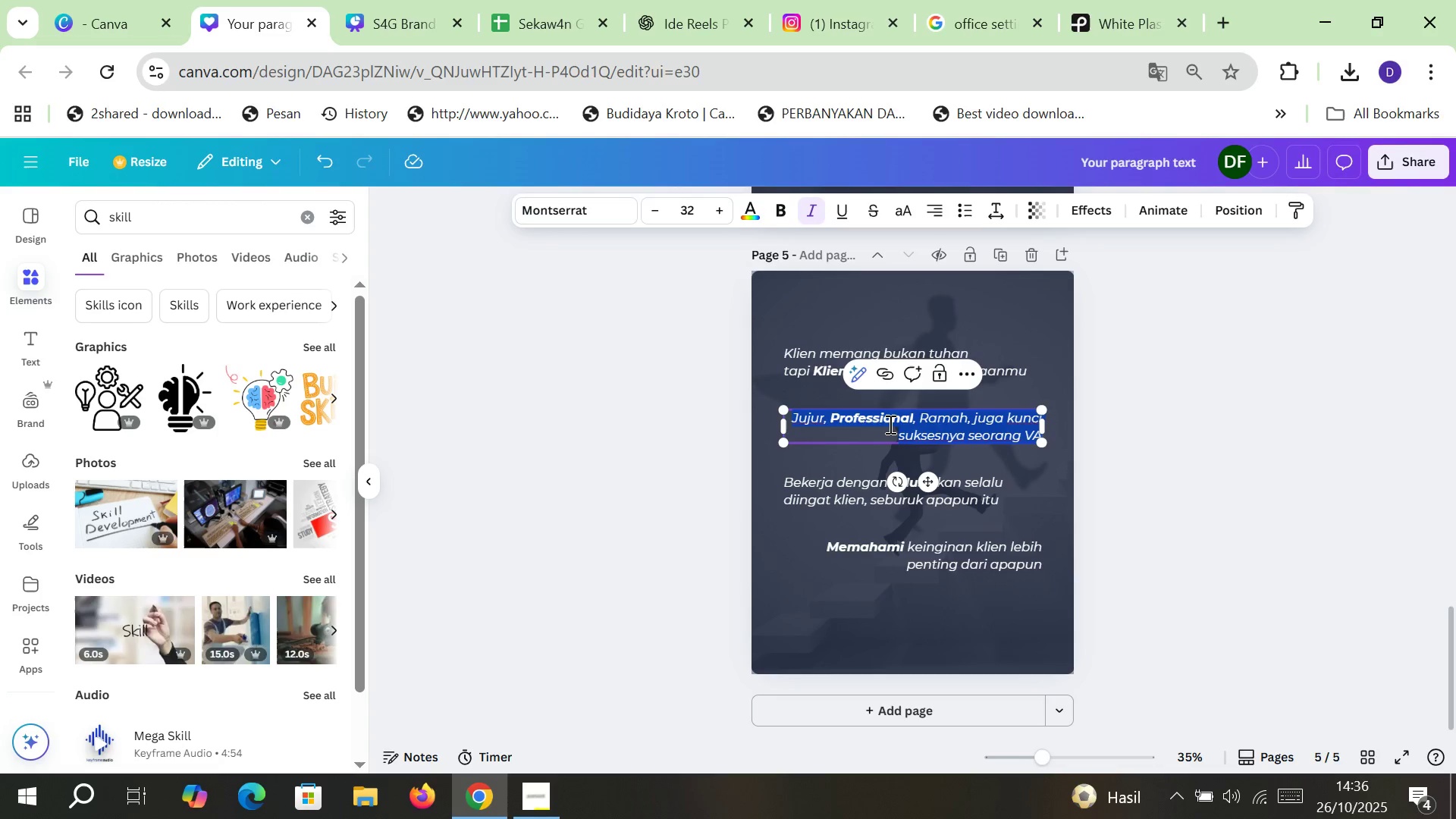 
type(skillmu boleh banyak)
 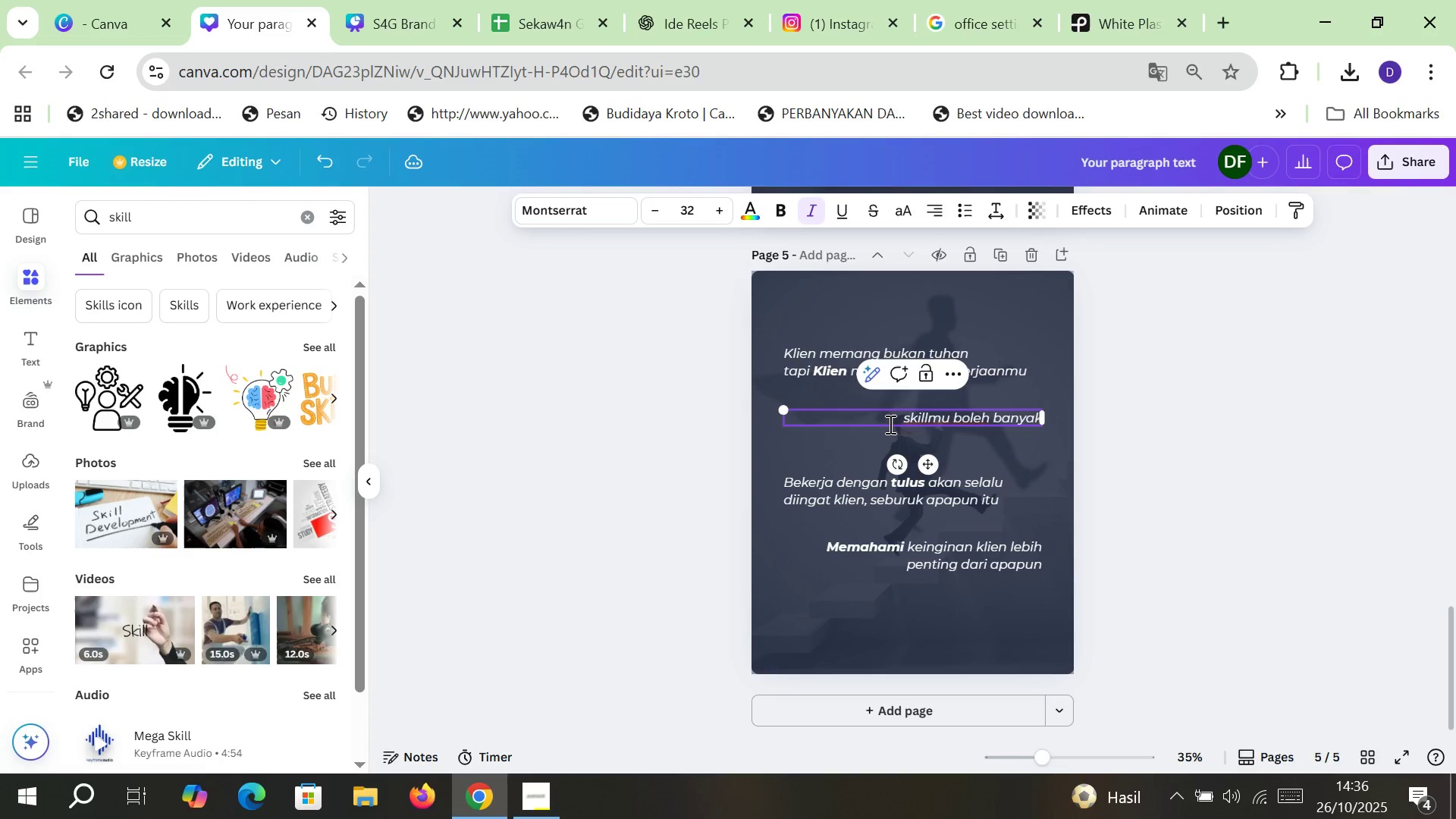 
key(Enter)
 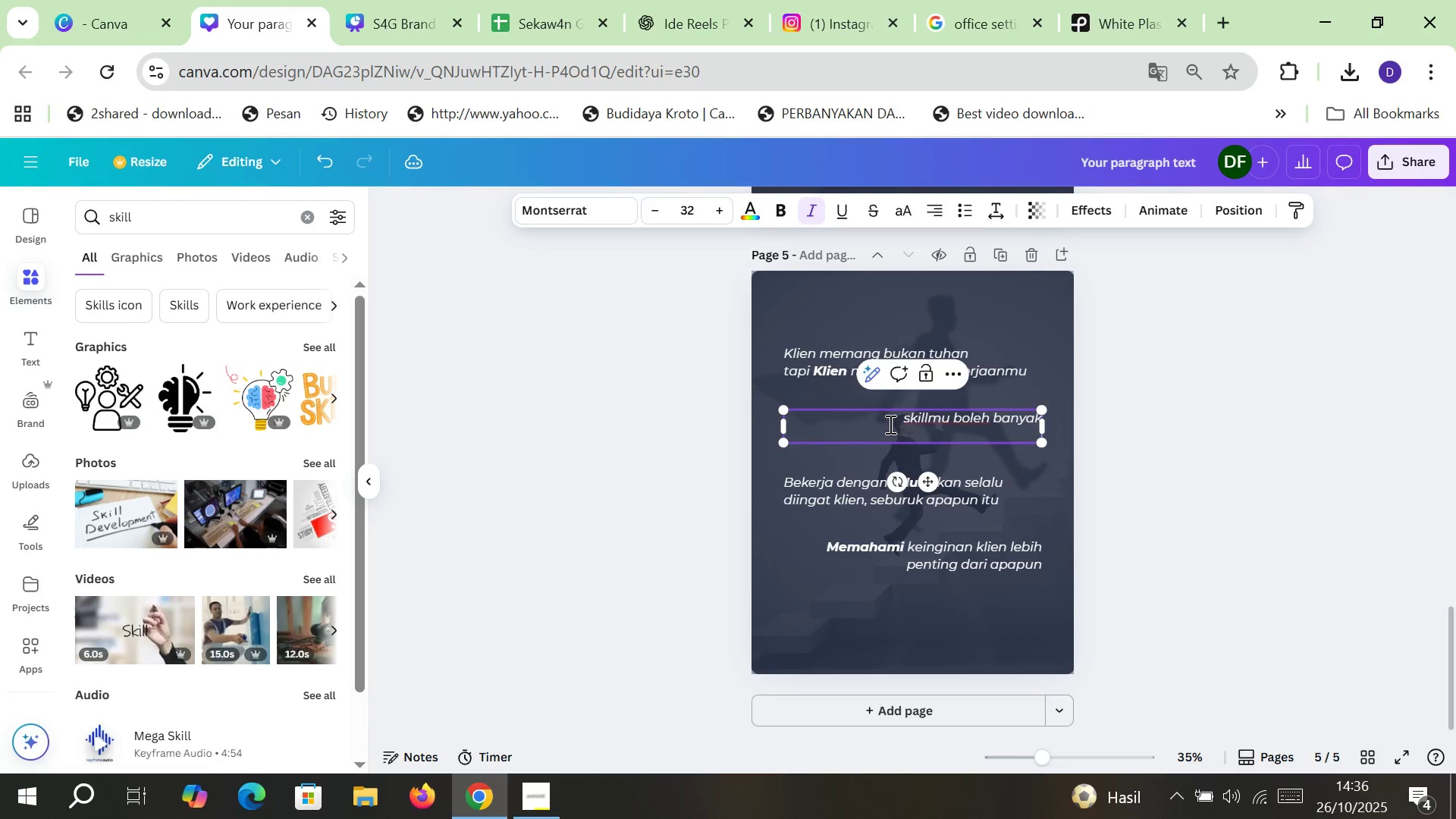 
type(tapi Klien yang menenu)
key(Backspace)
type(tukan )
key(Backspace)
key(Backspace)
key(Backspace)
key(Backspace)
key(Backspace)
key(Backspace)
key(Backspace)
key(Backspace)
key(Backspace)
type(hanya butuh yang dia butuhkan)
 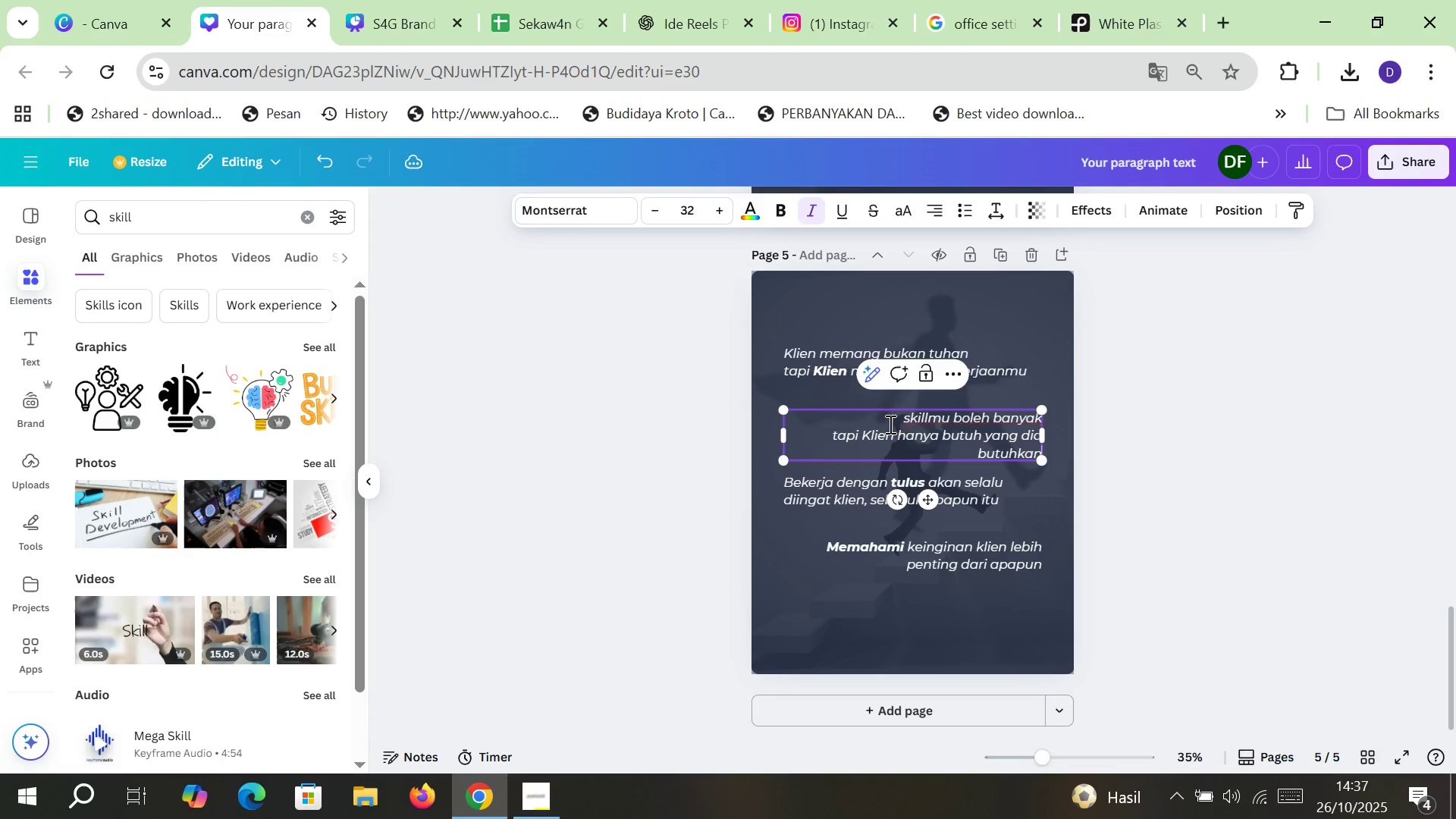 
wait(7.7)
 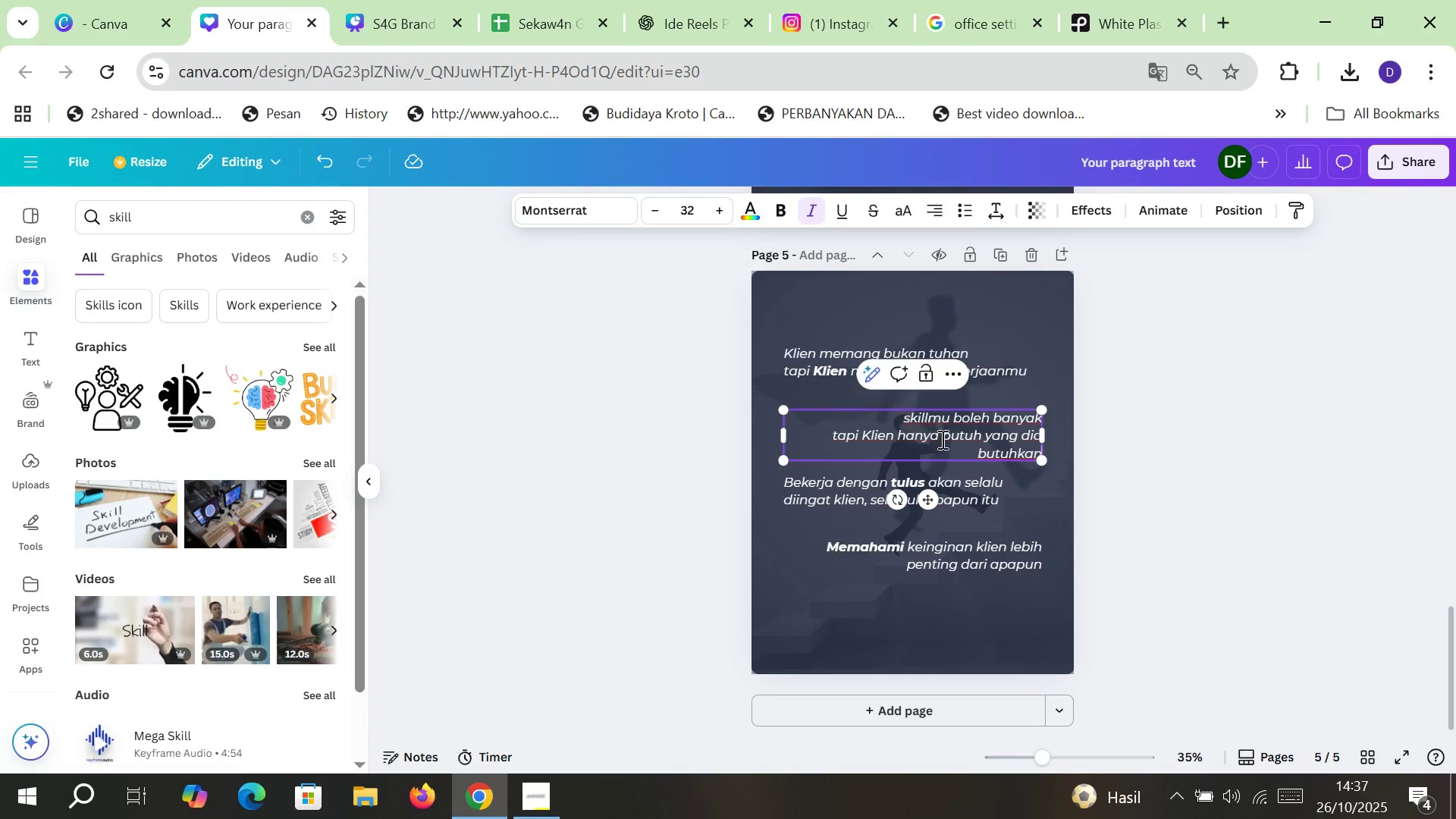 
left_click([532, 0])
 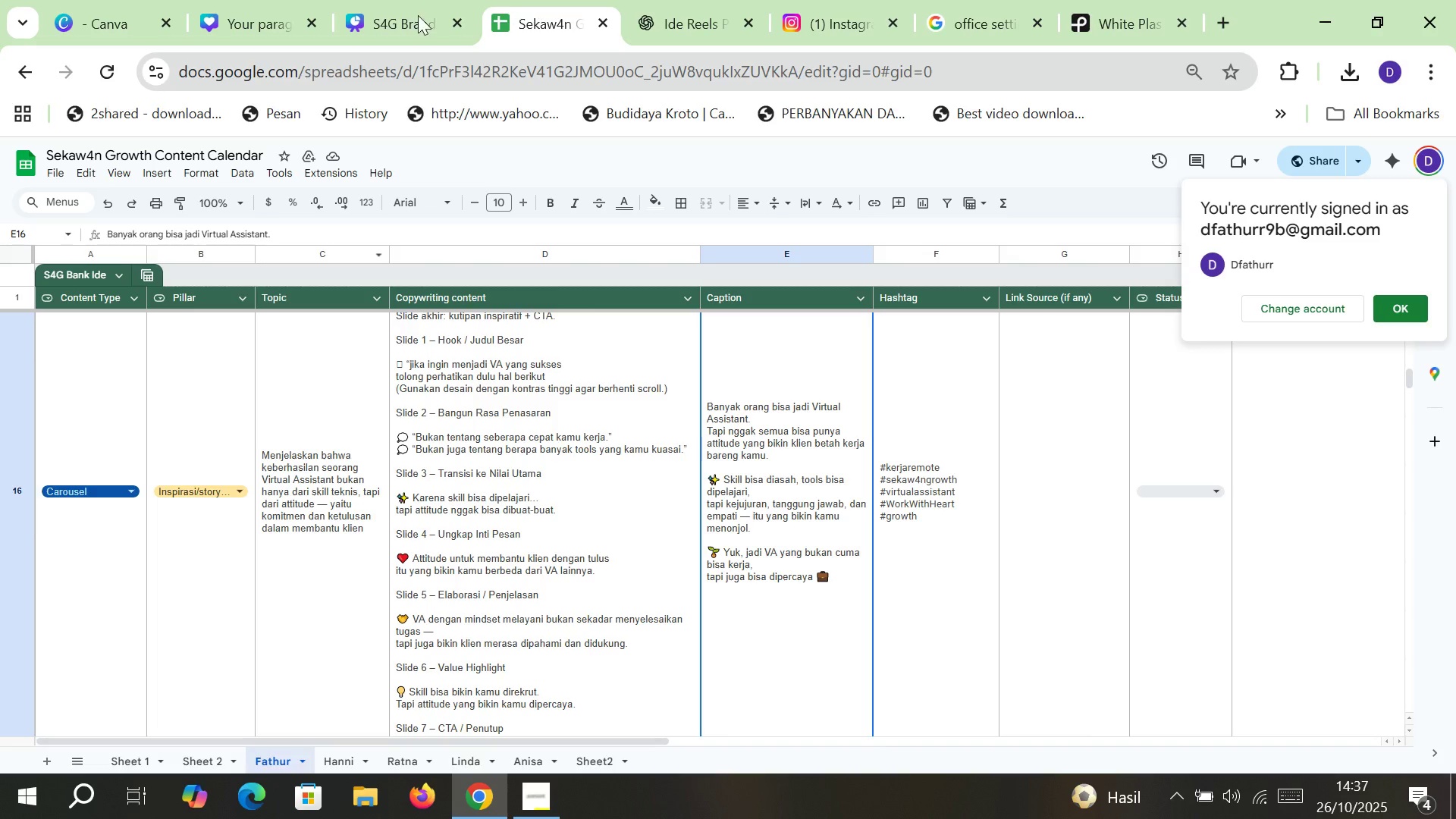 
left_click([291, 0])
 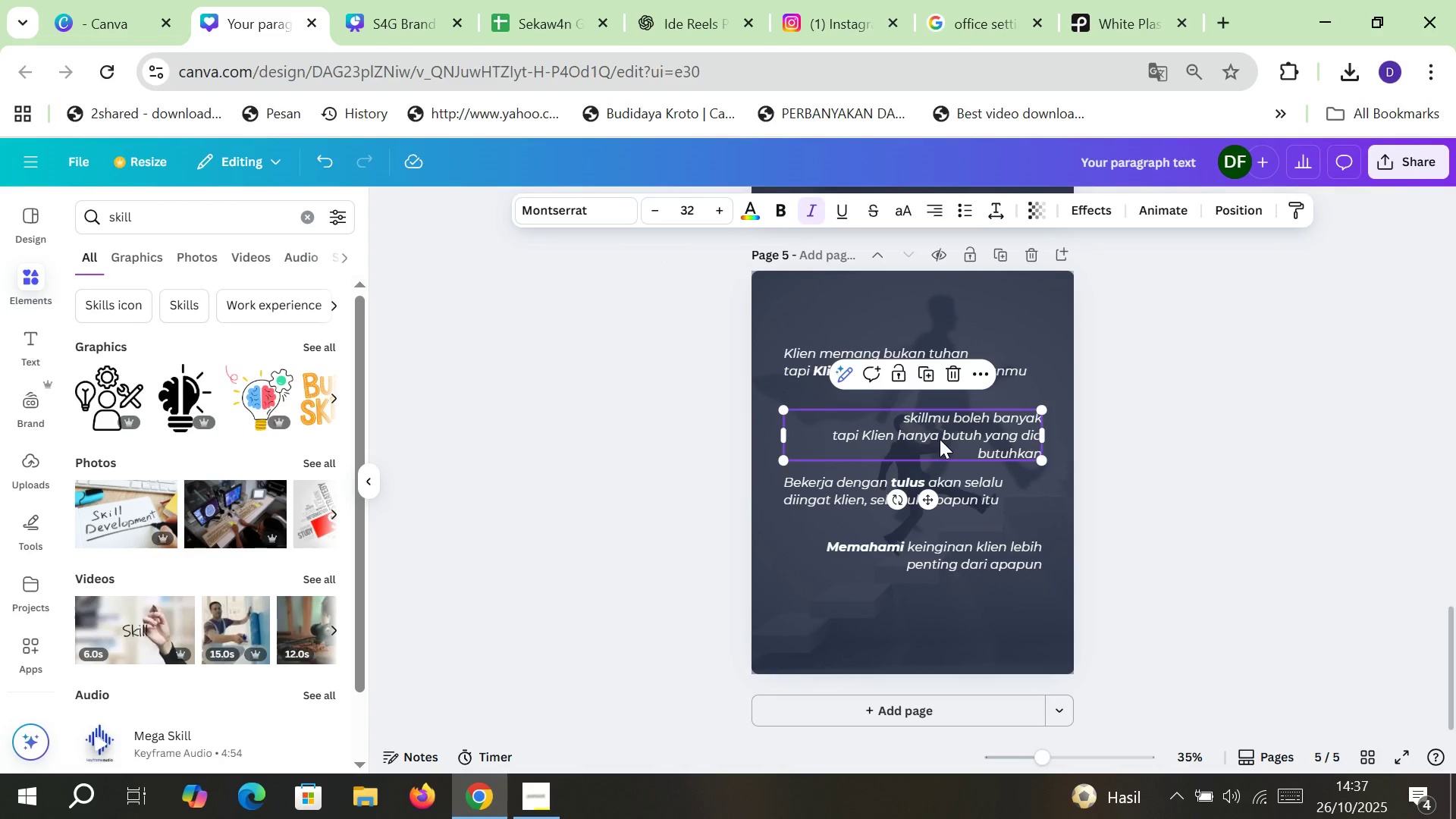 
double_click([947, 438])
 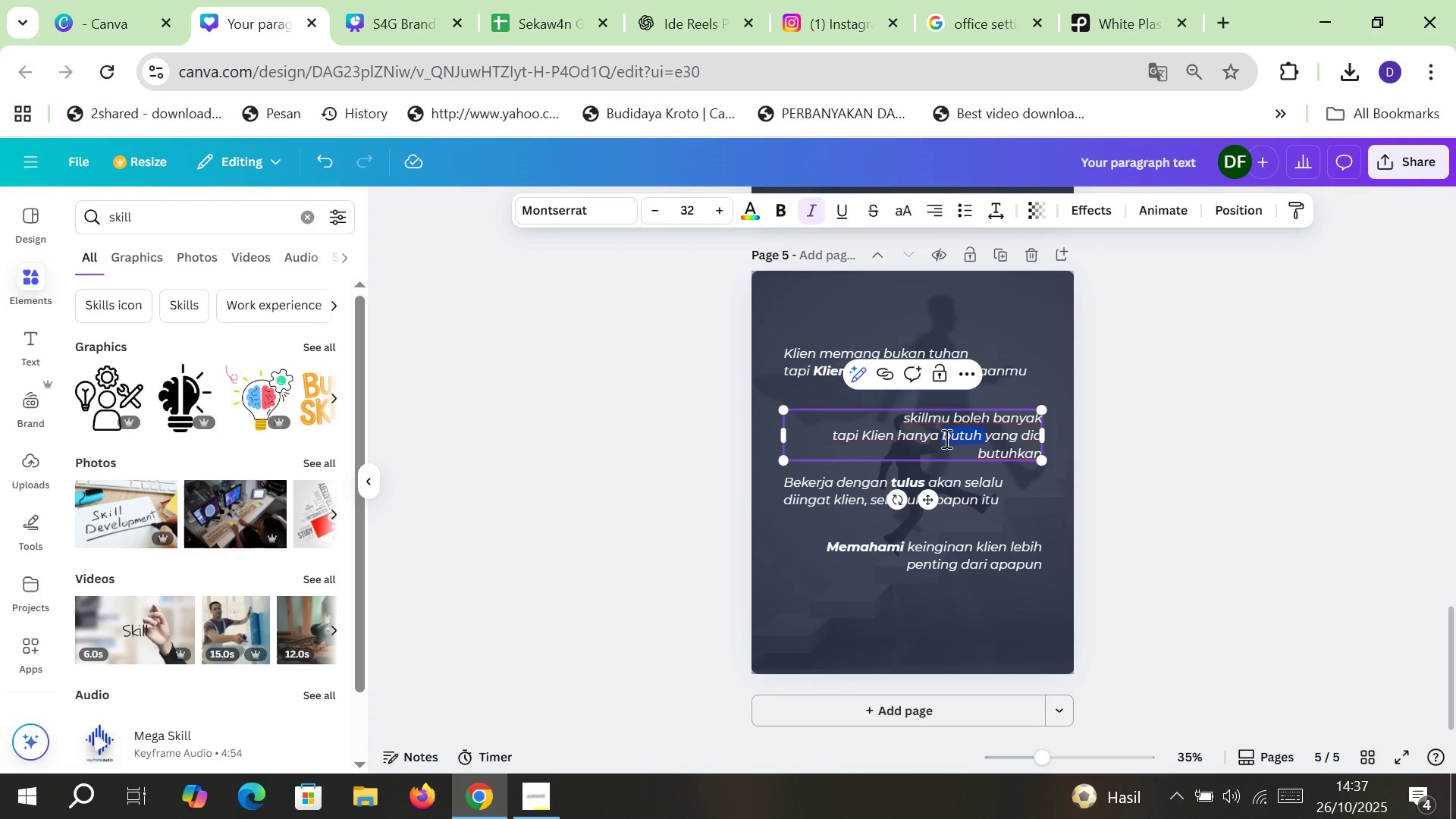 
left_click([945, 438])
 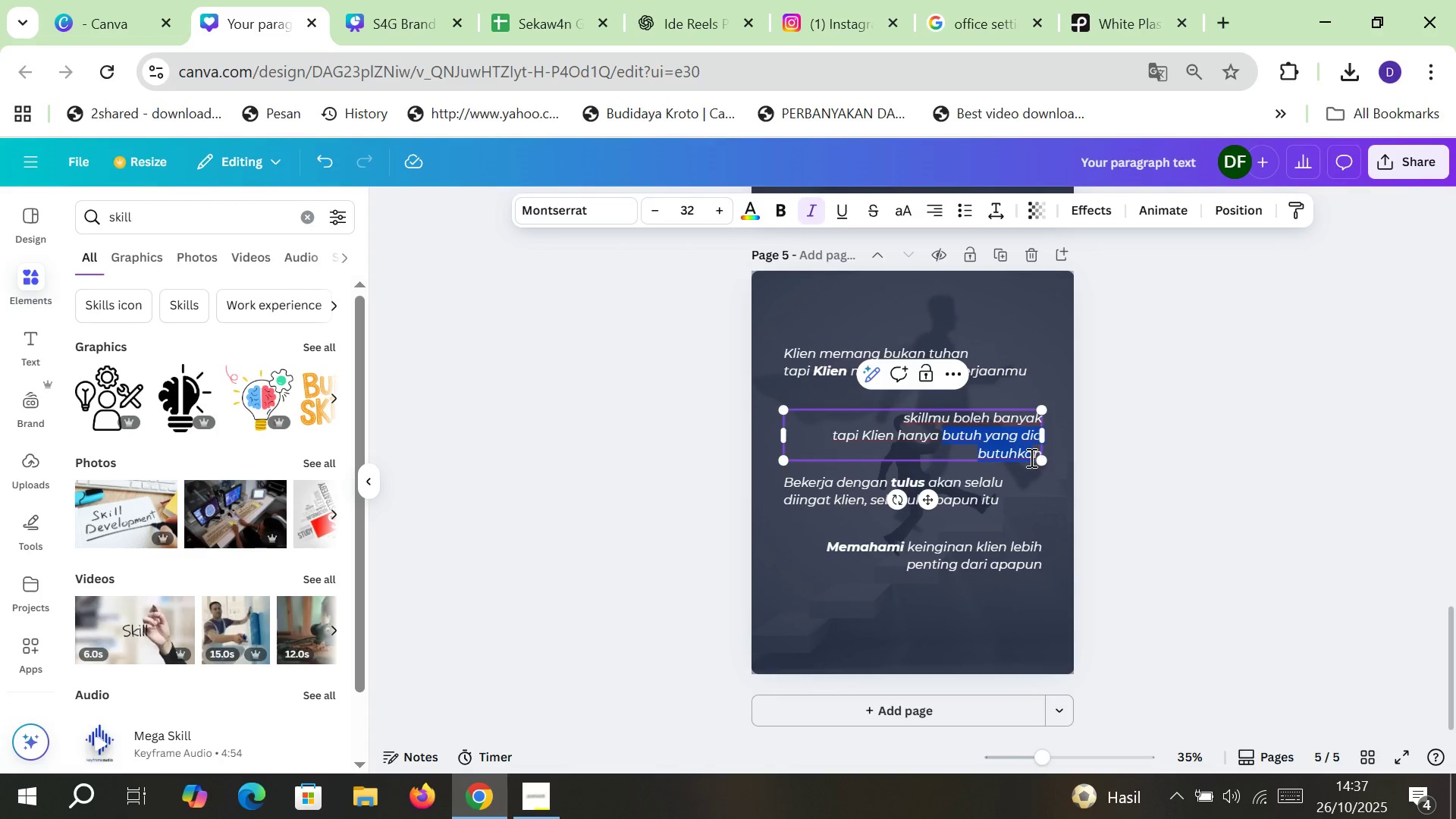 
type([Delete][Delete]ingin selesai)
 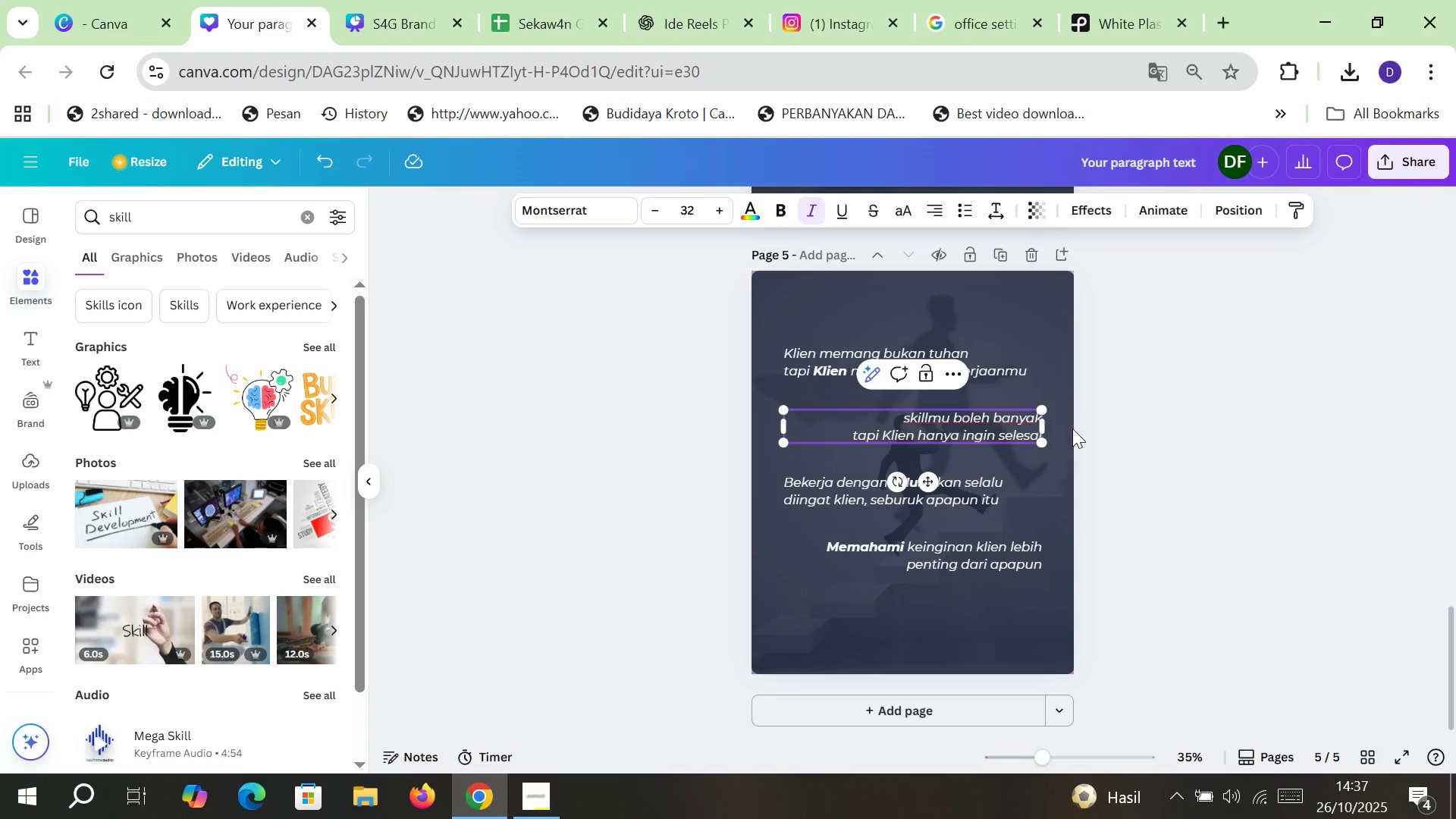 
left_click([1031, 419])
 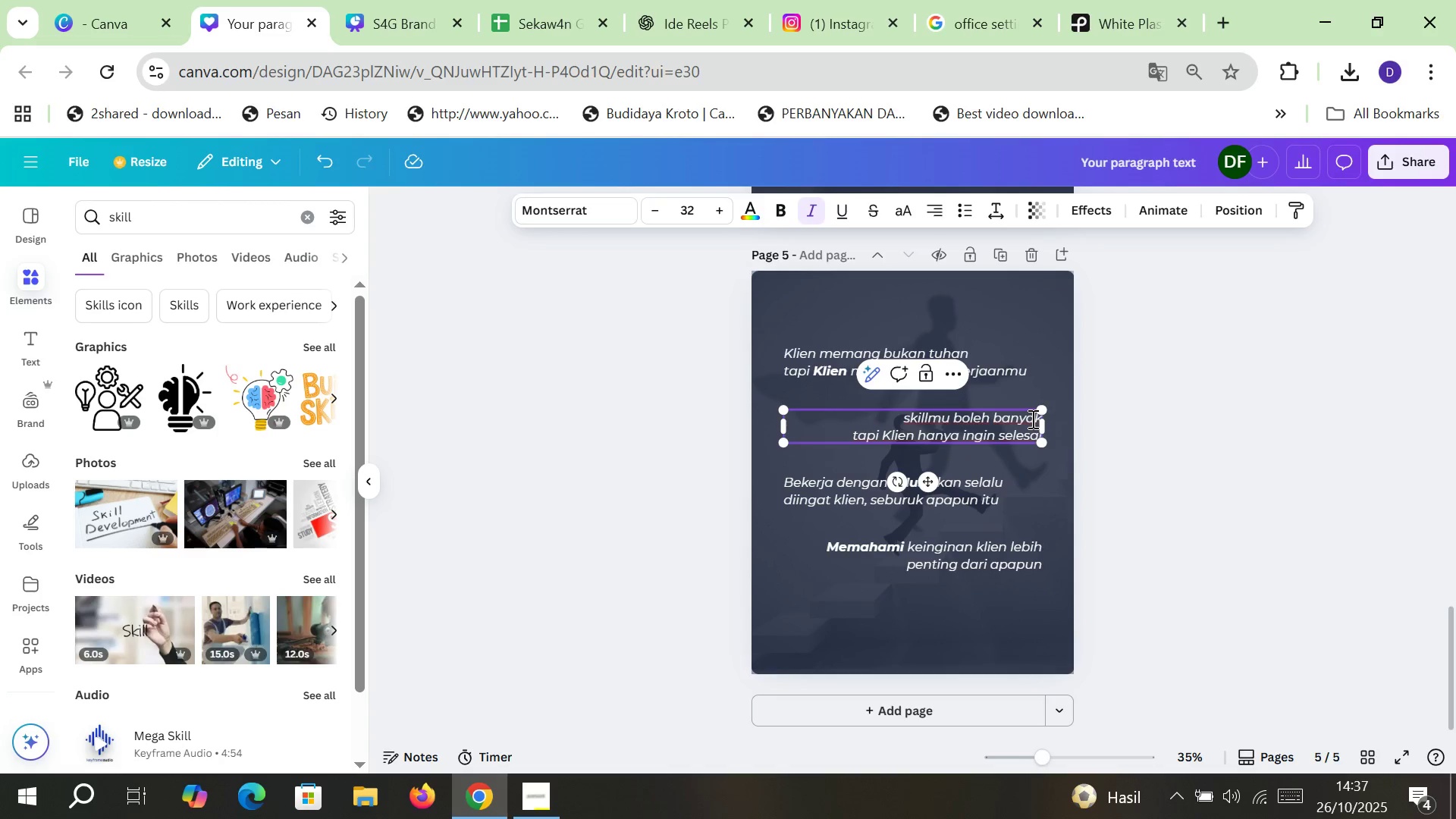 
key(ArrowRight)
 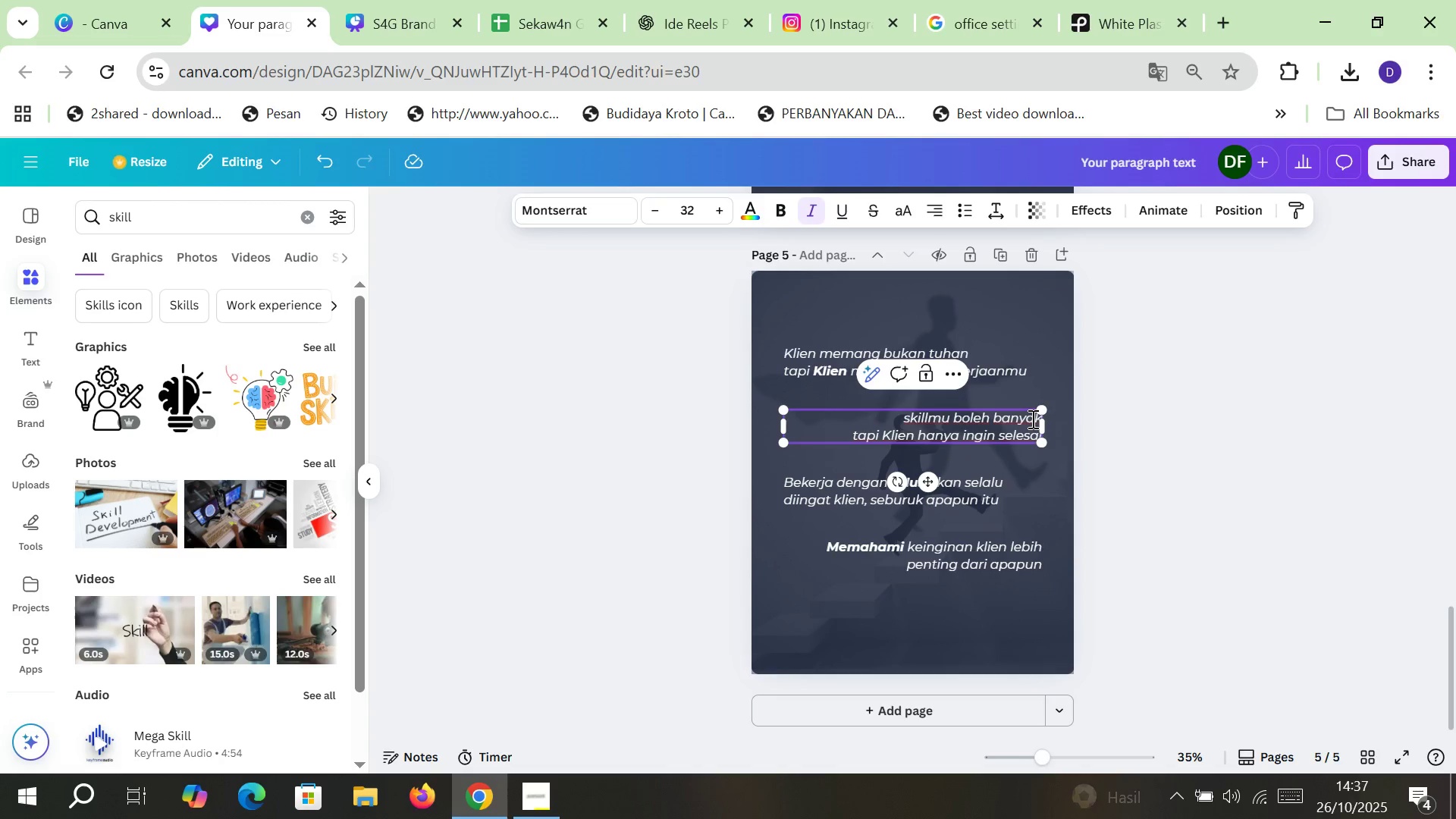 
type( dan cekatan)
 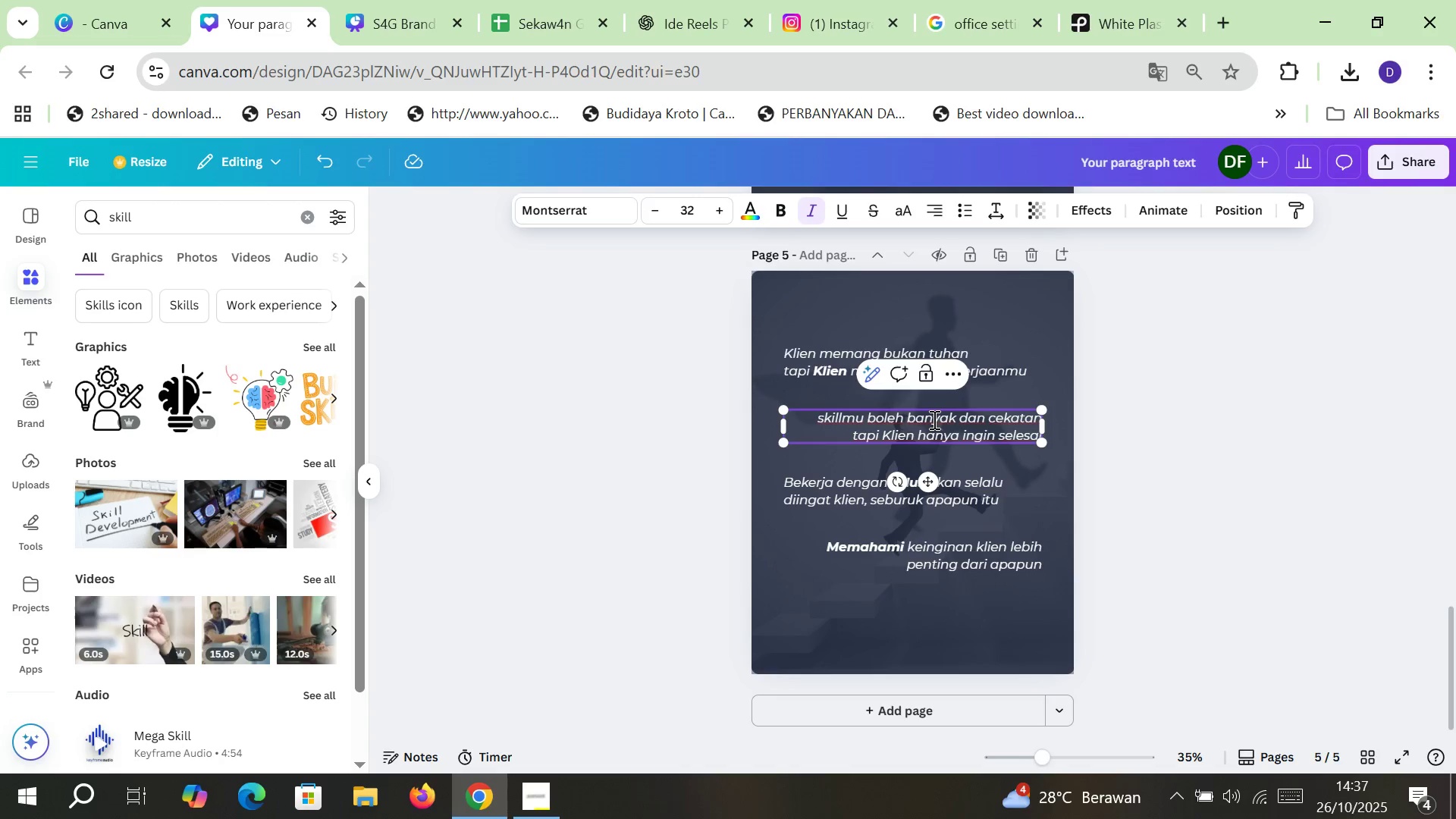 
double_click([1016, 437])
 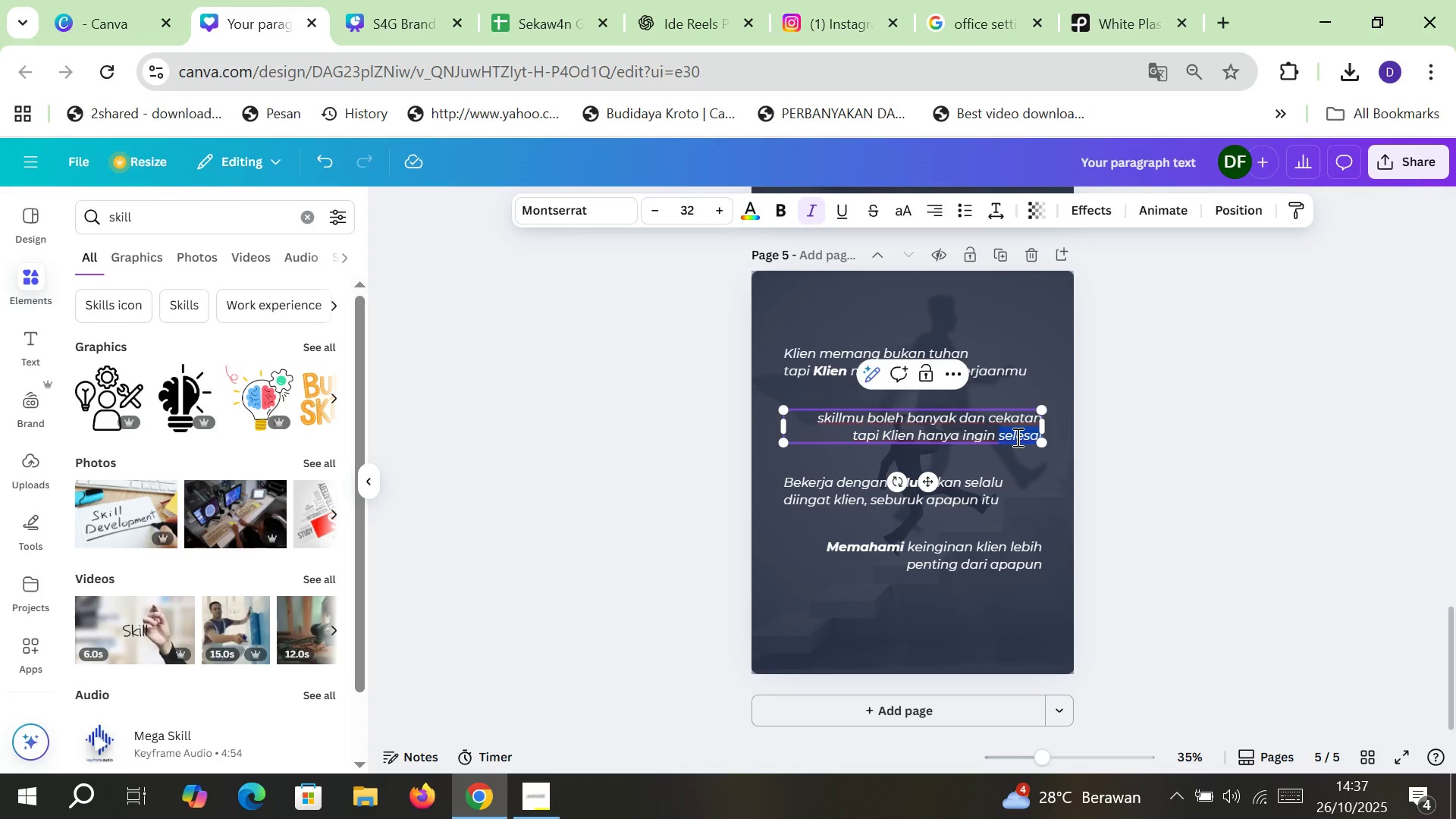 
triple_click([1016, 437])
 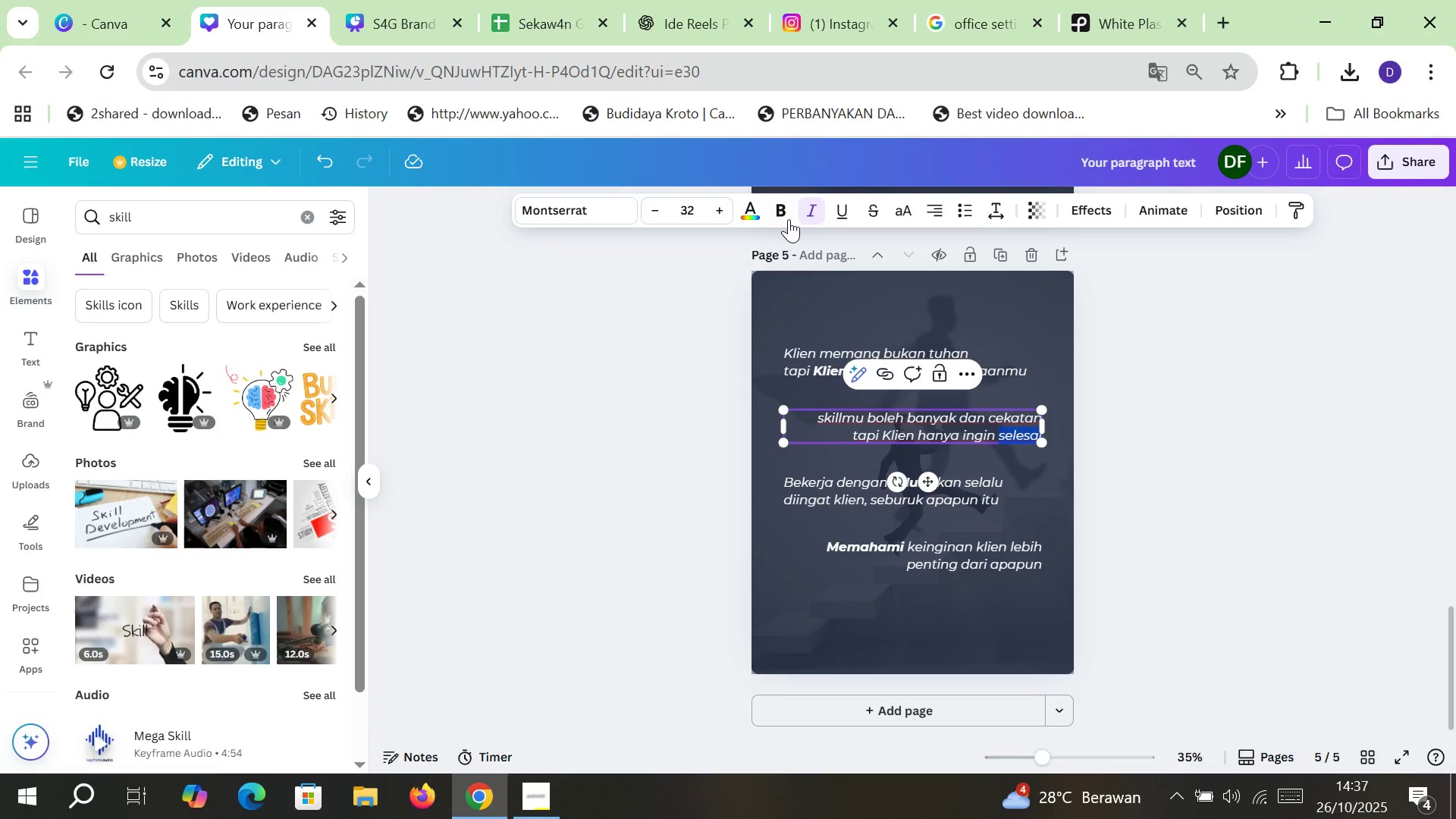 
left_click([785, 211])
 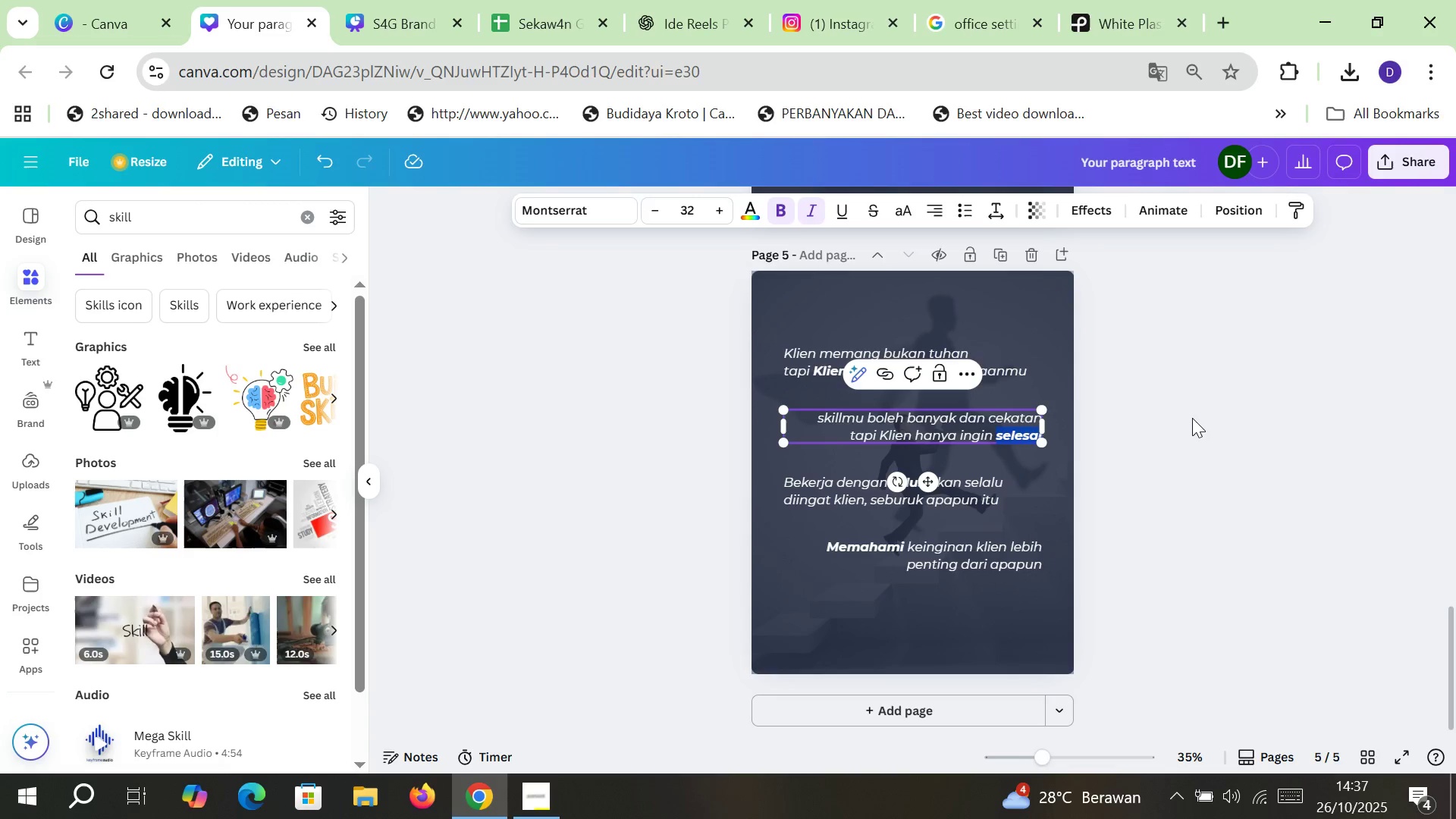 
left_click([1192, 418])
 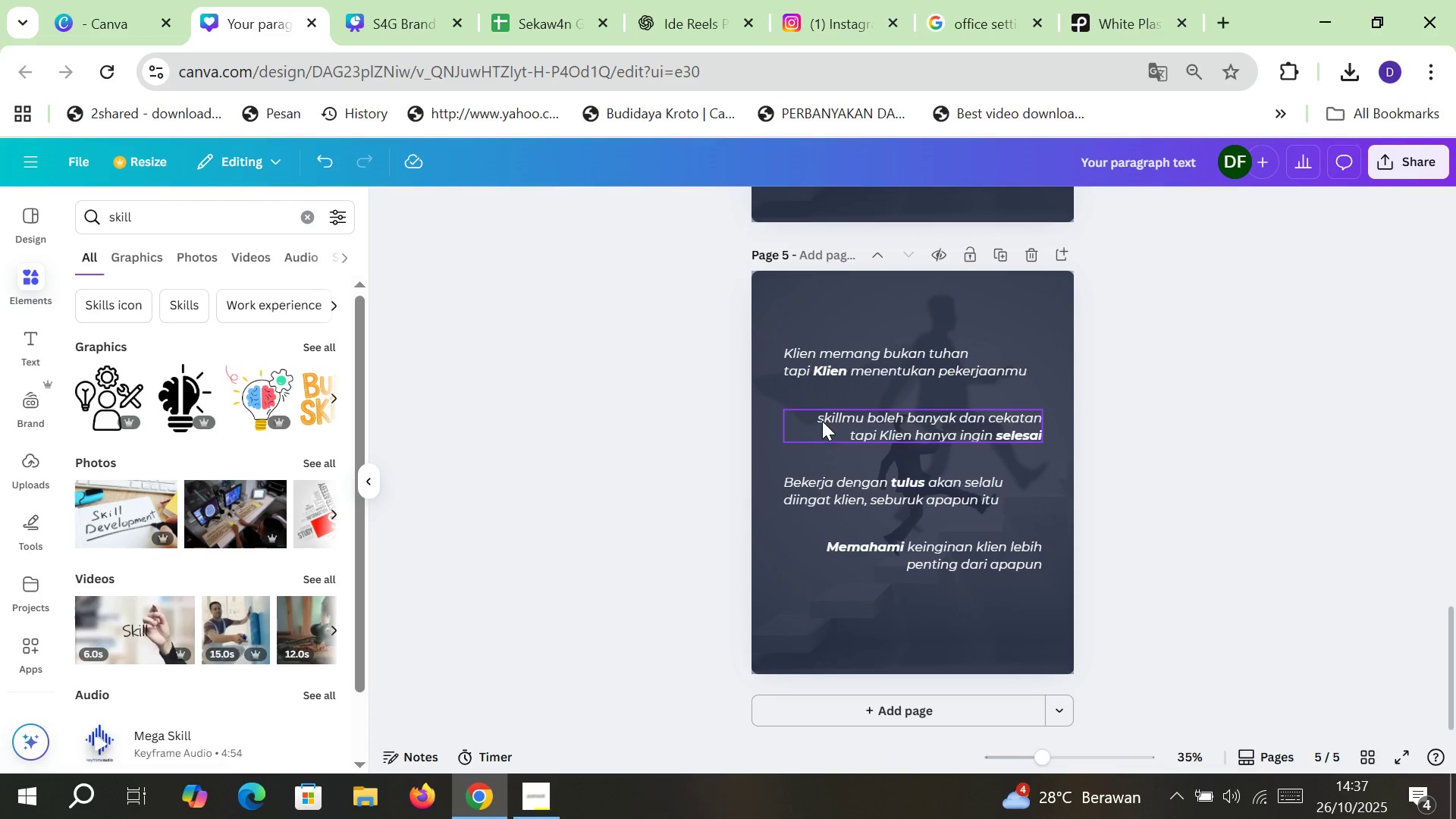 
double_click([822, 418])
 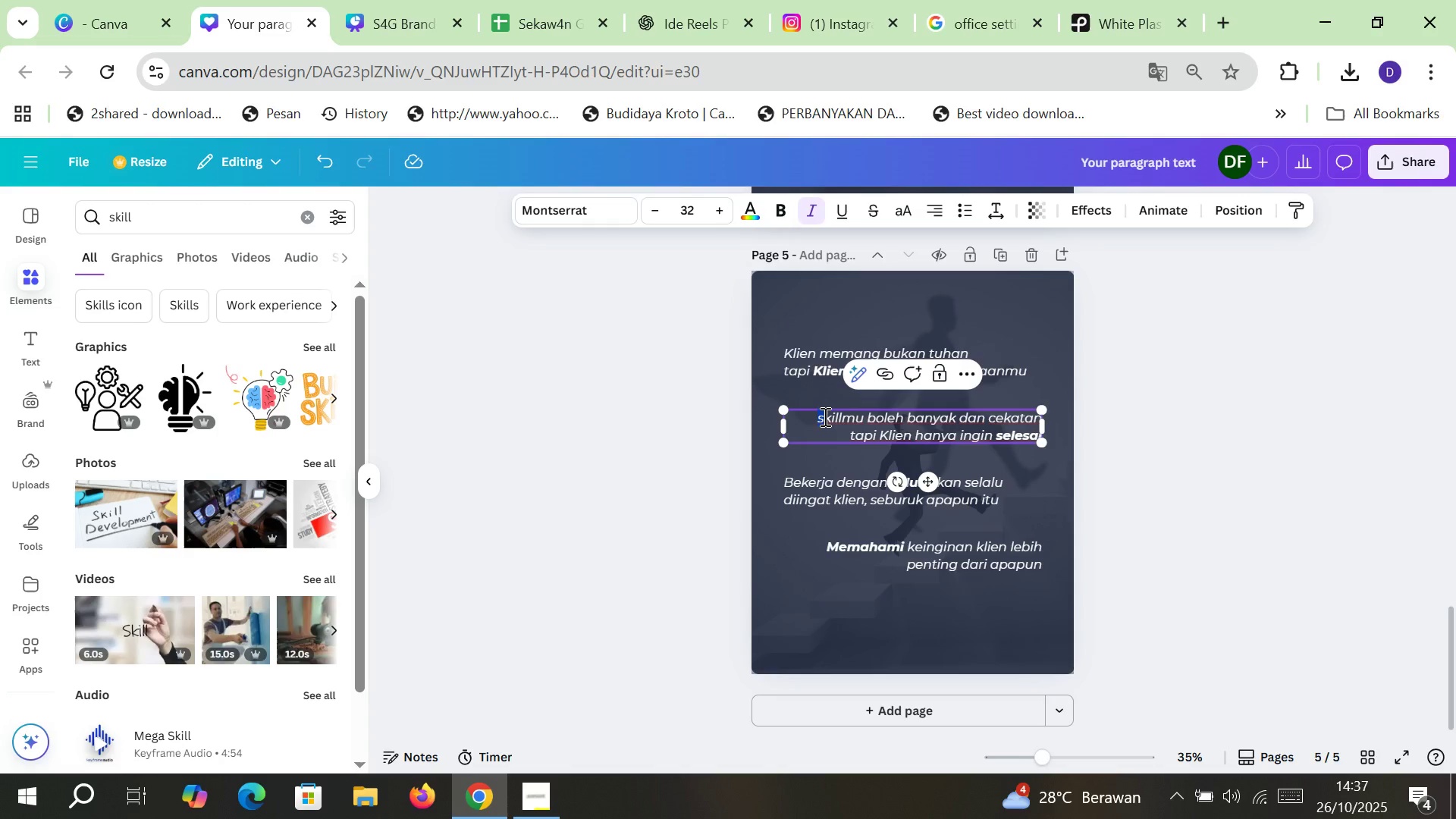 
key(CapsLock)
 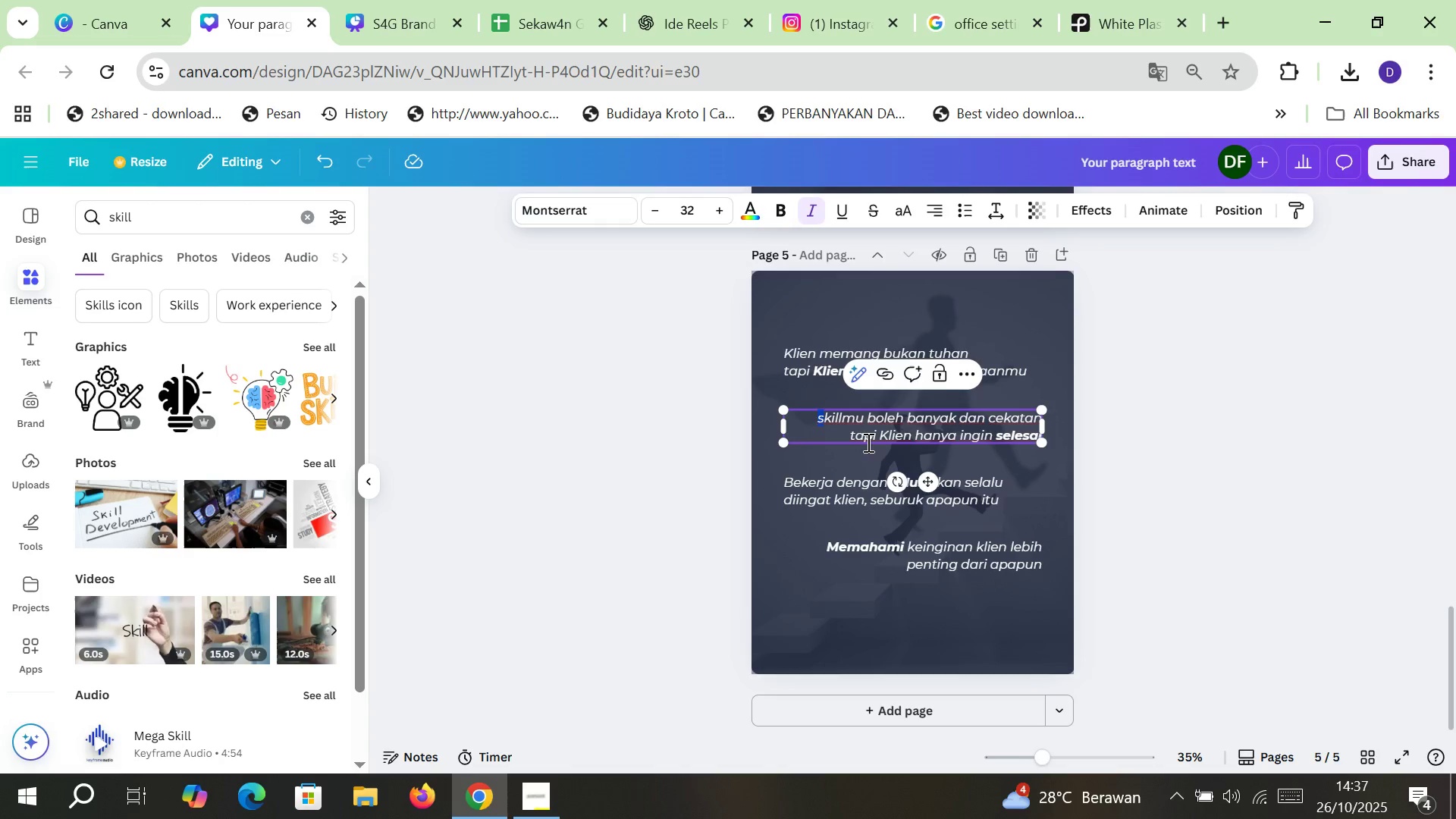 
key(S)
 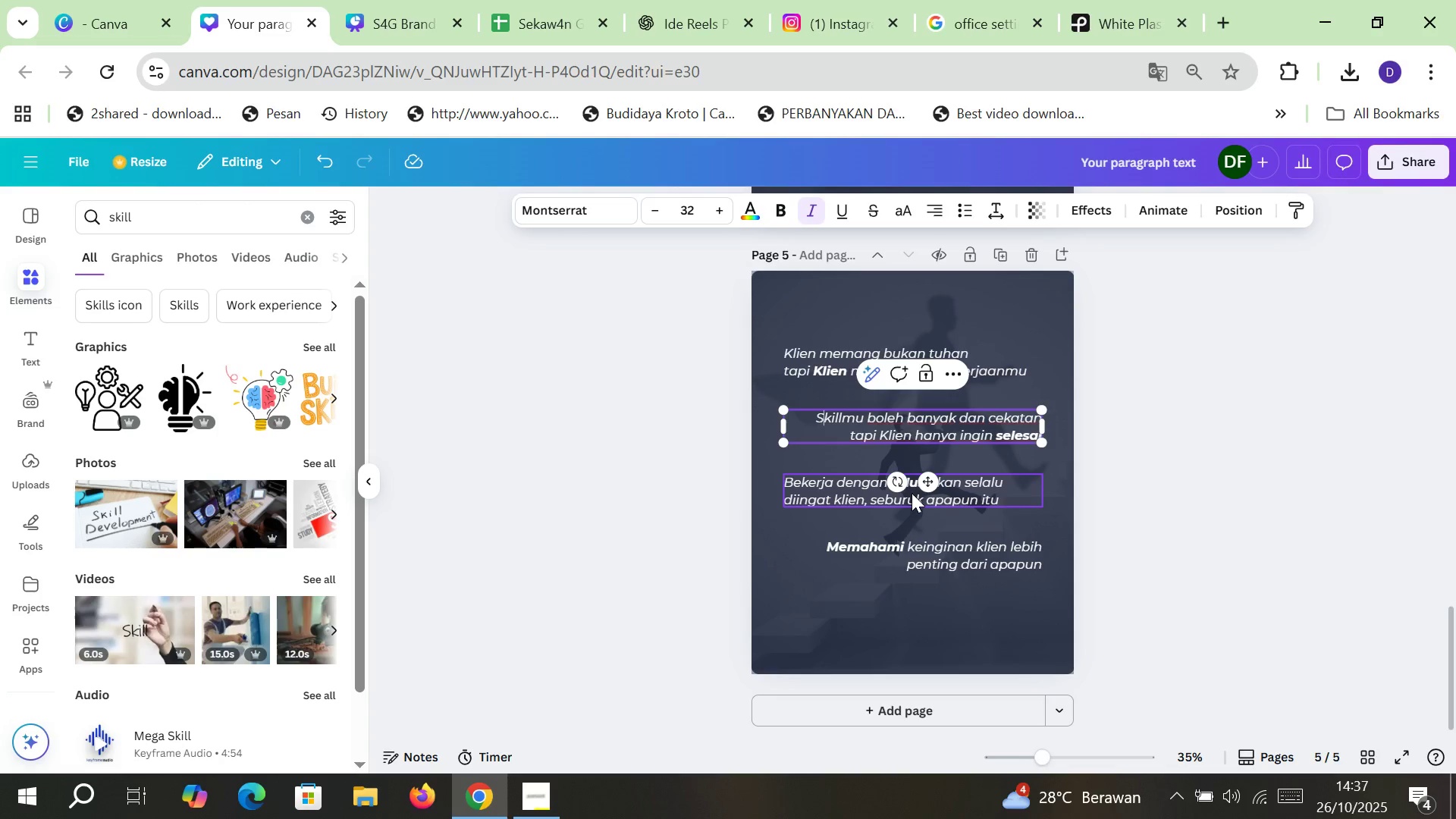 
key(CapsLock)
 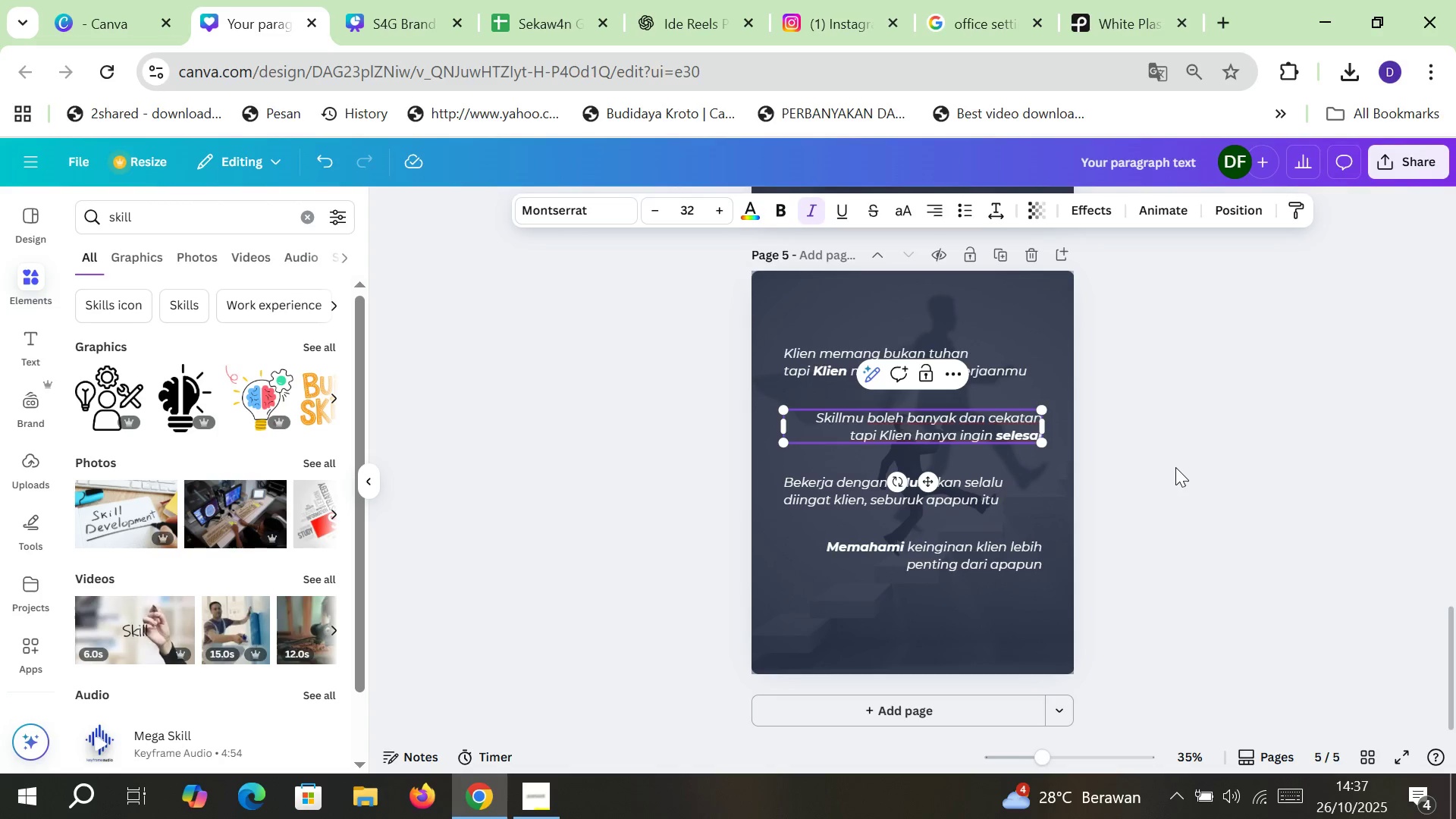 
left_click([1175, 467])
 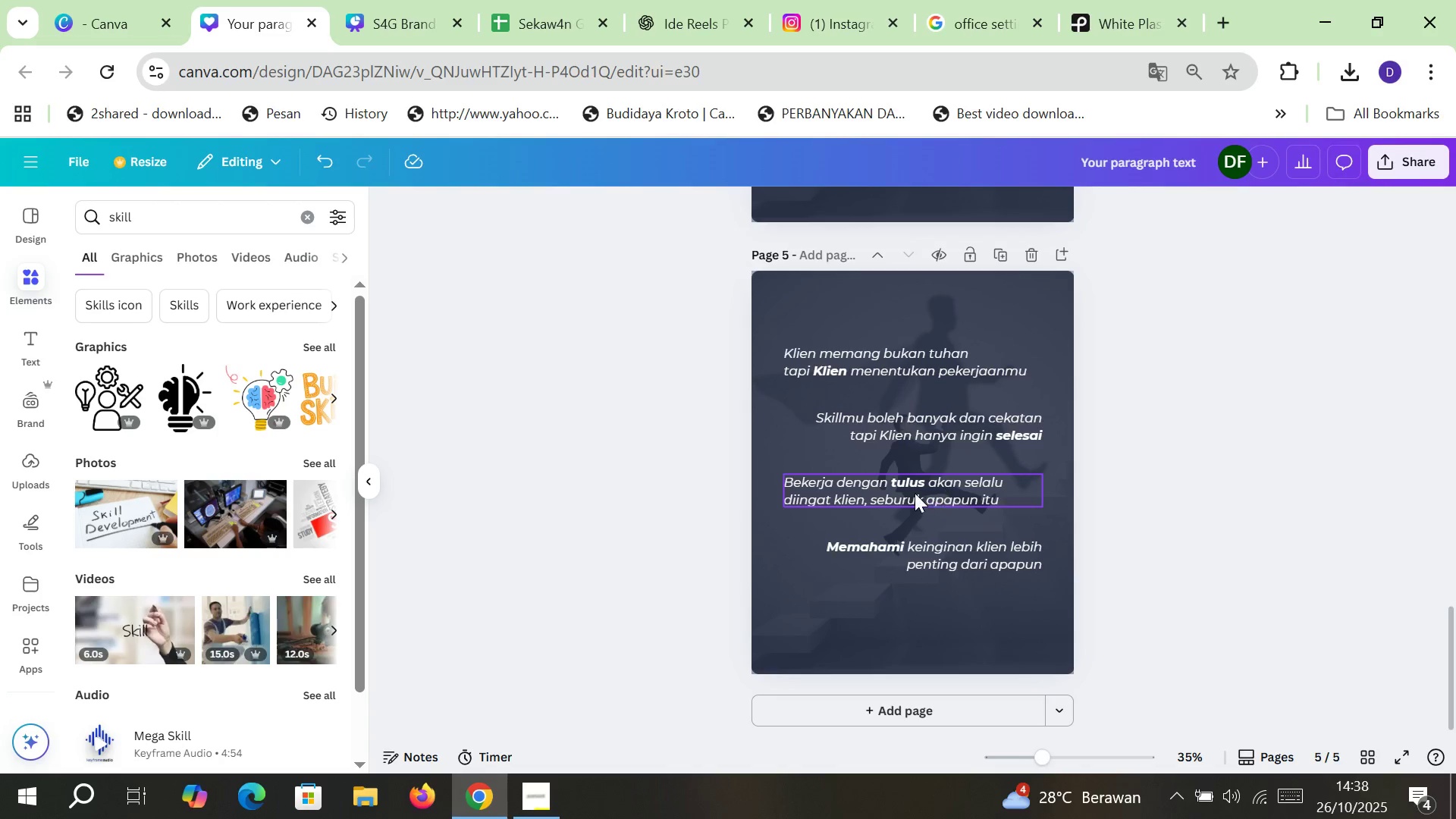 
double_click([915, 493])
 